 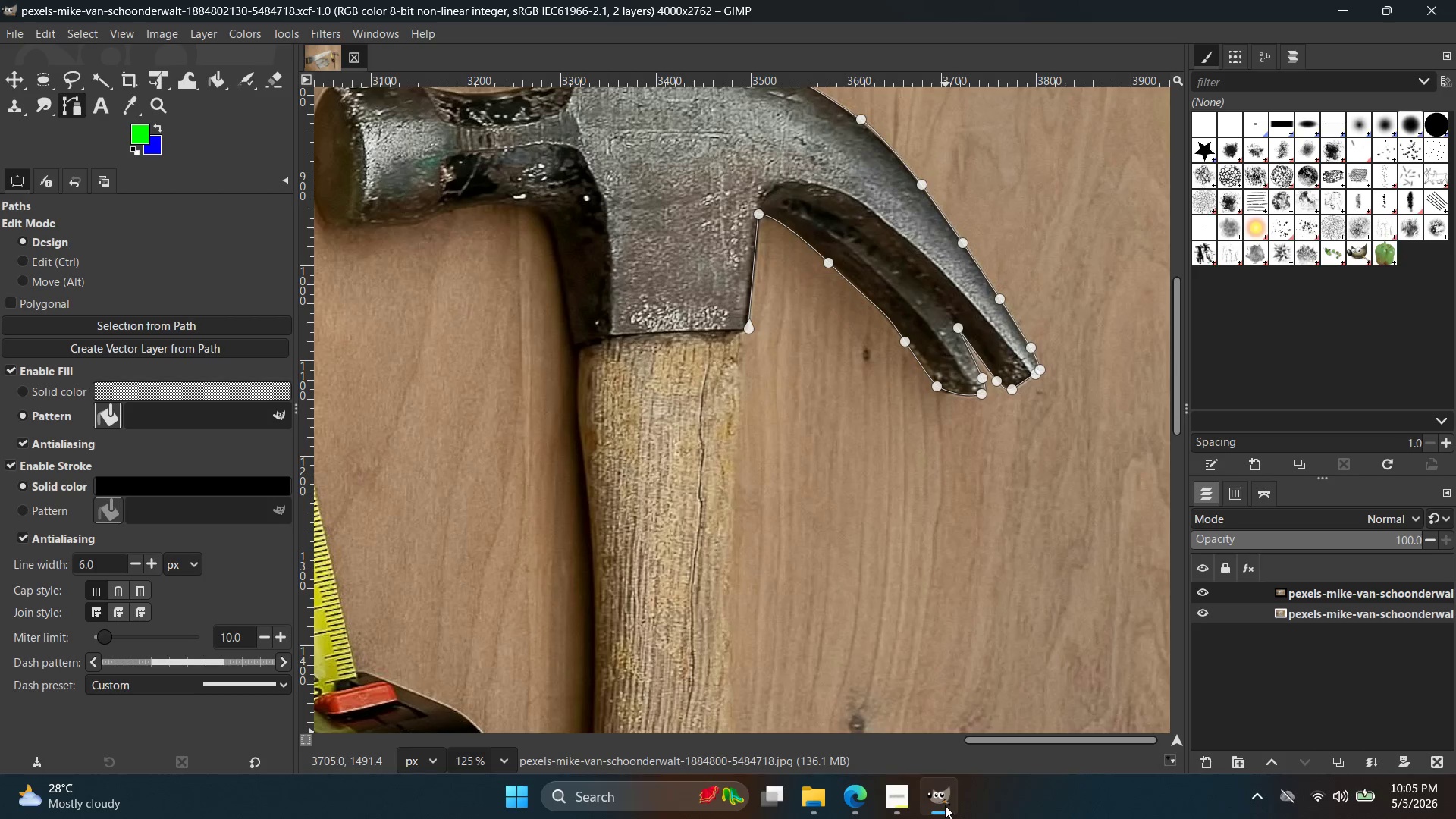 
scroll: coordinate [822, 378], scroll_direction: up, amount: 1.0
 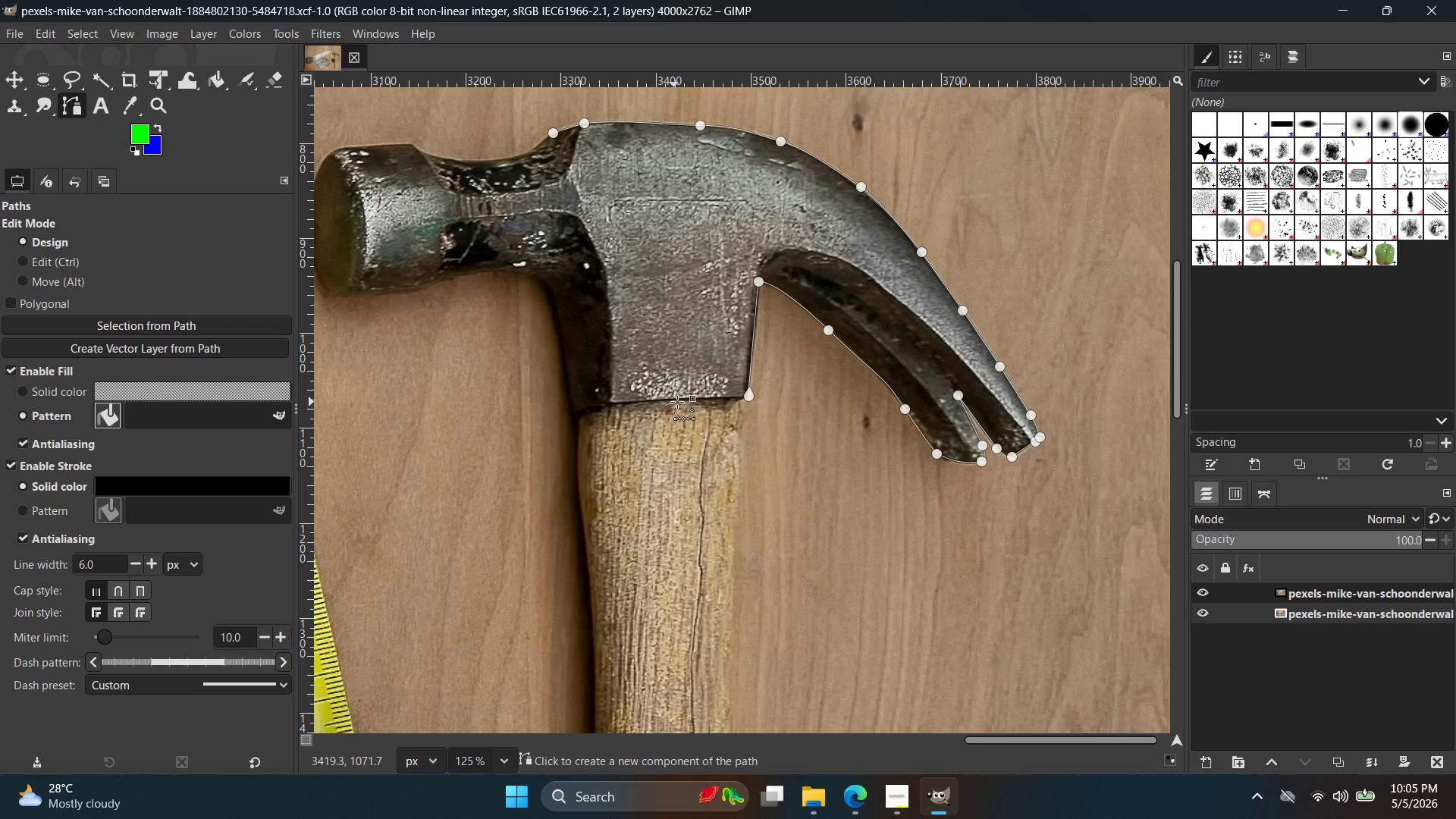 
hold_key(key=ControlLeft, duration=0.92)
scroll: coordinate [736, 456], scroll_direction: up, amount: 12.0
 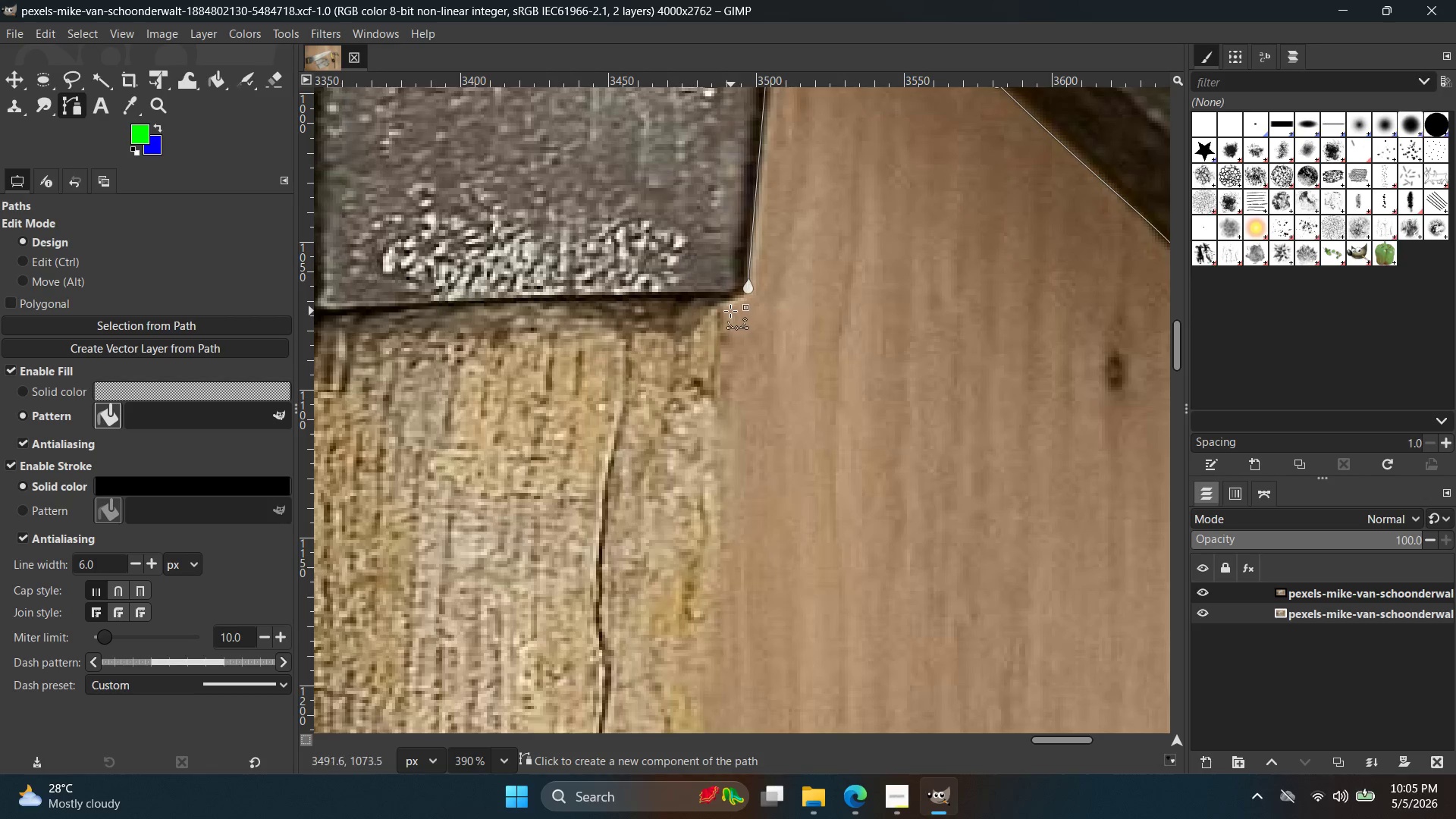 
left_click([726, 305])
 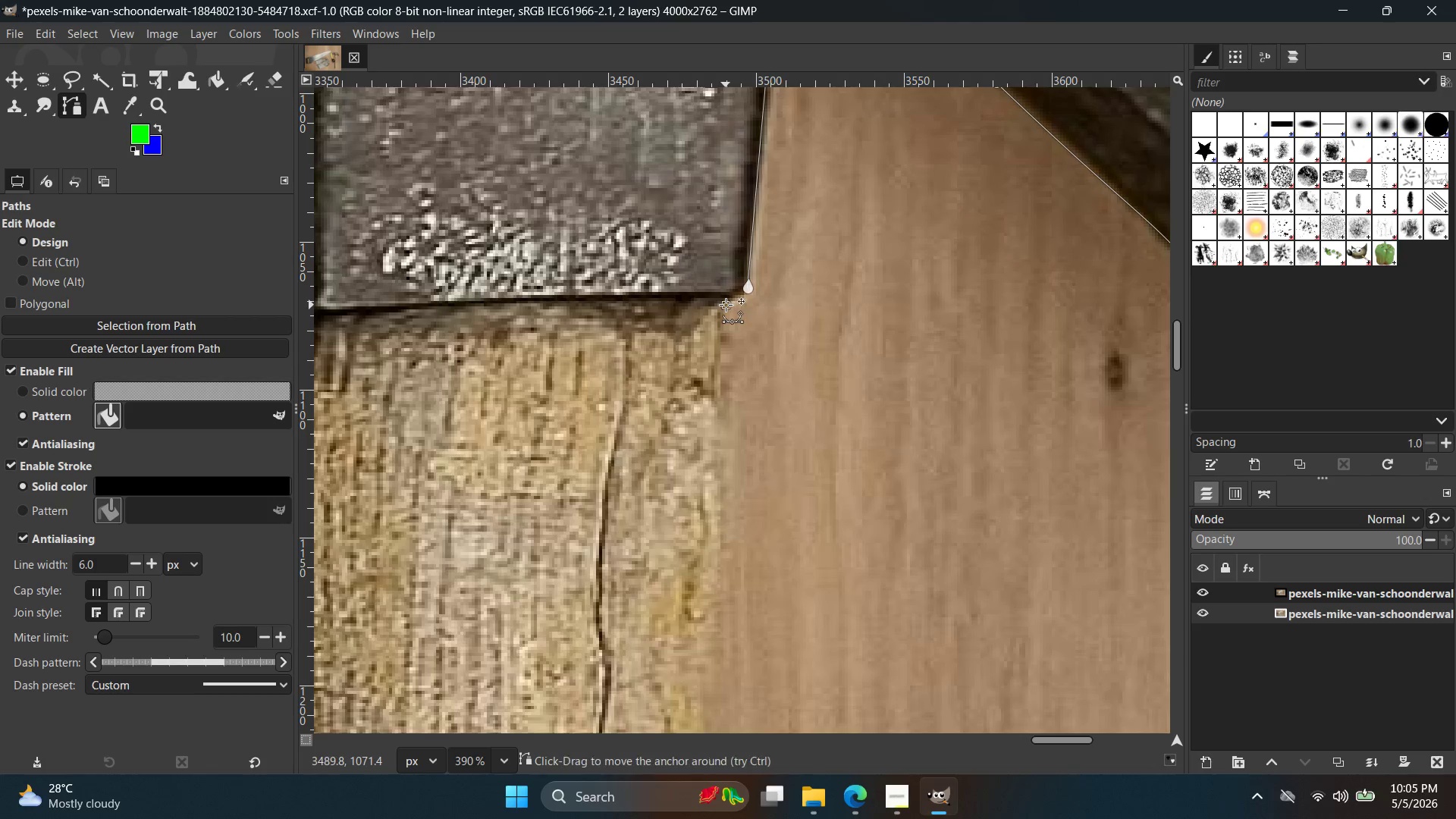 
key(Control+Z)
 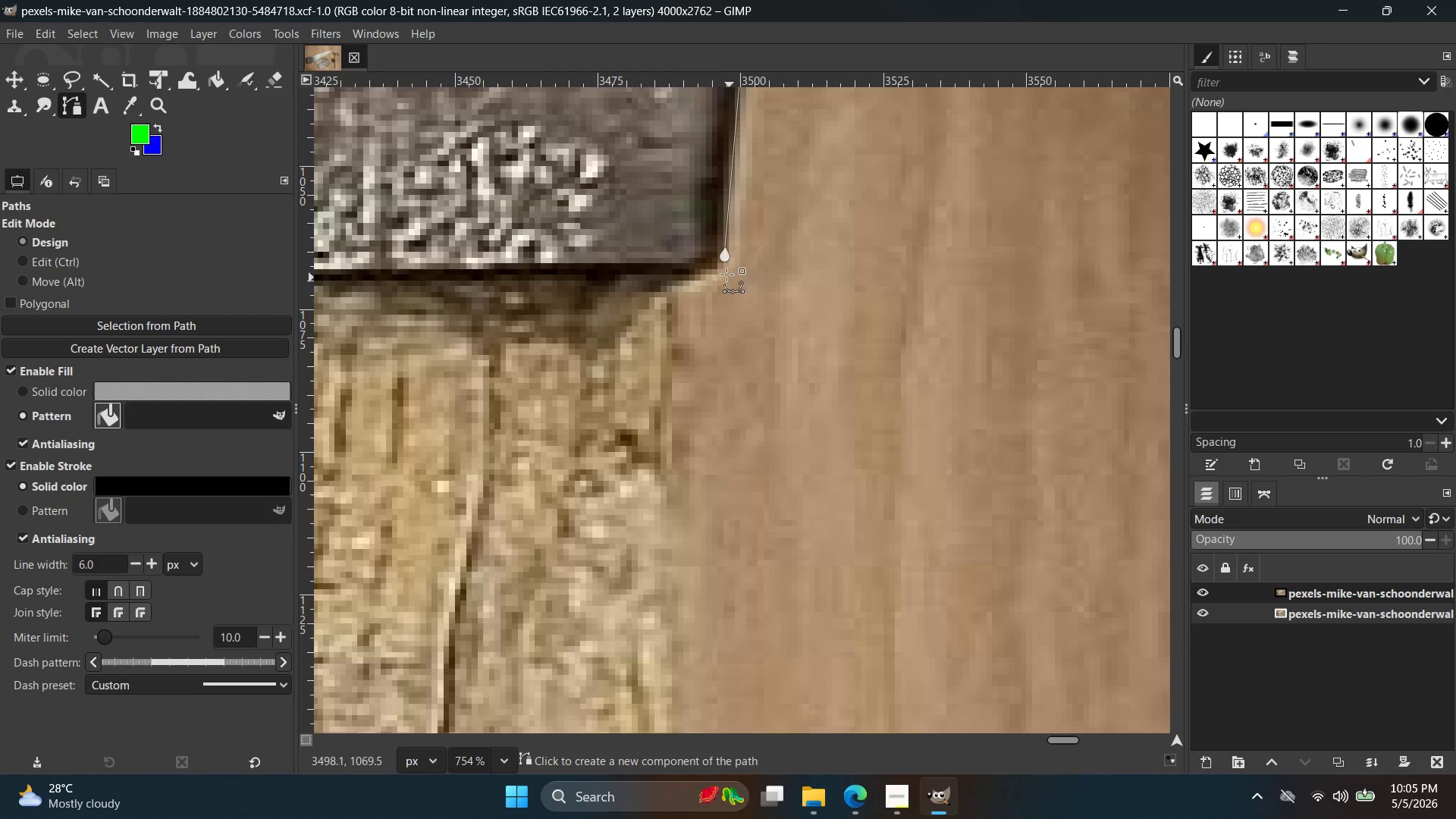 
scroll: coordinate [761, 325], scroll_direction: up, amount: 7.0
 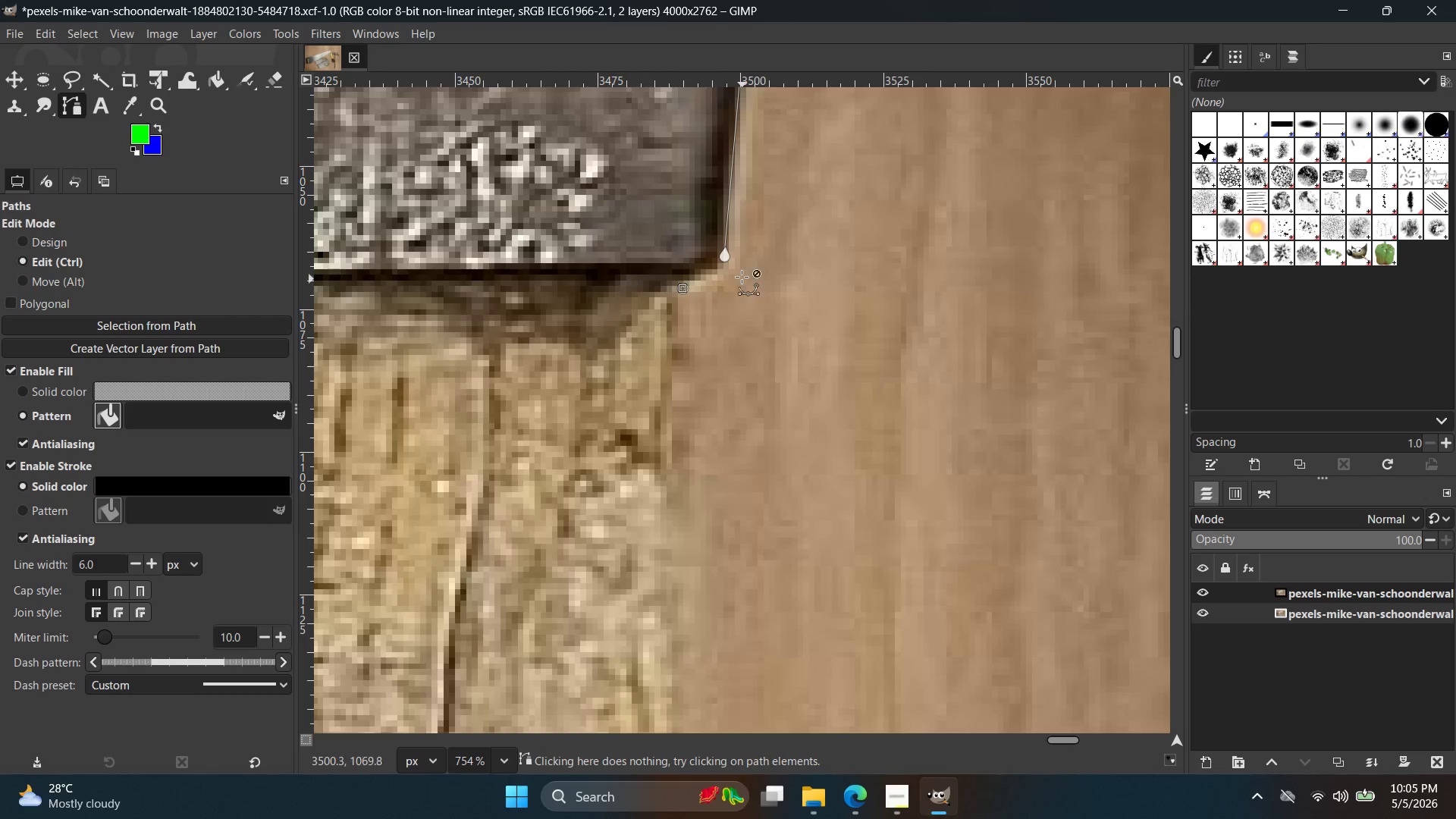 
left_click_drag(start_coordinate=[724, 261], to_coordinate=[736, 306])
 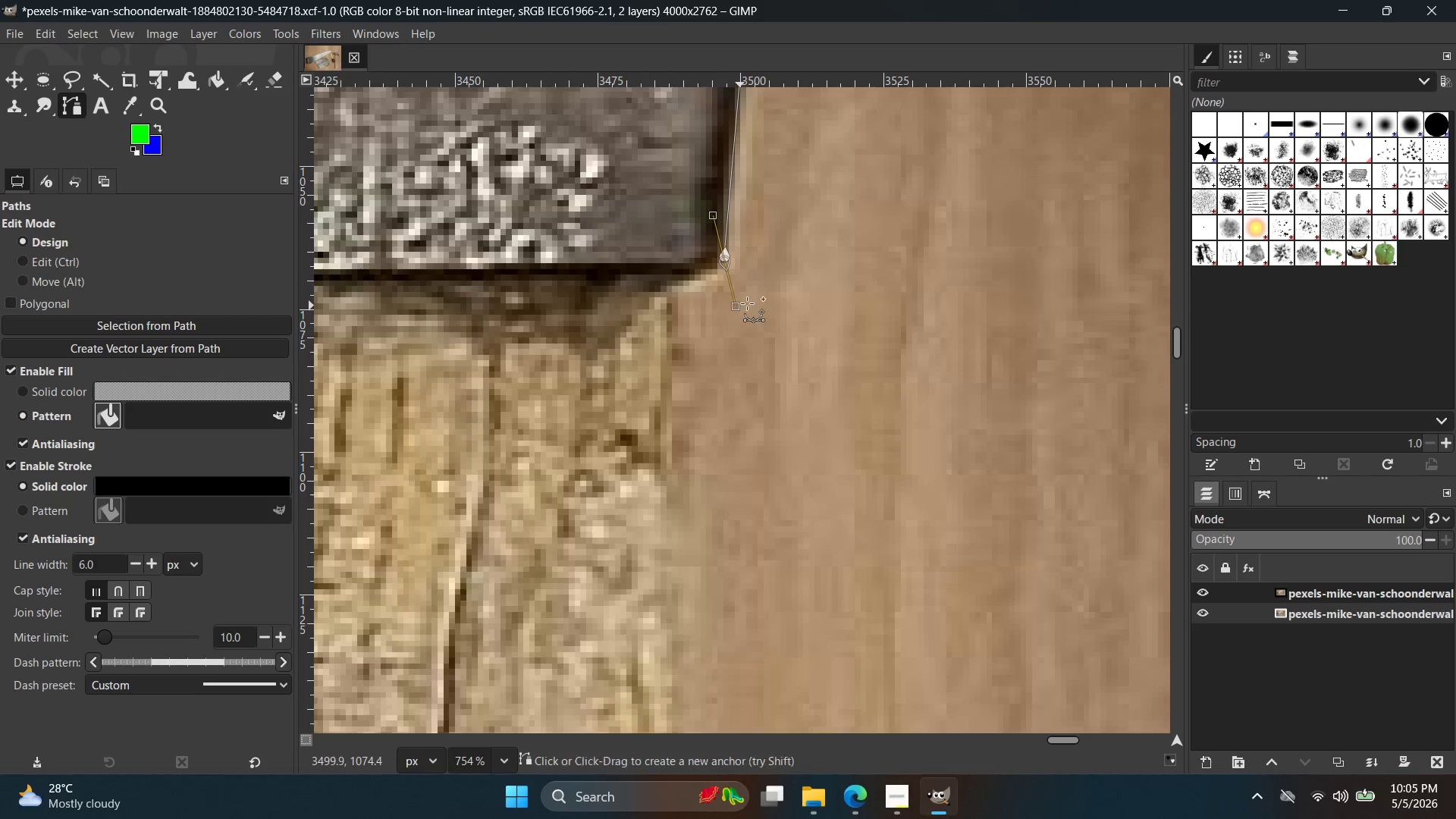 
key(Control+Z)
 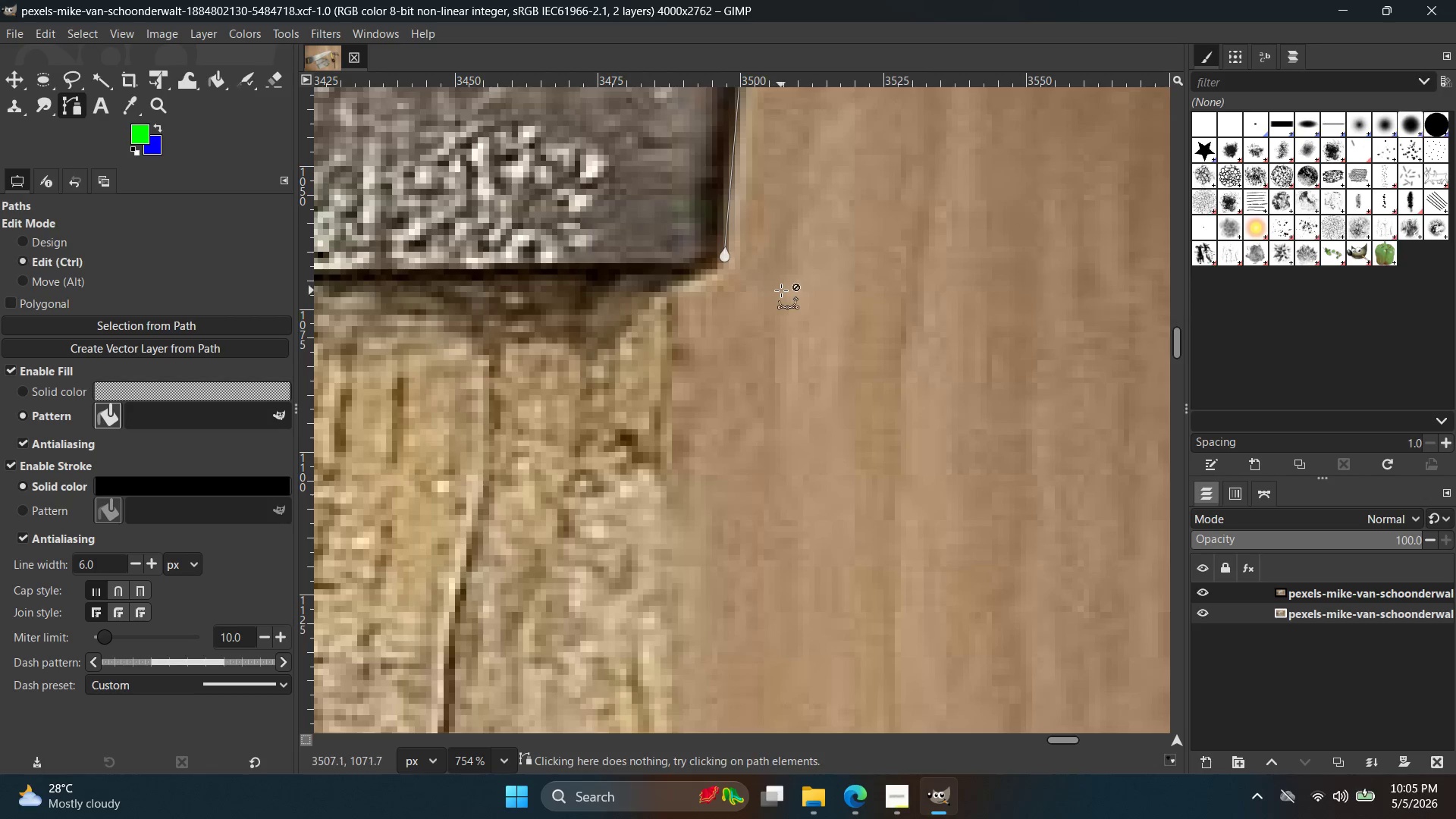 
left_click([775, 290])
 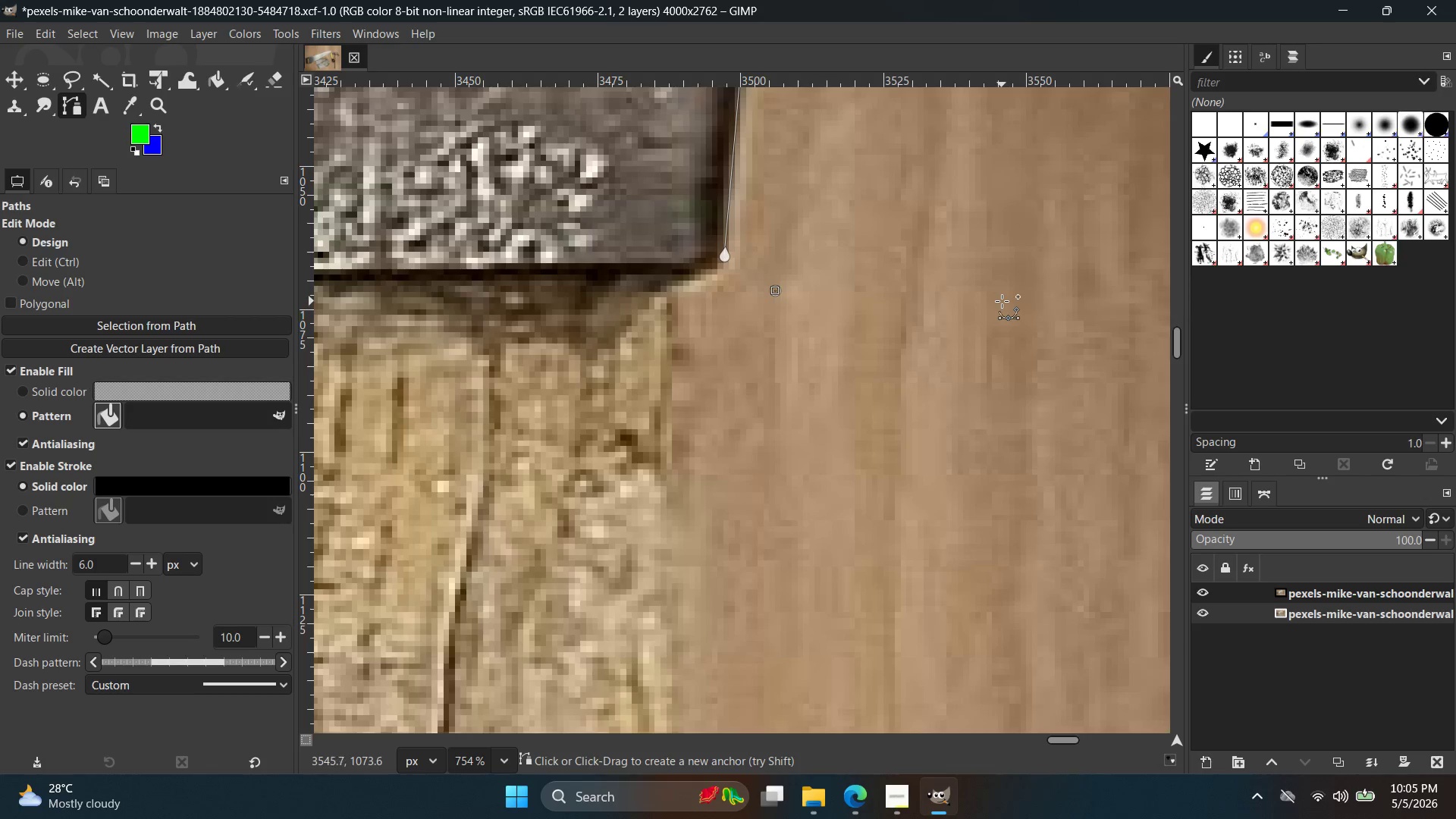 
key(Control+ControlLeft)
 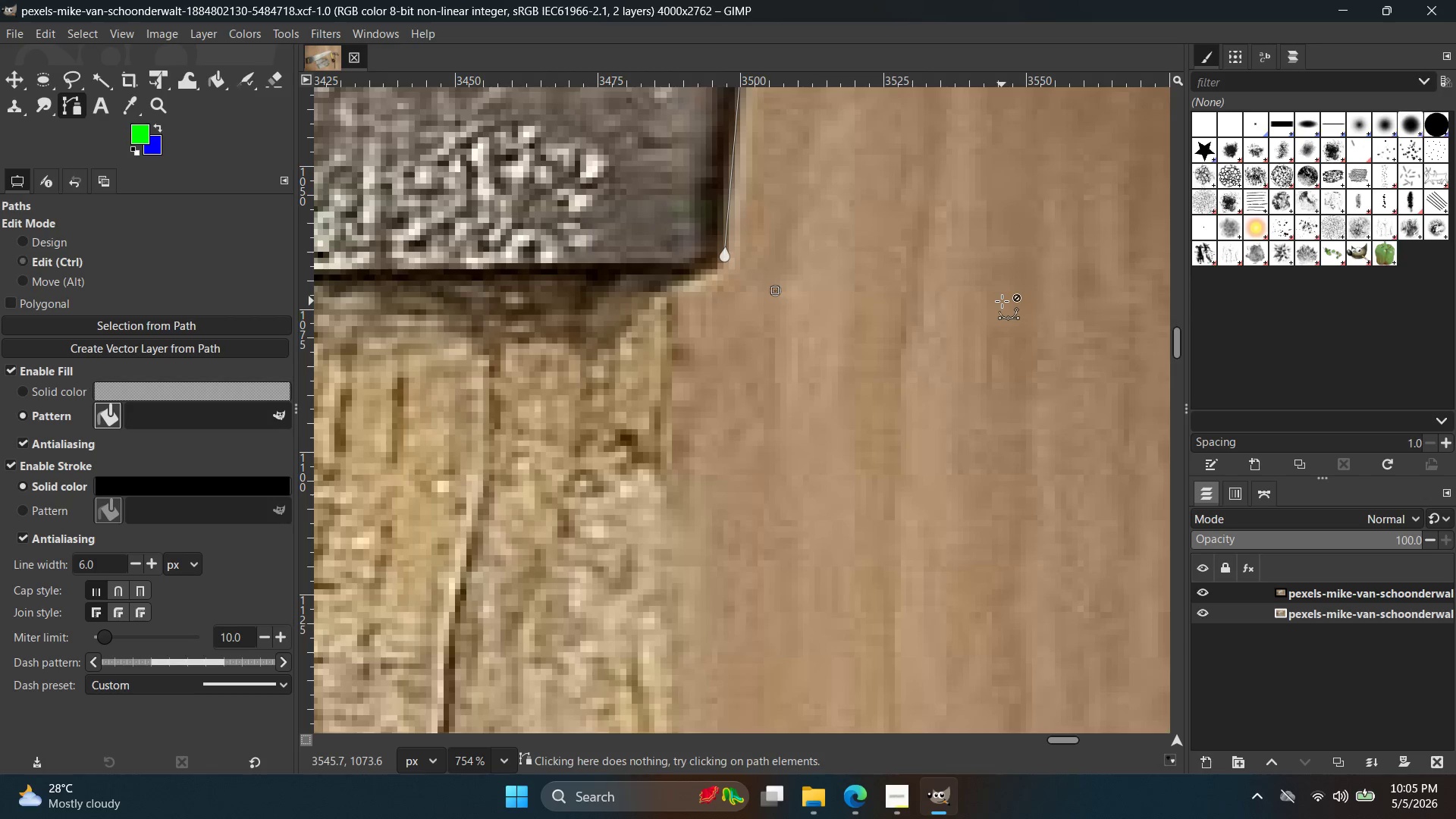 
key(Control+Z)
 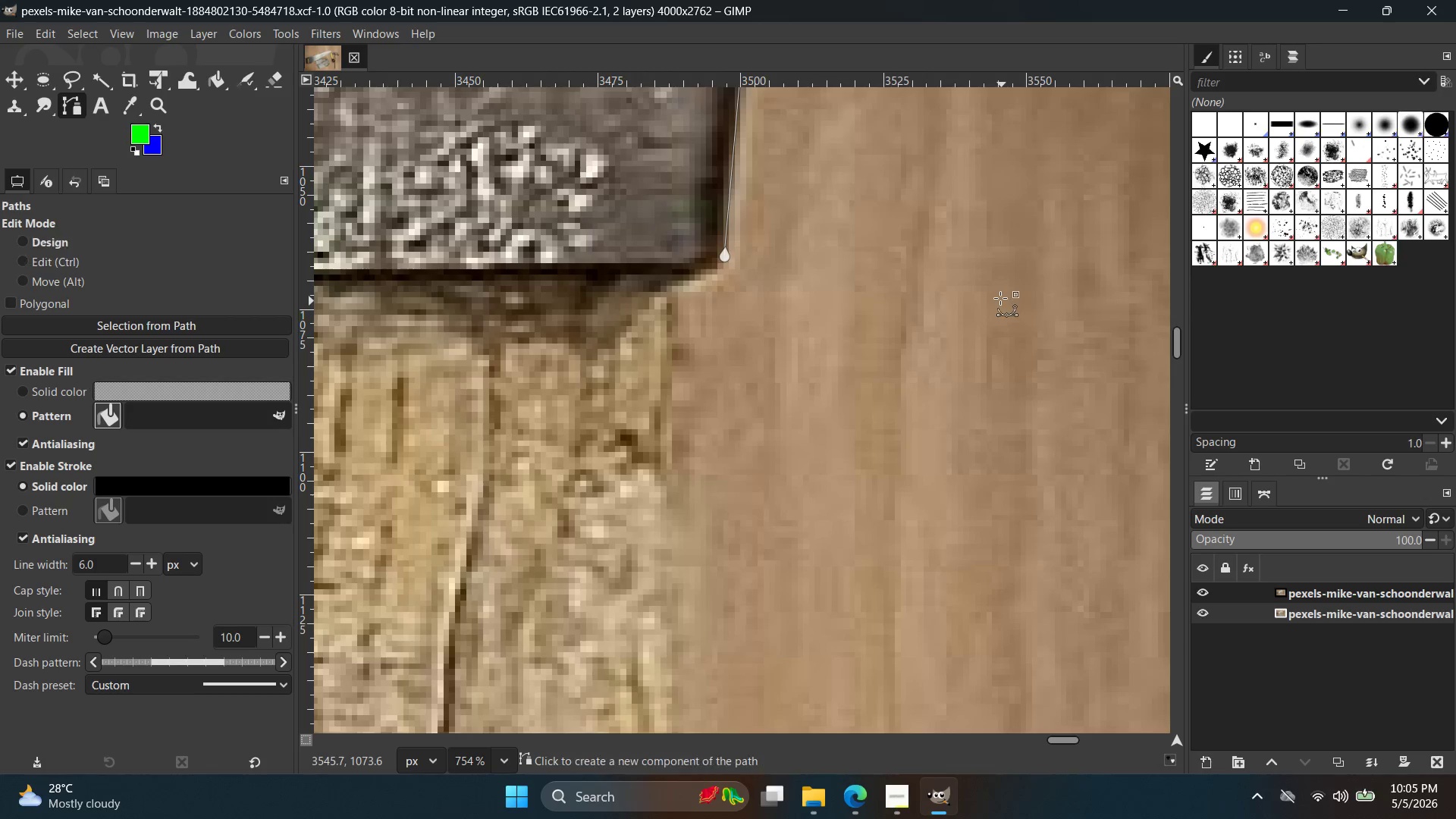 
hold_key(key=ControlLeft, duration=0.41)
 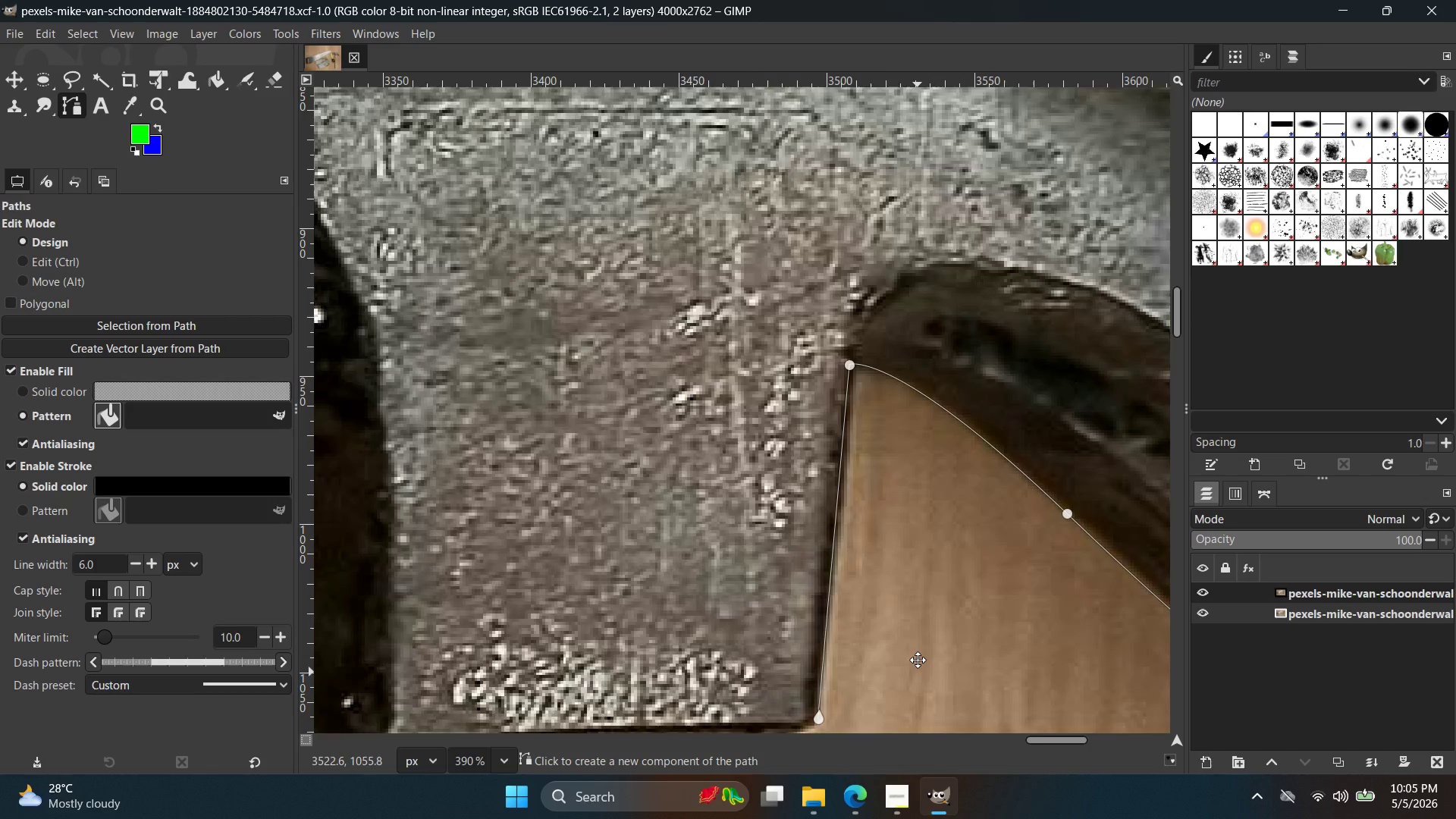 
hold_key(key=Space, duration=0.62)
 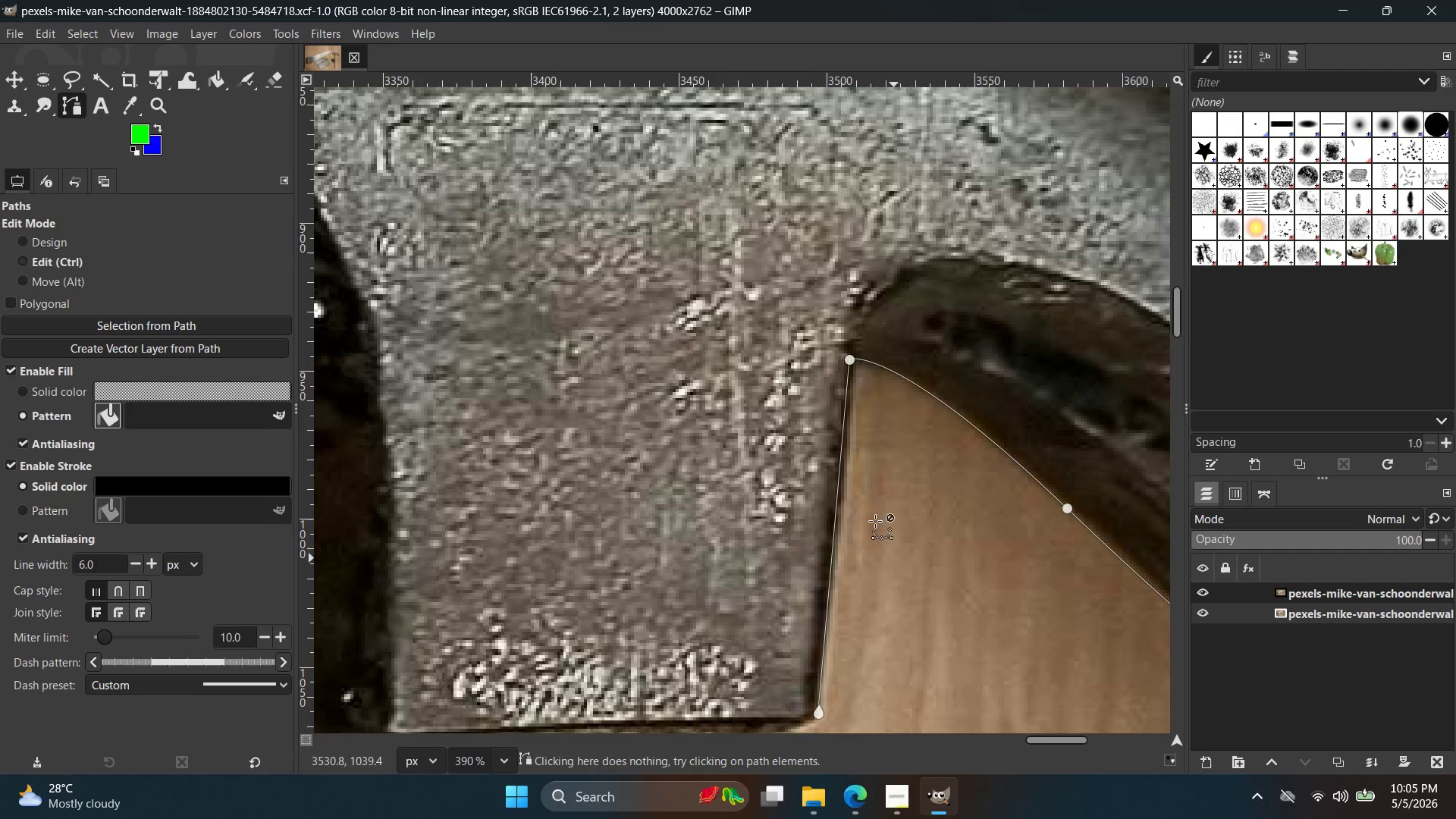 
scroll: coordinate [996, 293], scroll_direction: down, amount: 7.0
 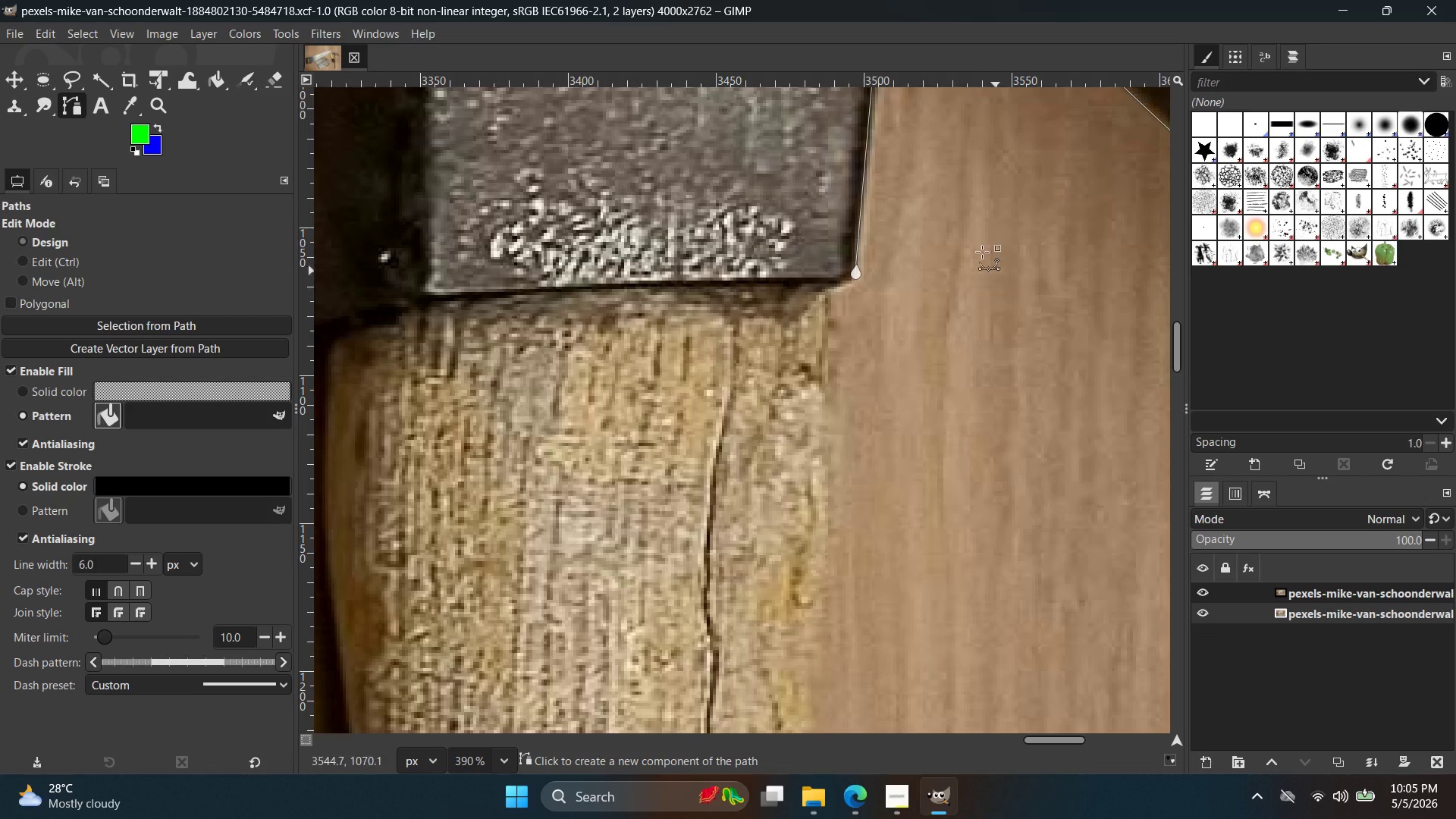 
hold_key(key=ControlLeft, duration=0.58)
 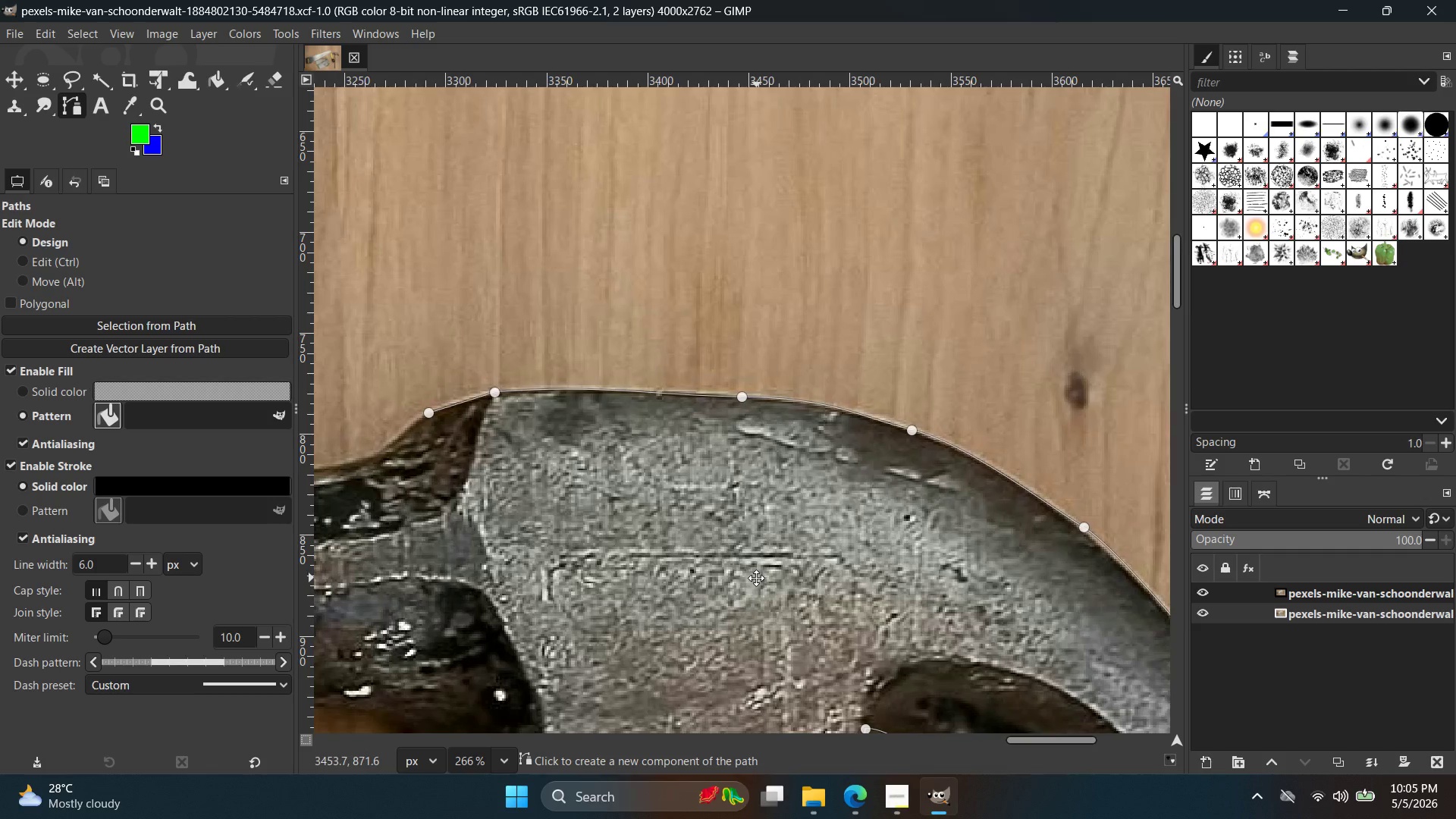 
hold_key(key=Space, duration=0.56)
 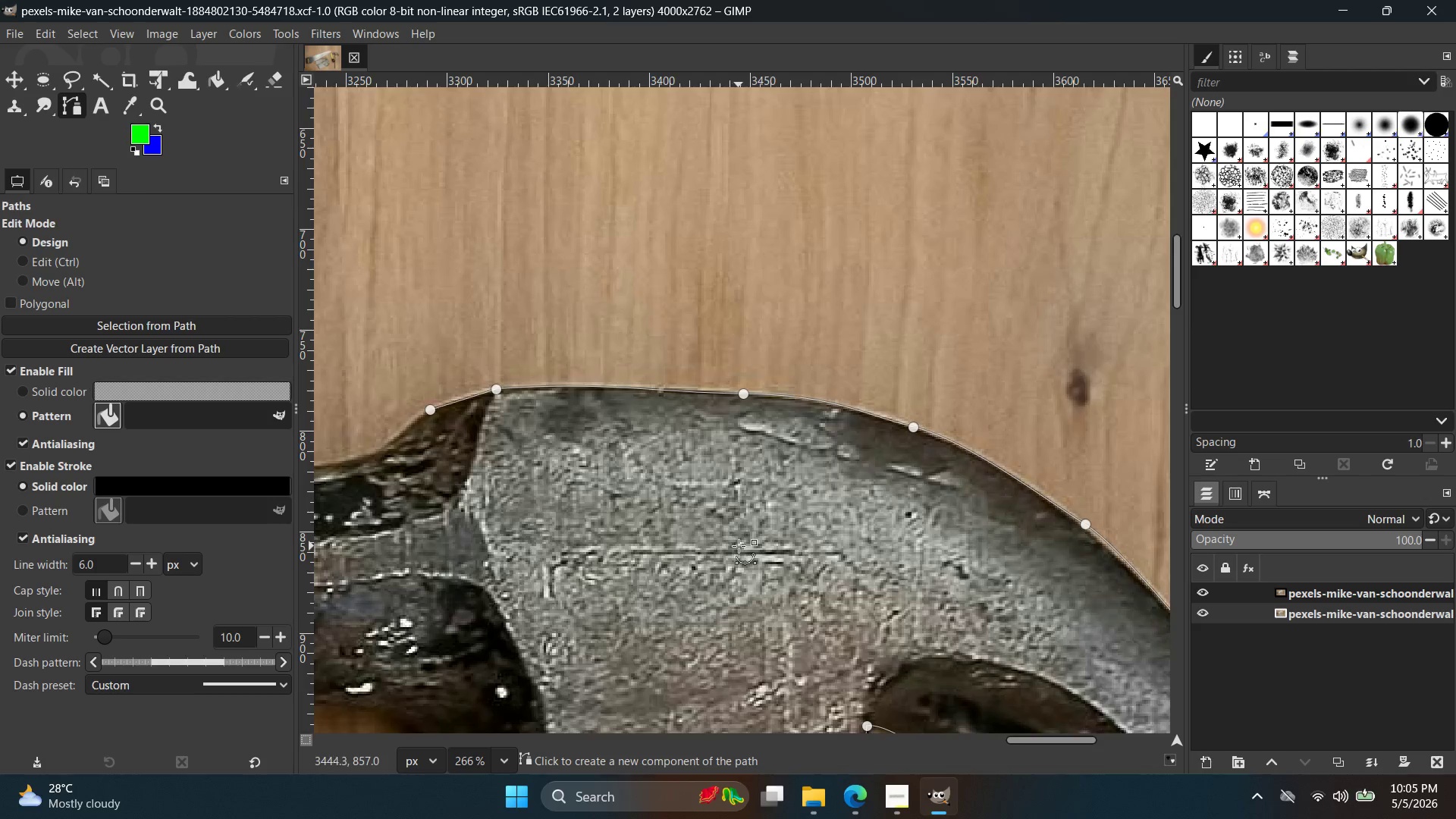 
scroll: coordinate [792, 404], scroll_direction: down, amount: 4.0
 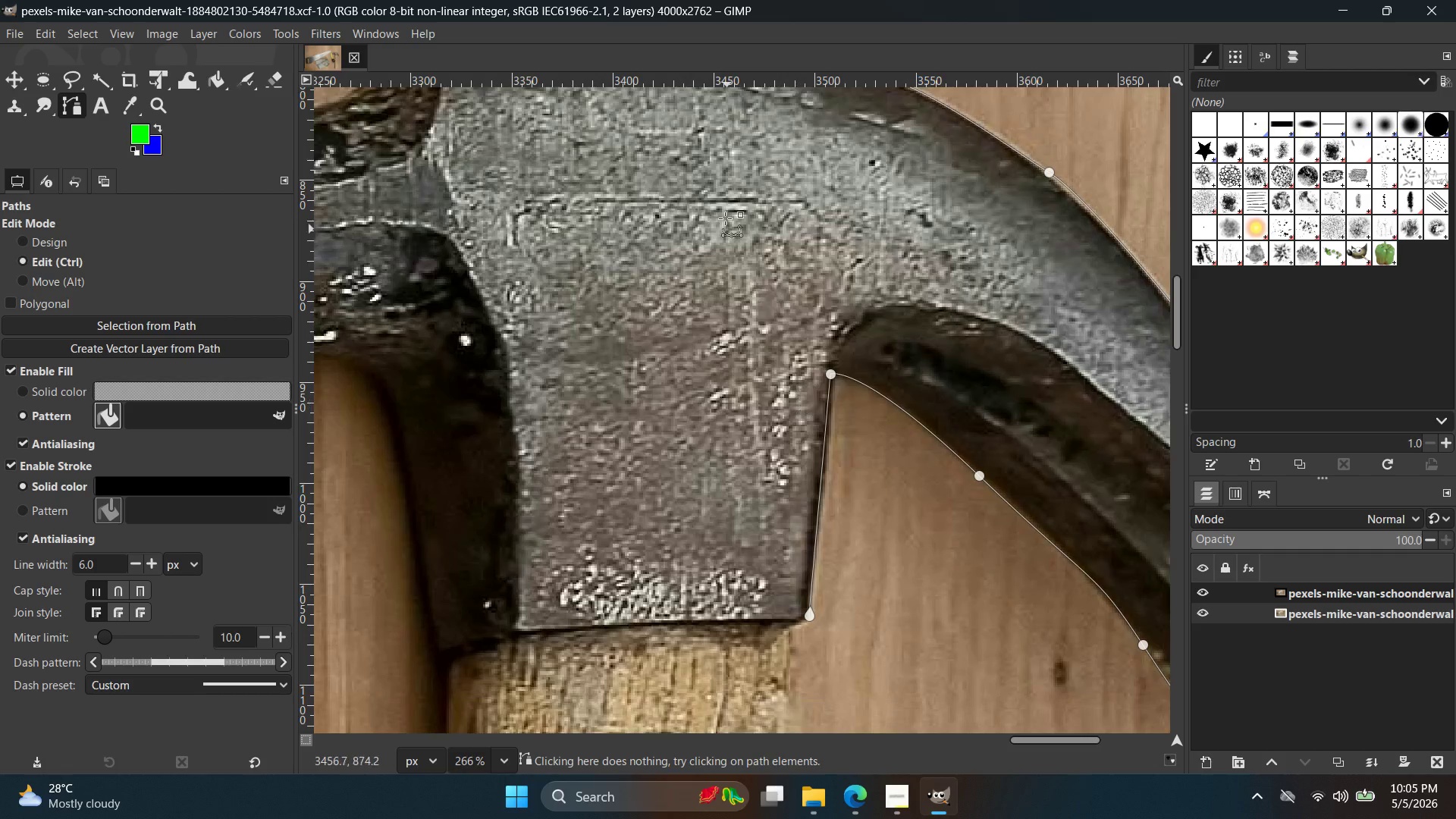 
hold_key(key=Space, duration=0.34)
 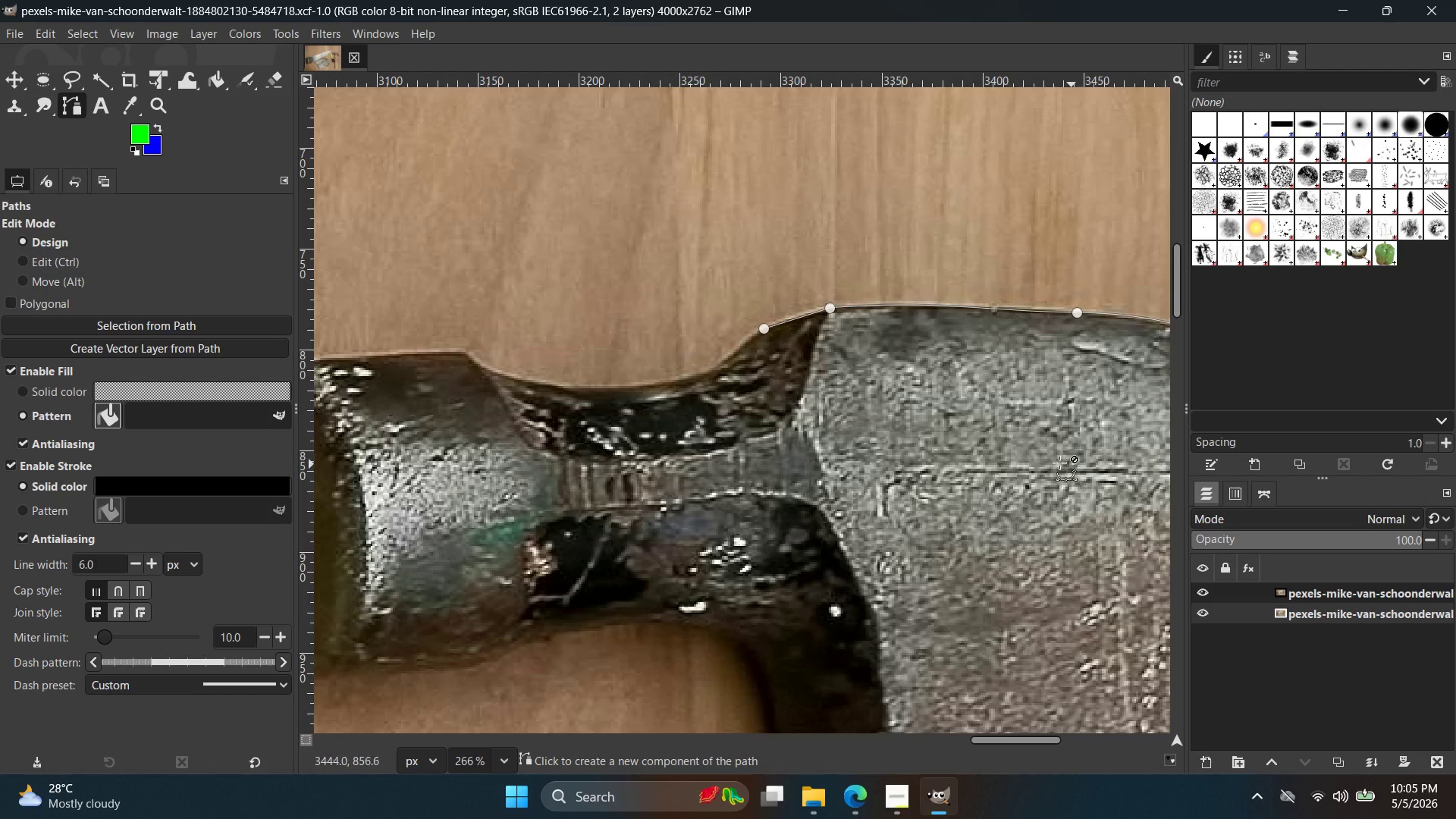 
hold_key(key=ControlLeft, duration=0.61)
 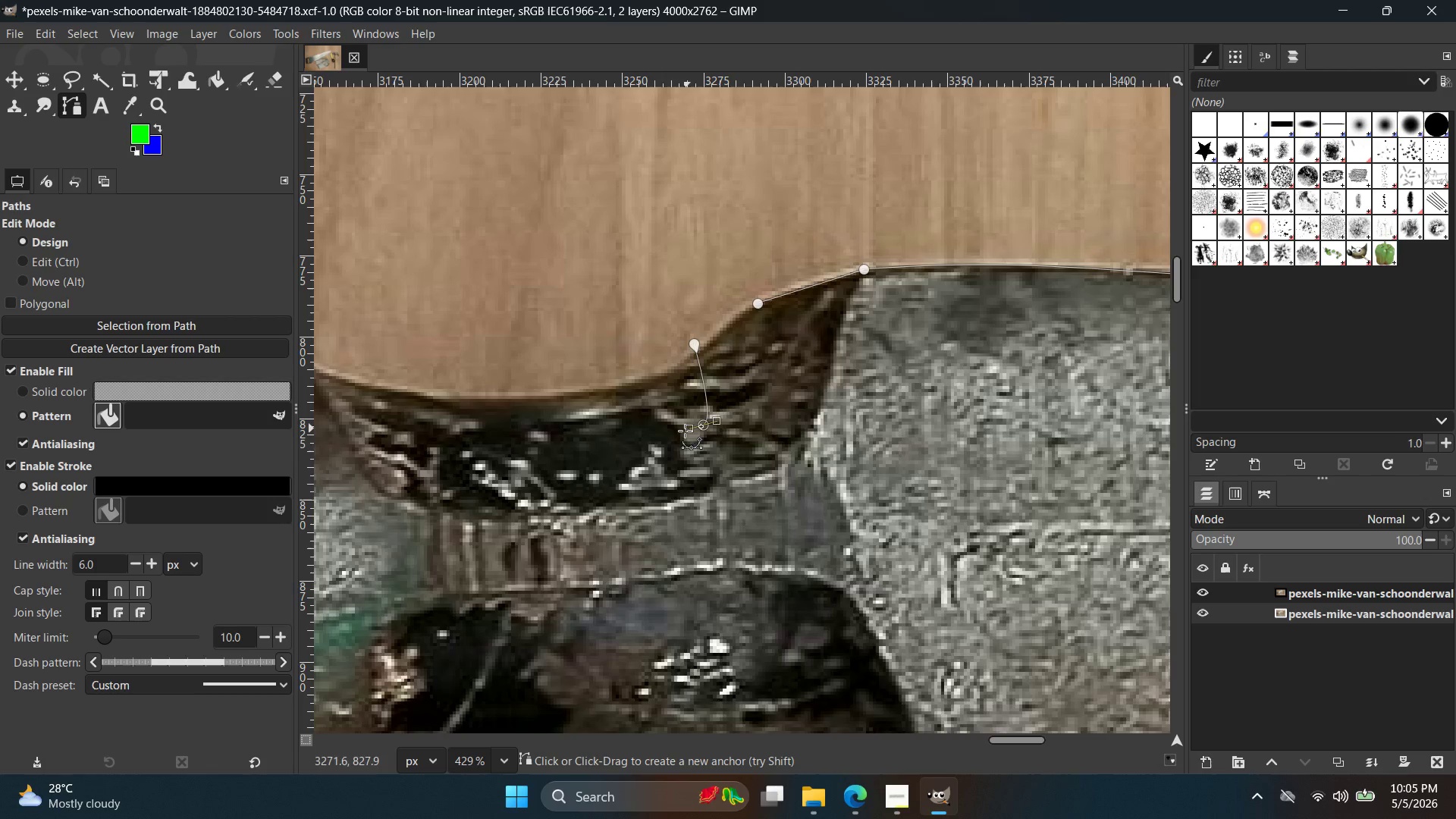 
left_click([694, 344])
 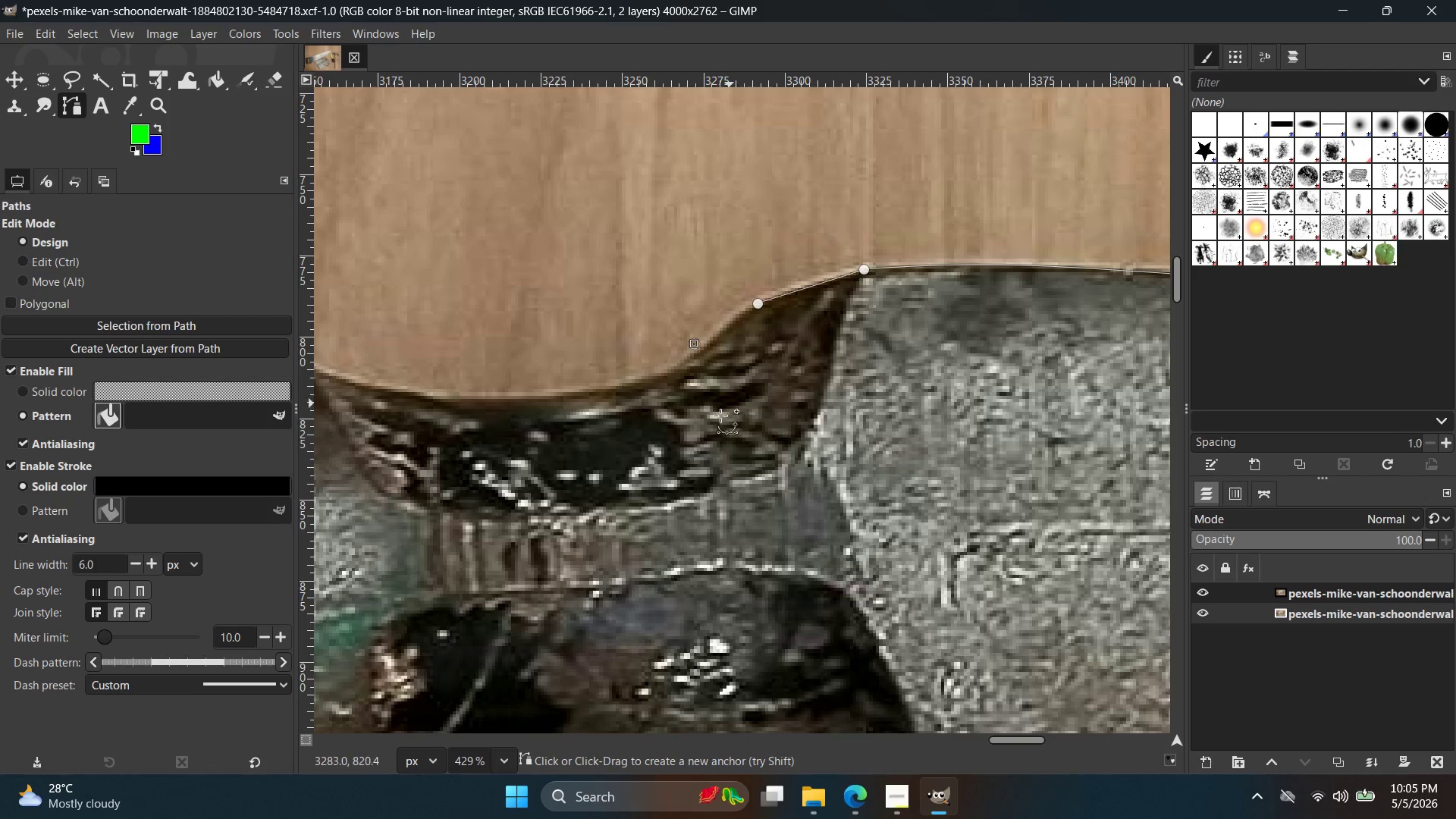 
scroll: coordinate [785, 356], scroll_direction: up, amount: 5.0
 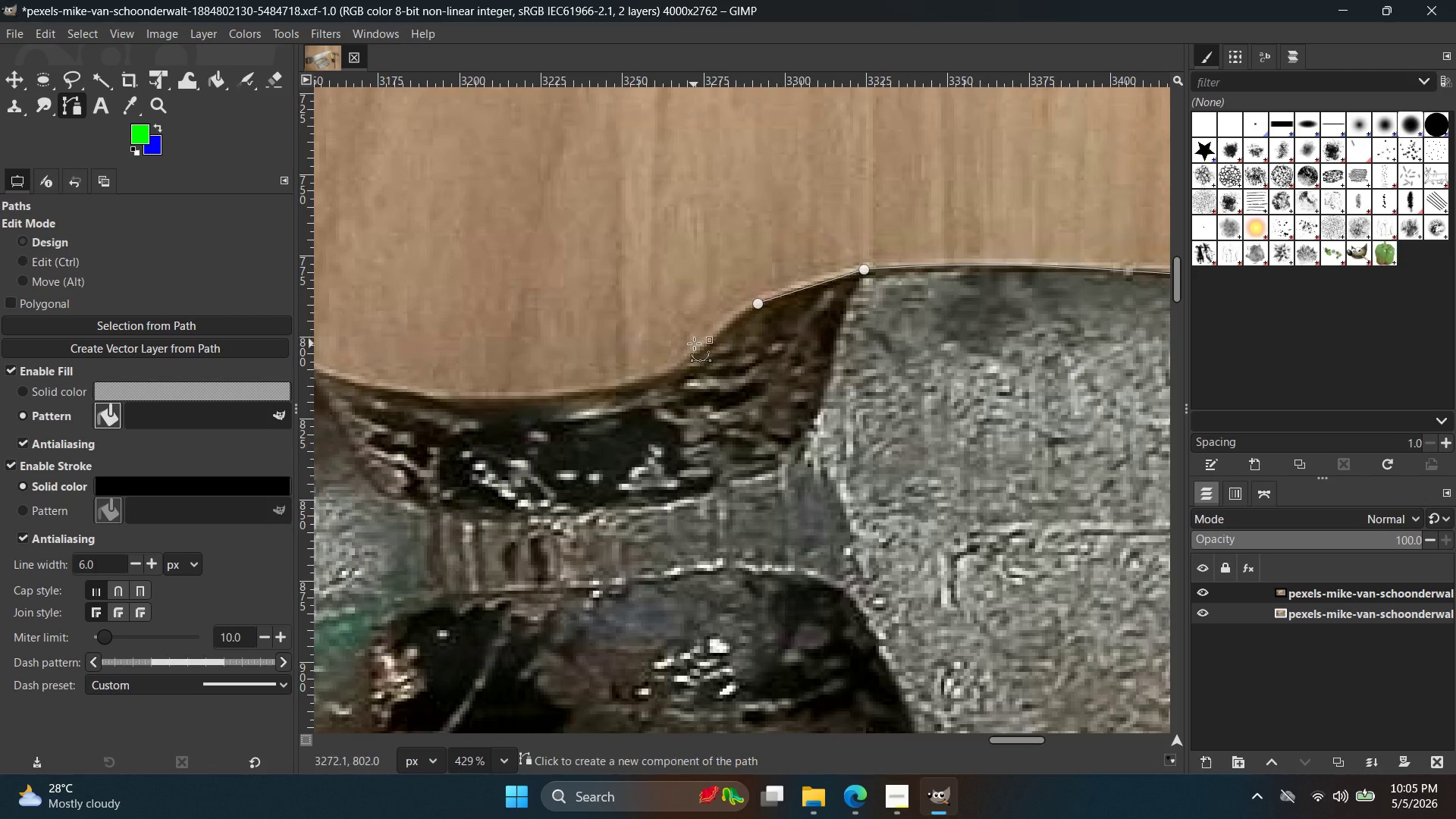 
left_click_drag(start_coordinate=[703, 425], to_coordinate=[682, 432])
 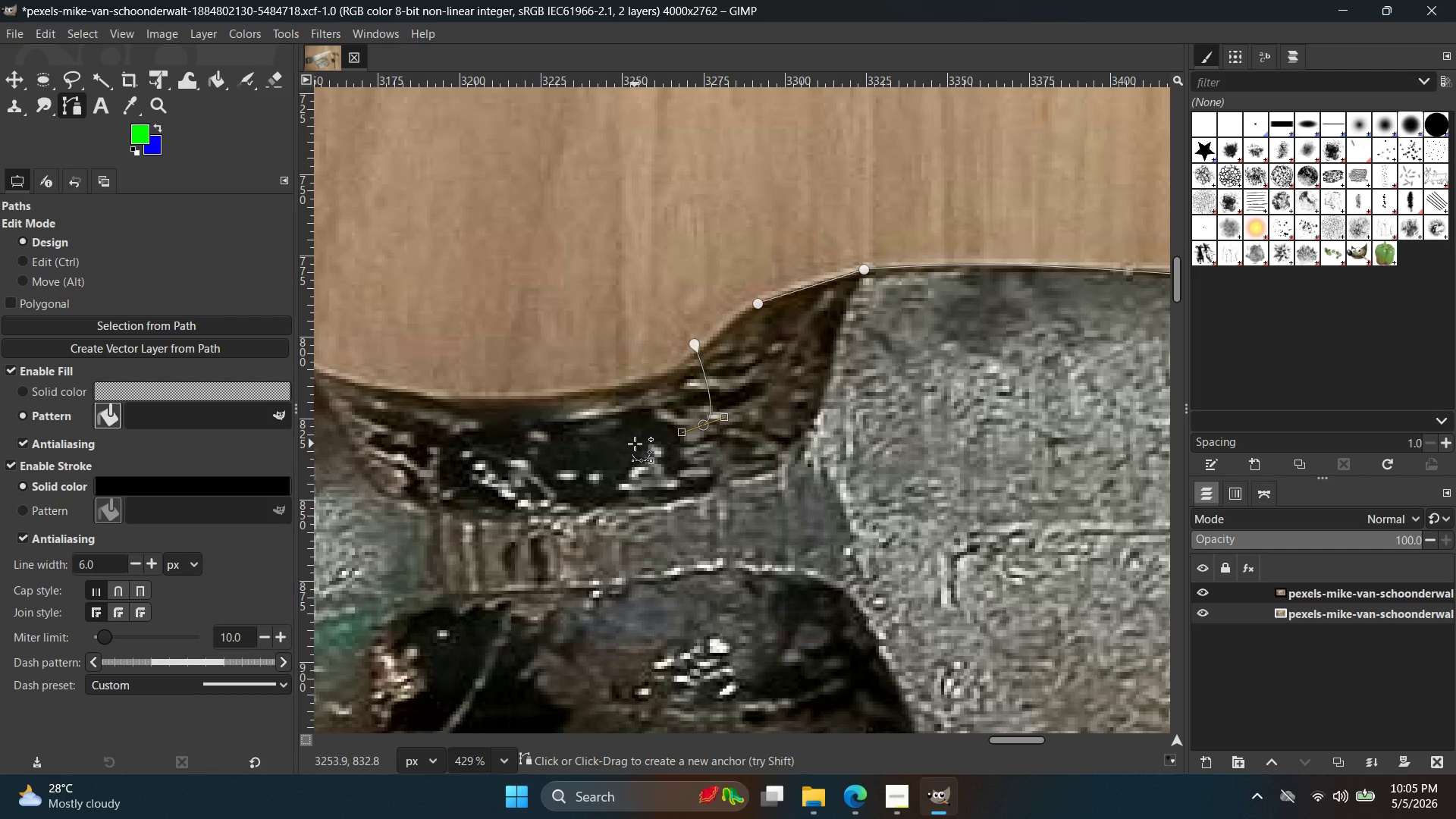 
key(Control+Z)
 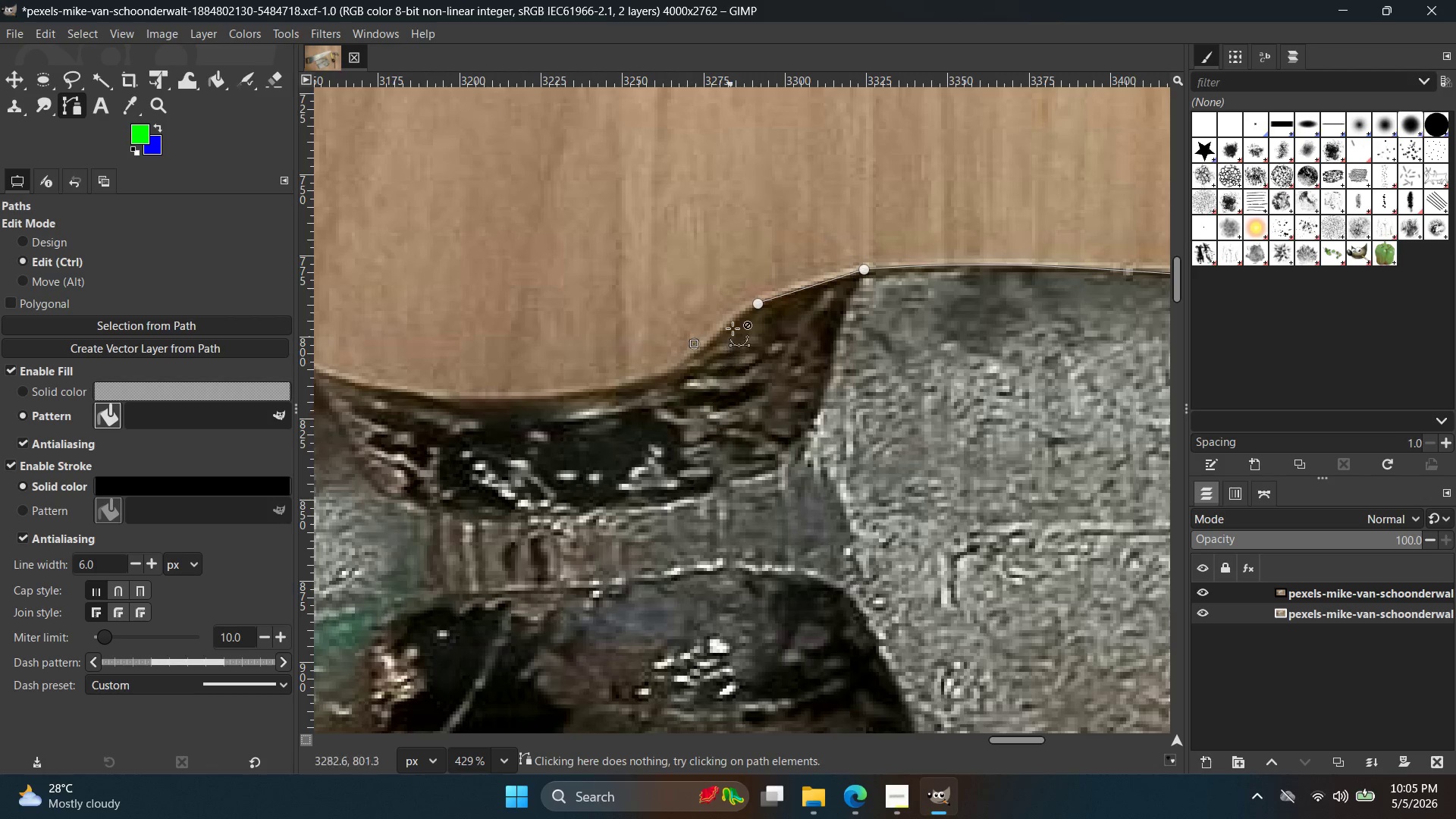 
key(Control+Z)
 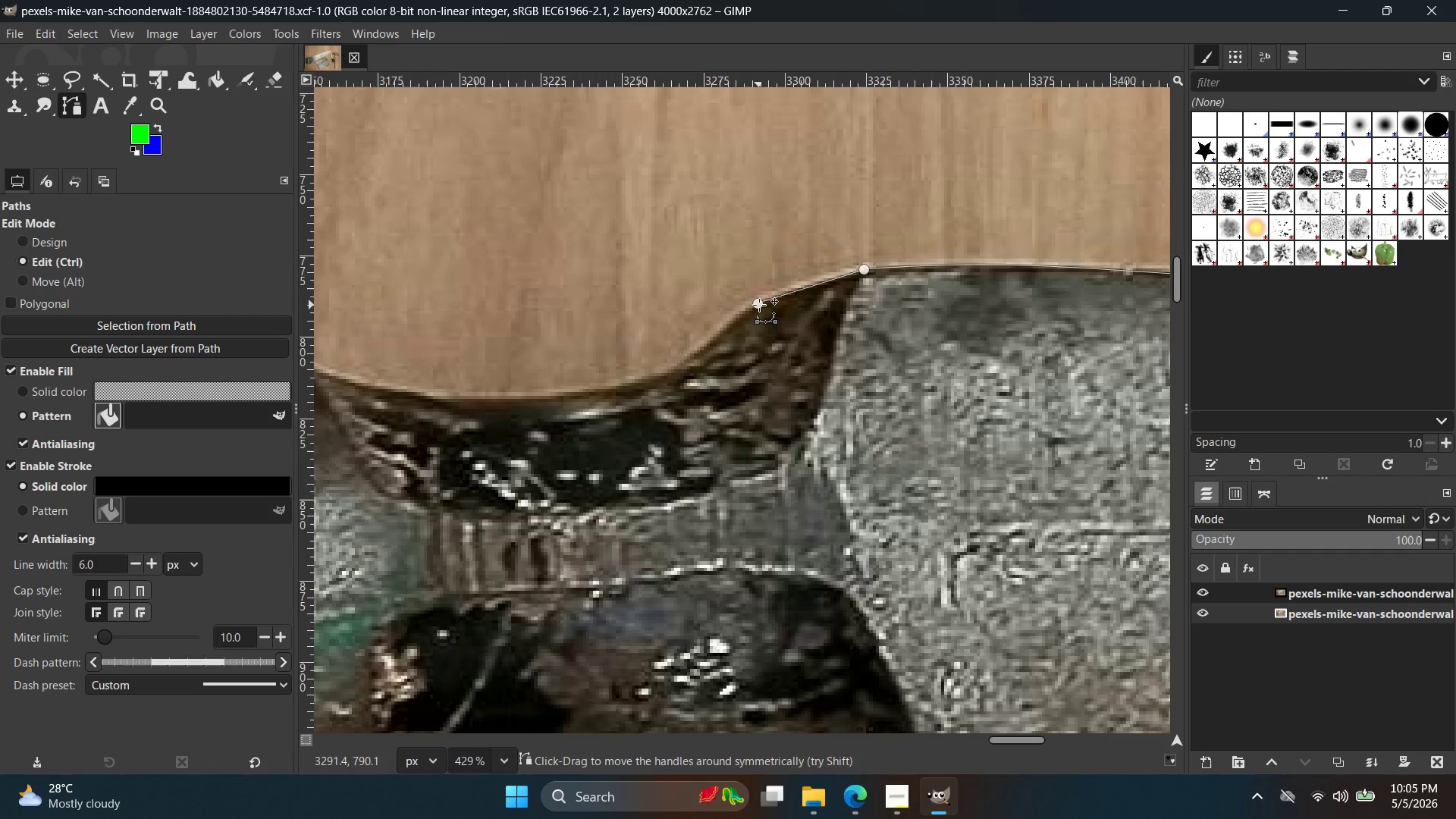 
hold_key(key=ControlLeft, duration=0.52)
scroll: coordinate [759, 317], scroll_direction: up, amount: 5.0
 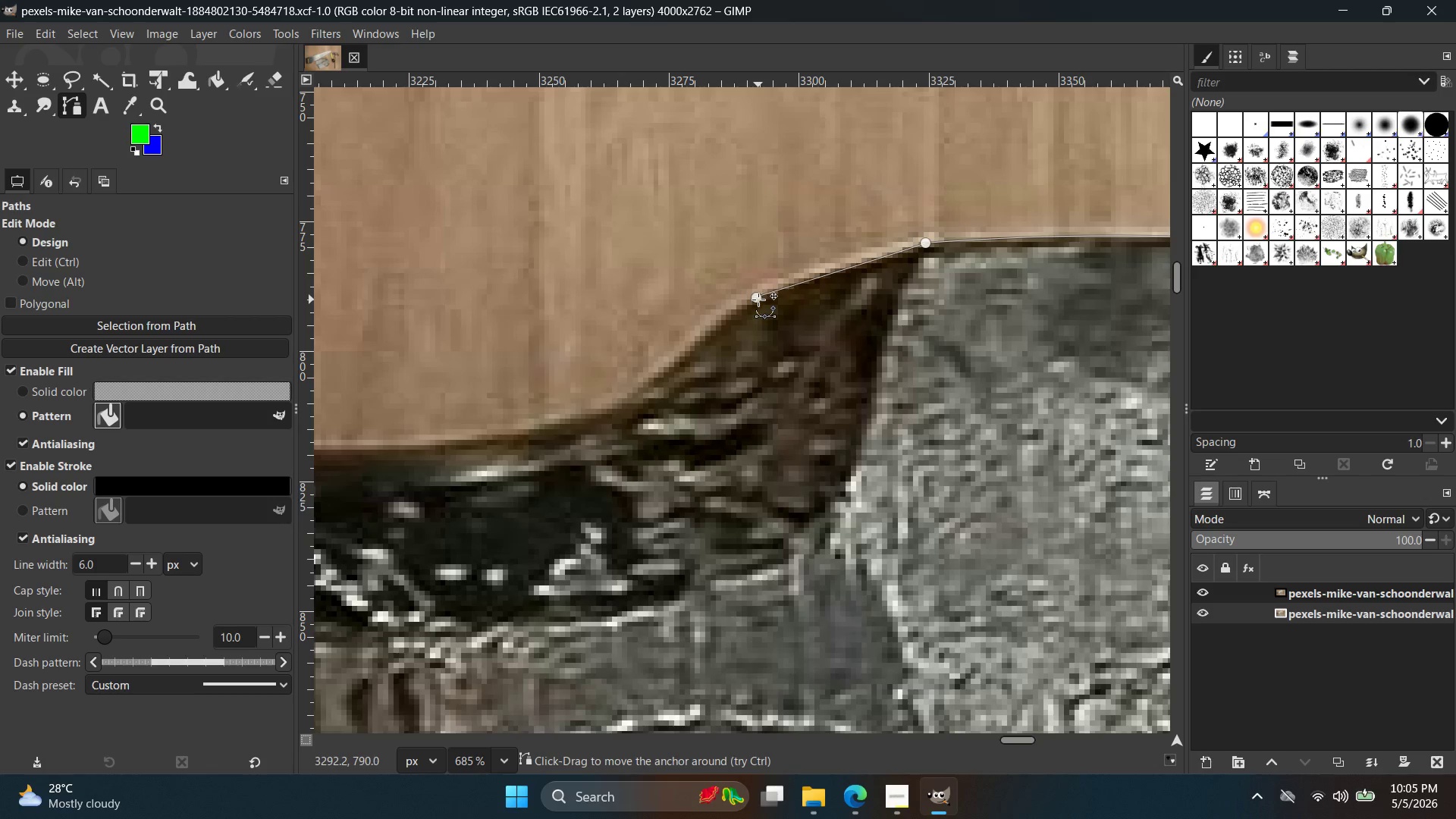 
left_click([758, 300])
 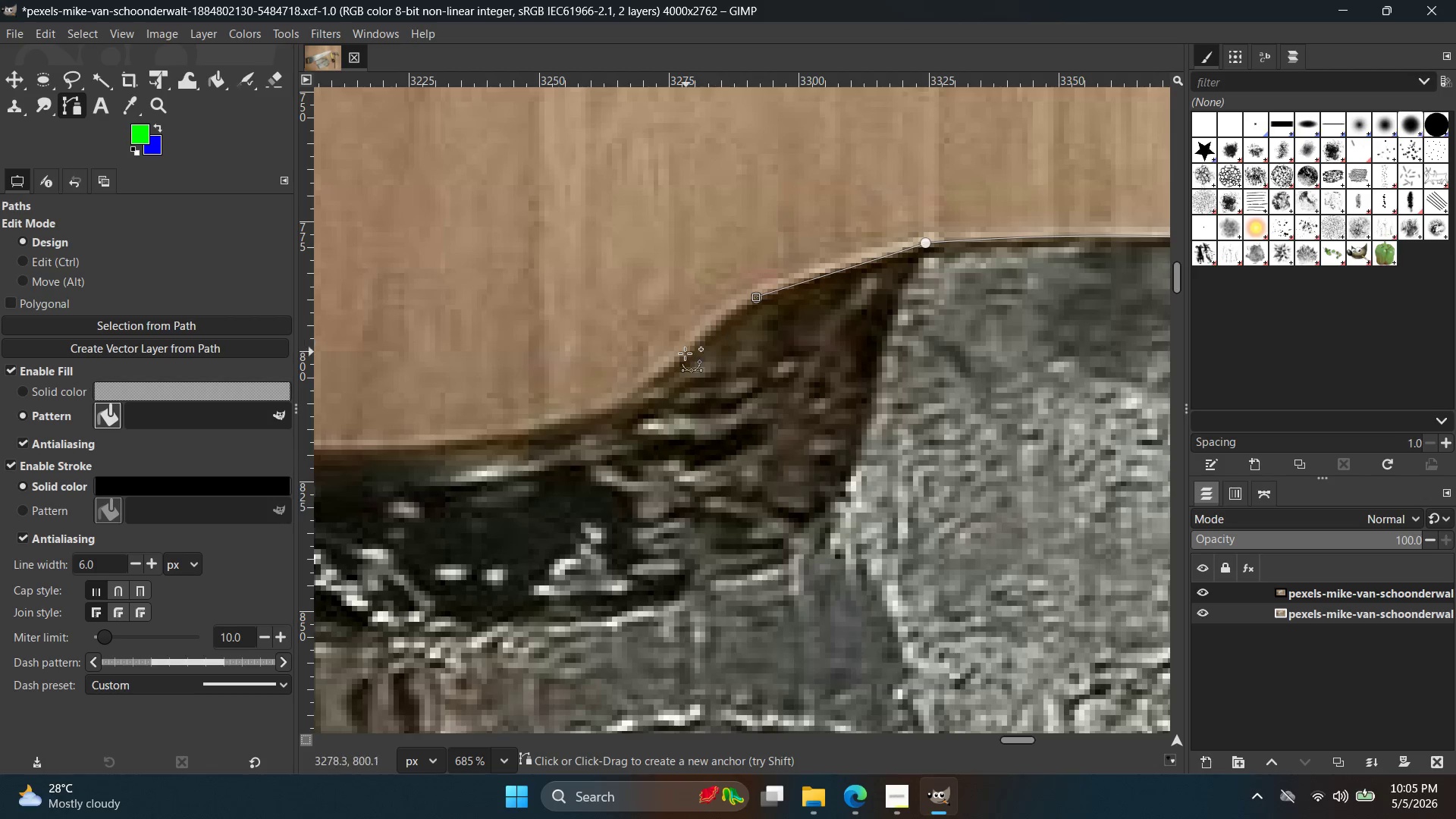 
left_click([682, 356])
 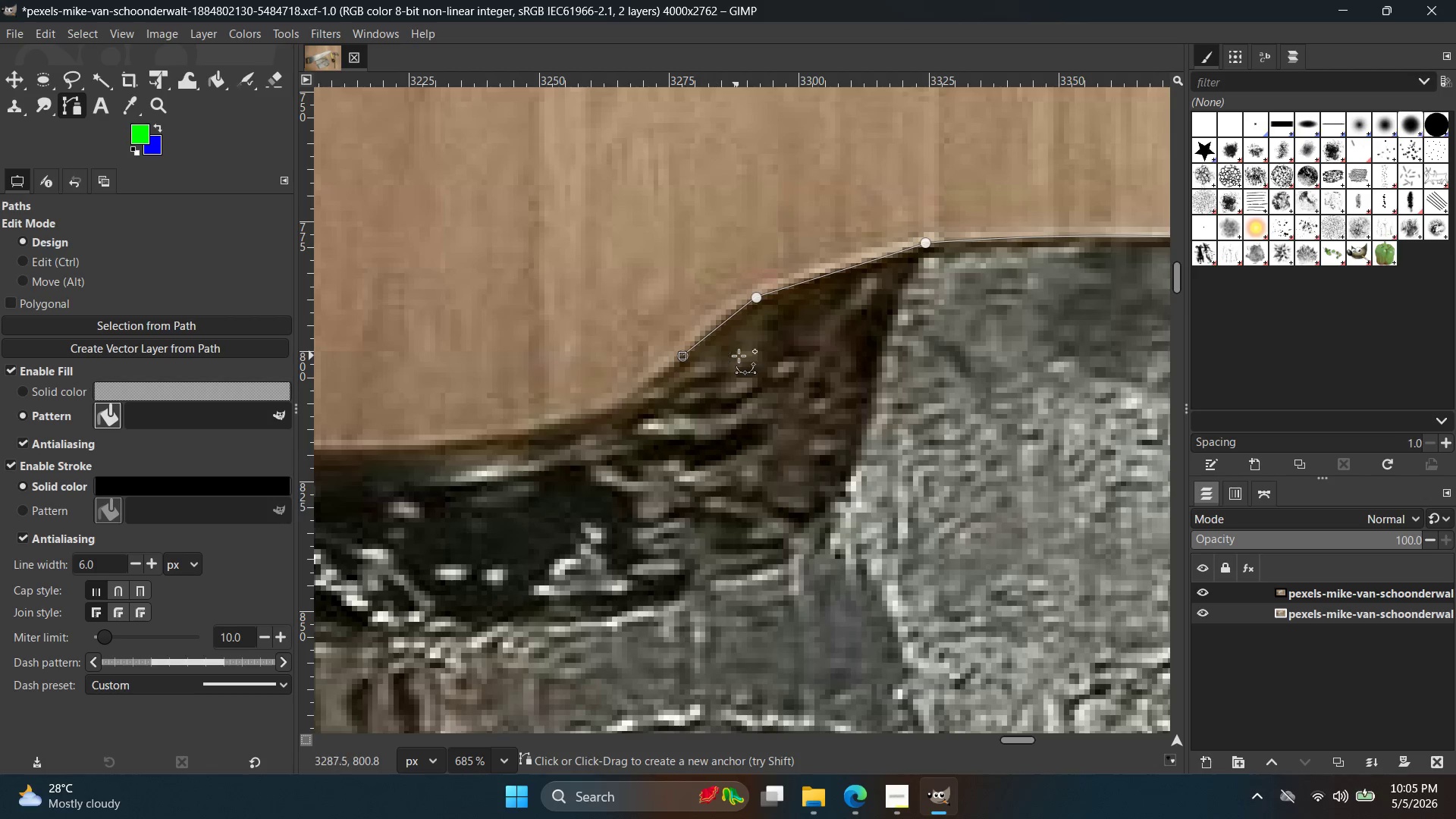 
key(Control+Z)
 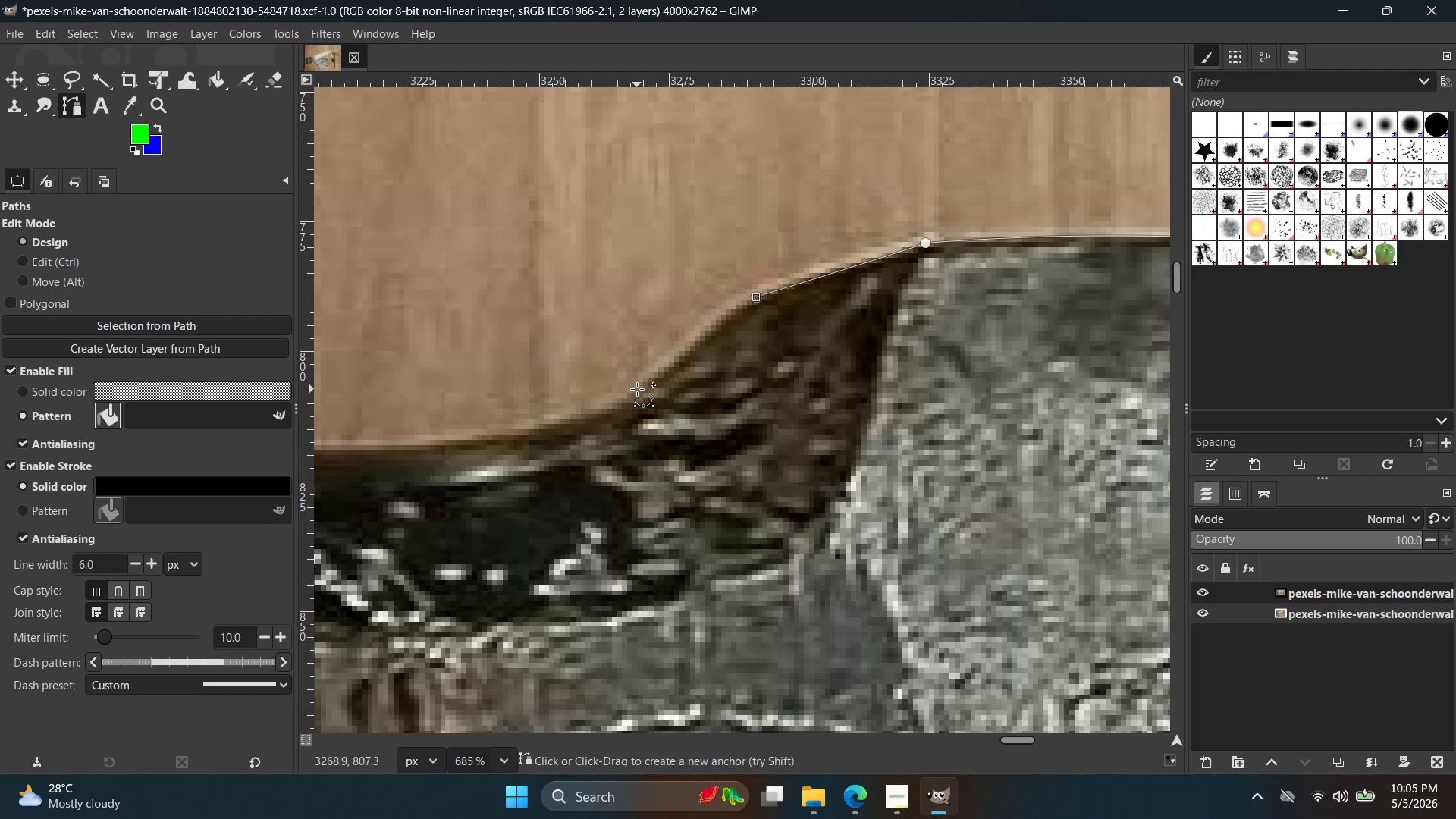 
hold_key(key=ControlLeft, duration=0.91)
scroll: coordinate [828, 400], scroll_direction: down, amount: 9.0
 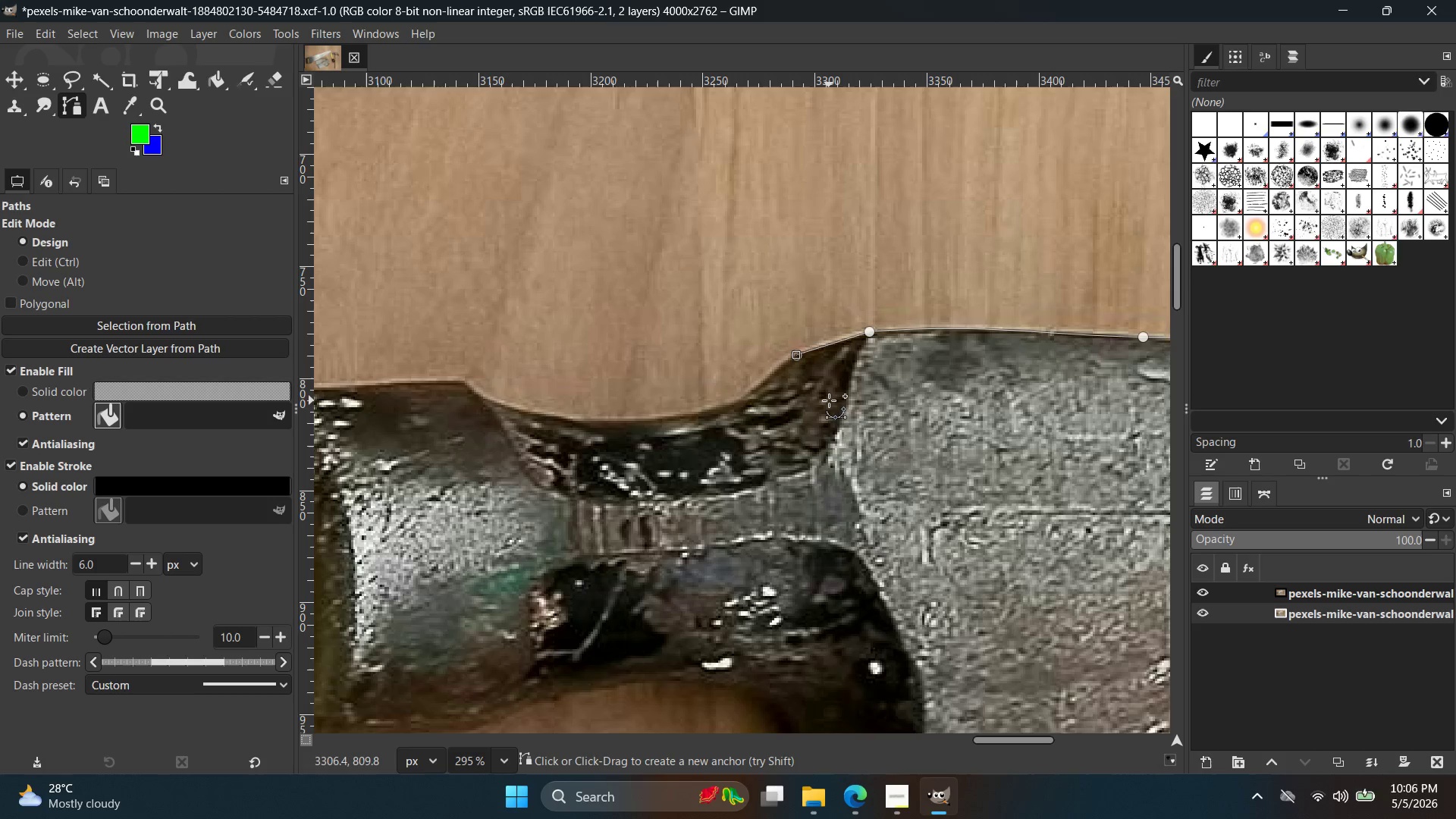 
wait(65.6)
 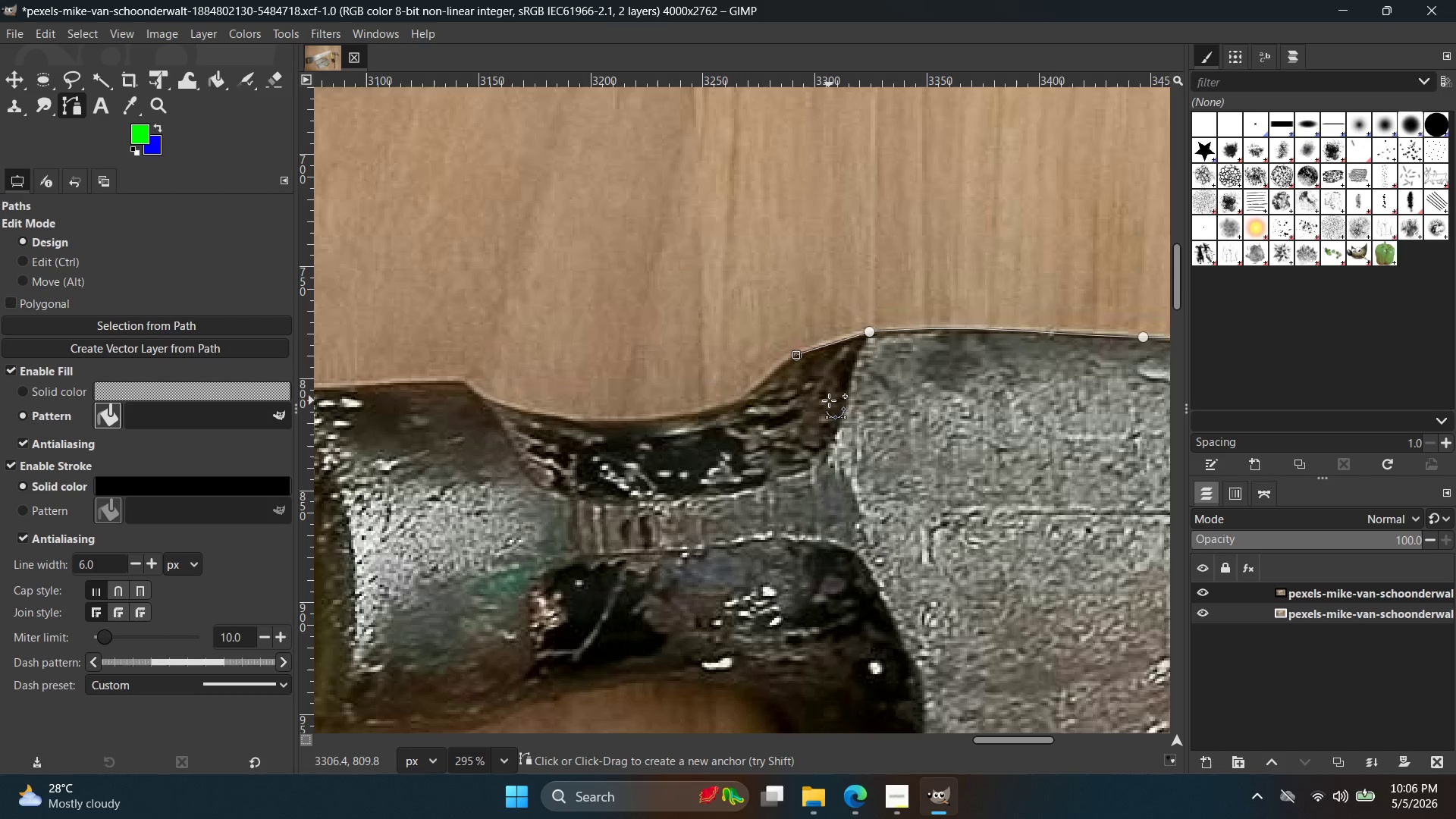 
hold_key(key=ControlLeft, duration=1.09)
scroll: coordinate [732, 456], scroll_direction: up, amount: 17.0
 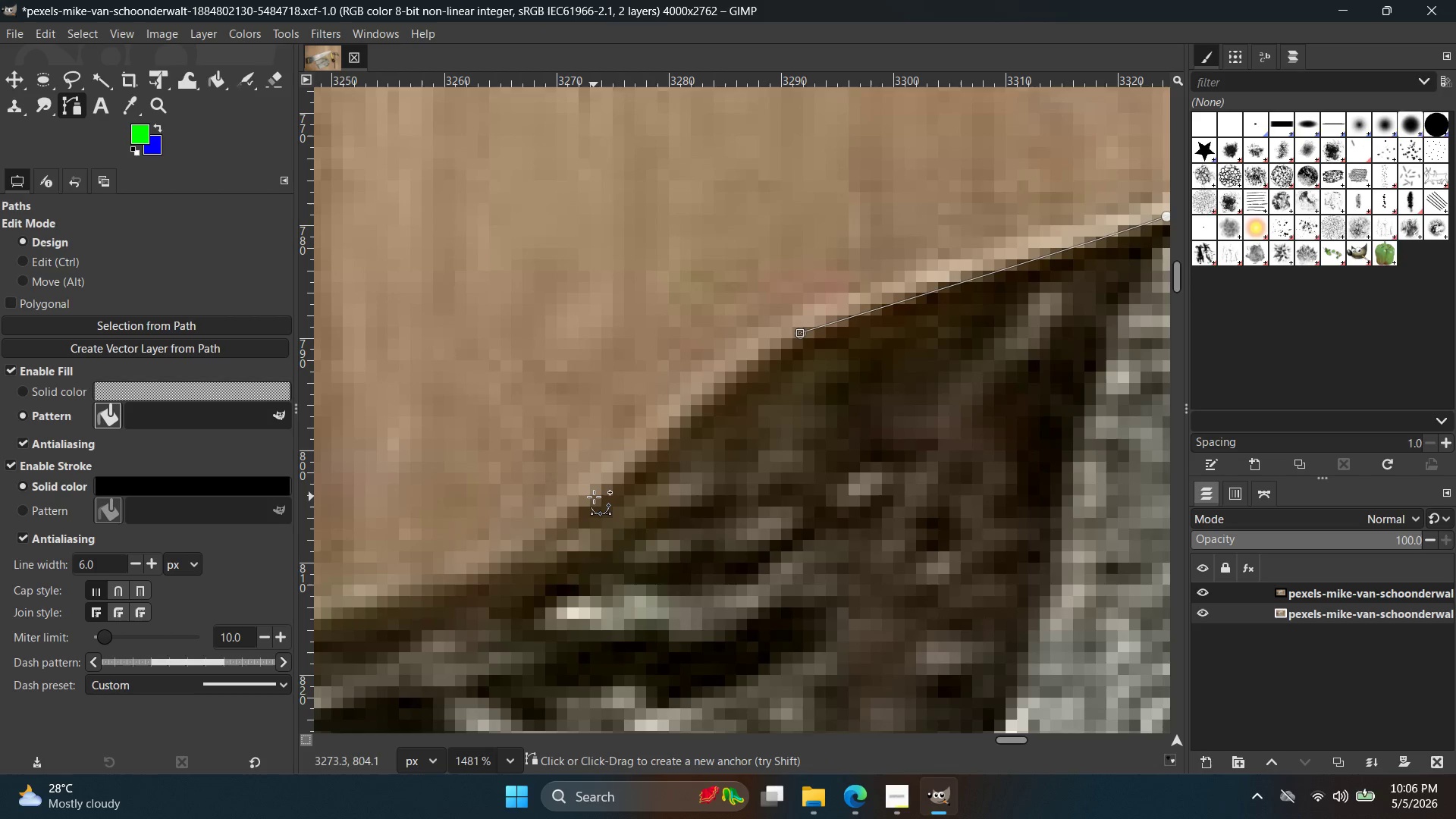 
double_click([594, 496])
 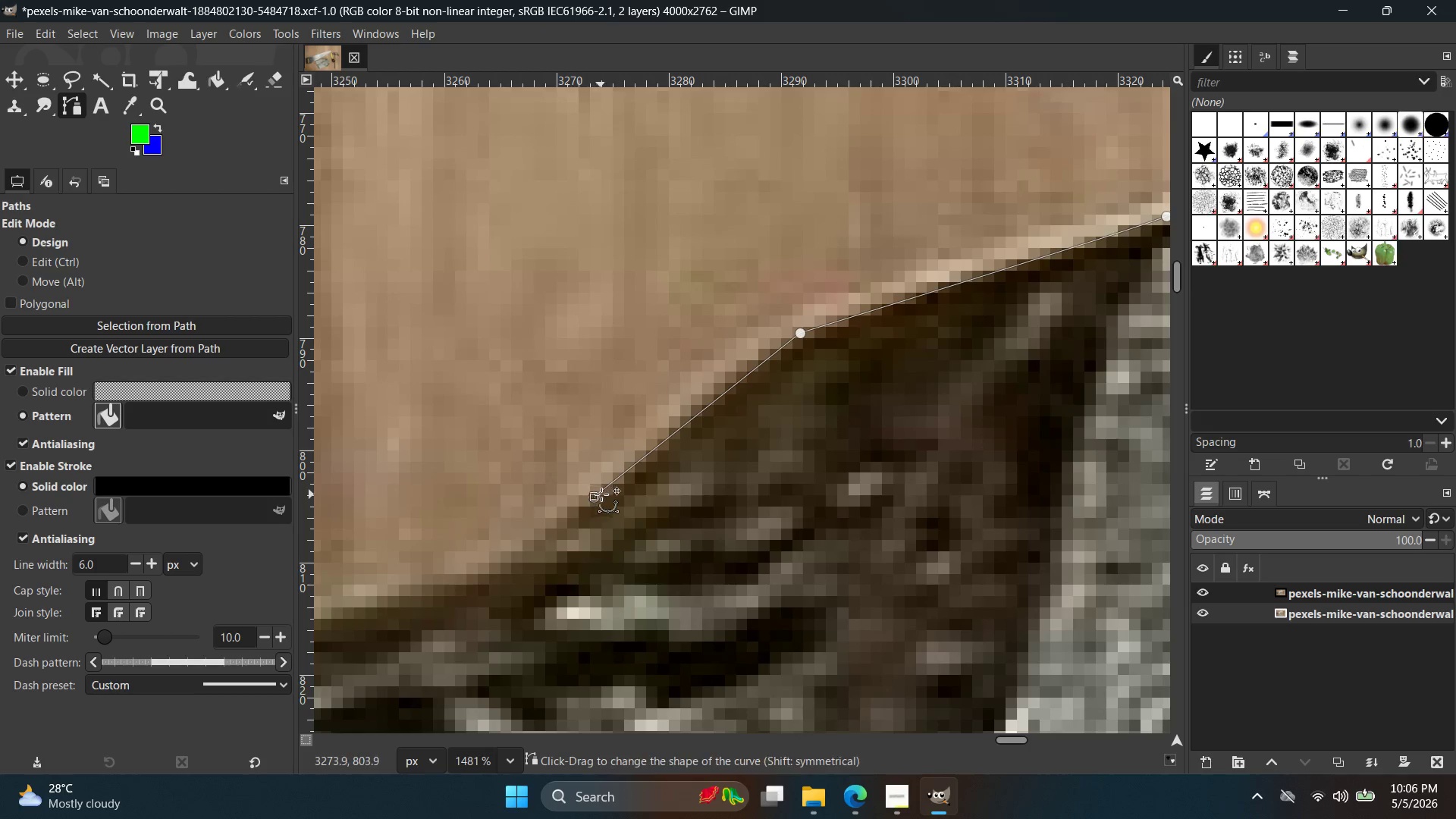 
key(Control+Z)
 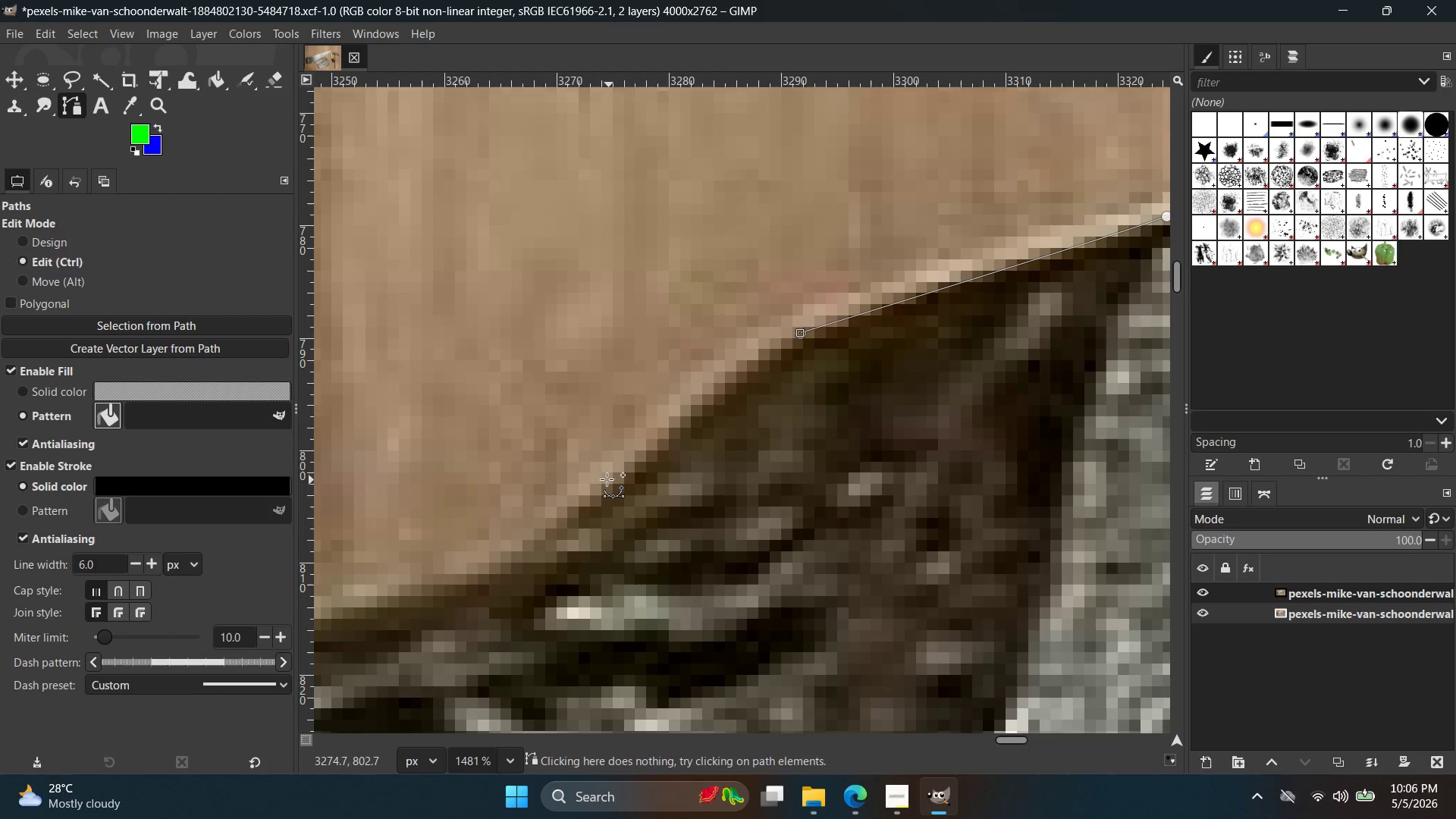 
left_click_drag(start_coordinate=[606, 479], to_coordinate=[458, 609])
 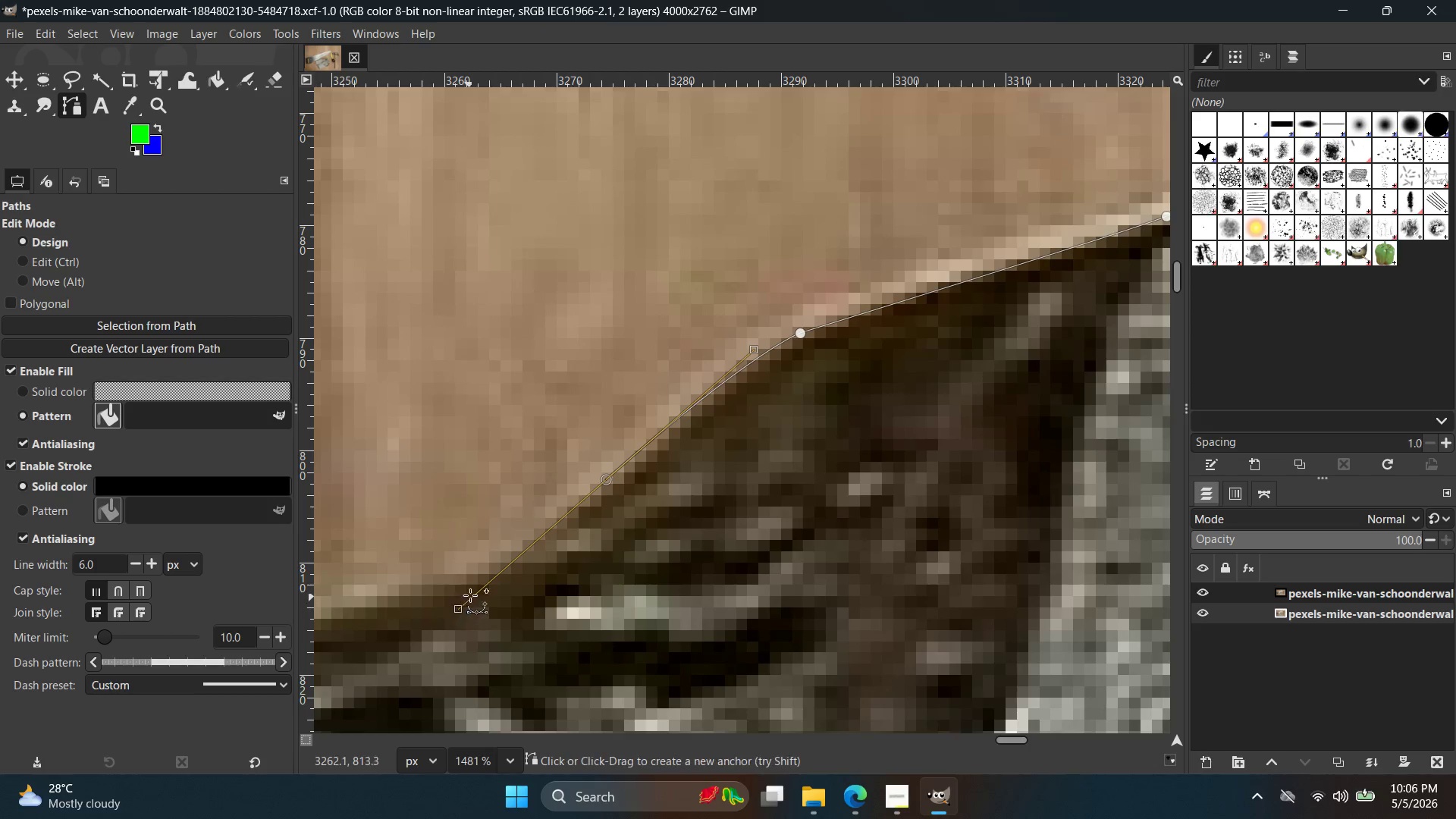 
hold_key(key=Space, duration=0.44)
 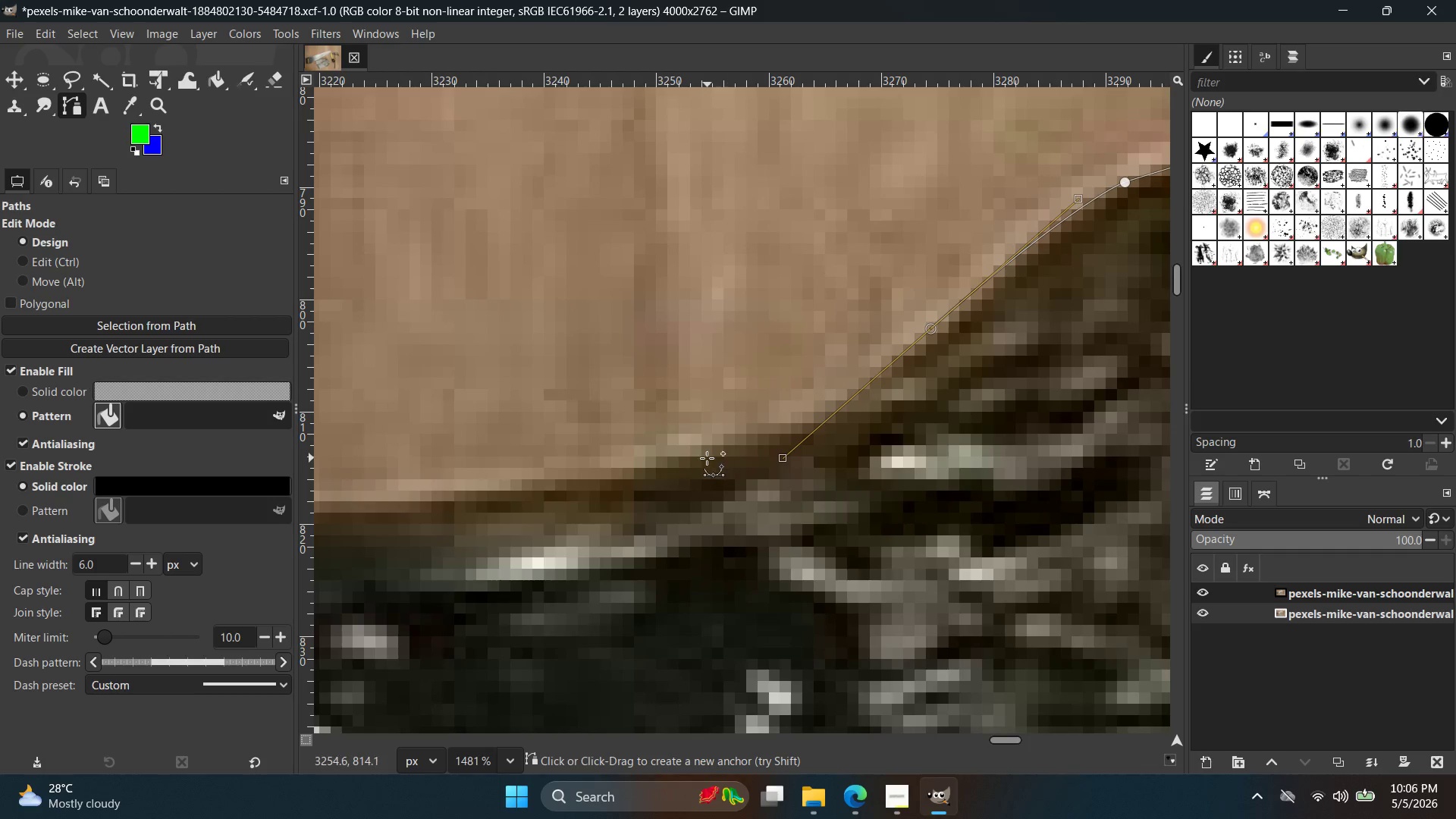 
left_click([703, 458])
 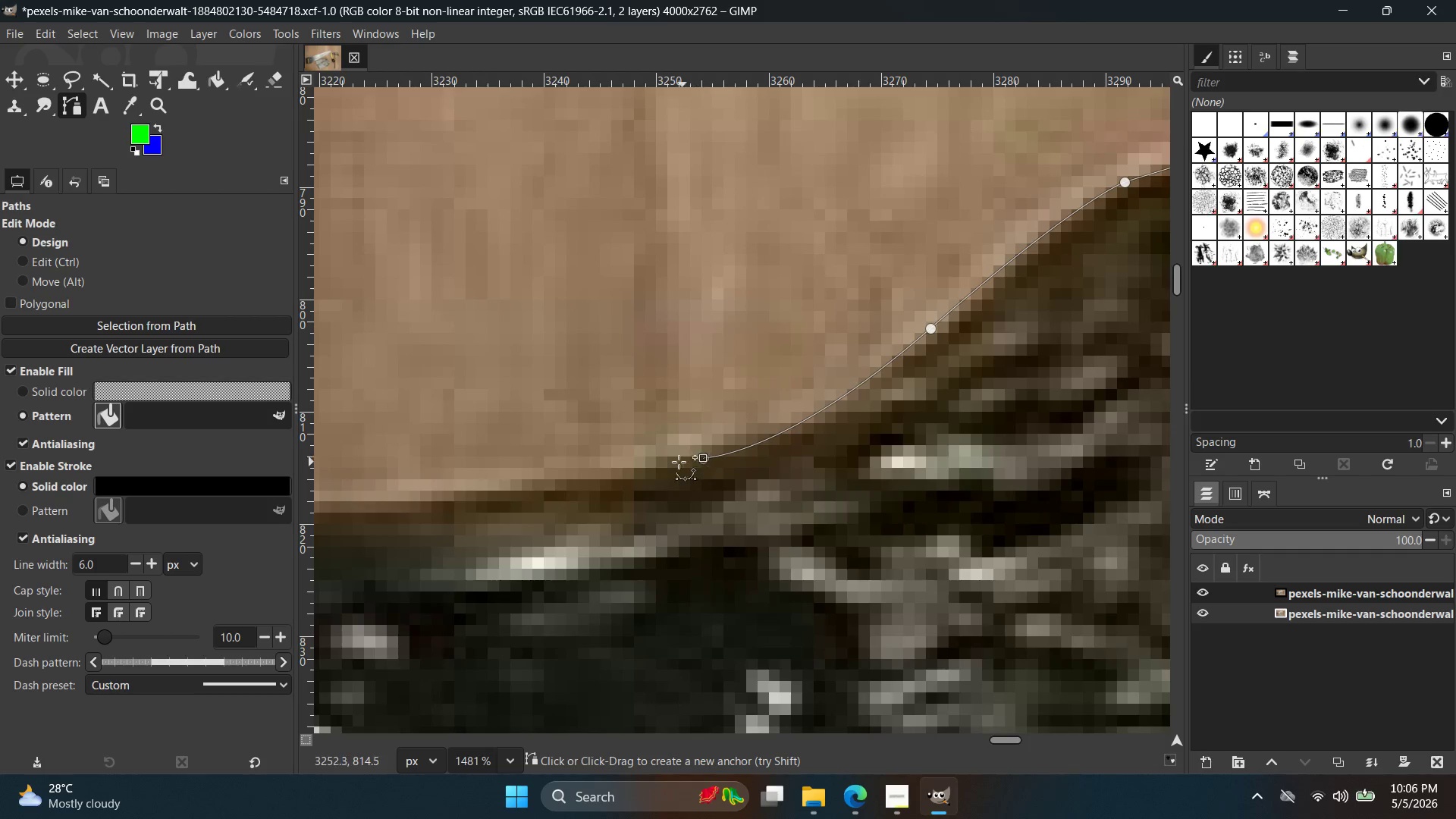 
key(Control+ControlLeft)
 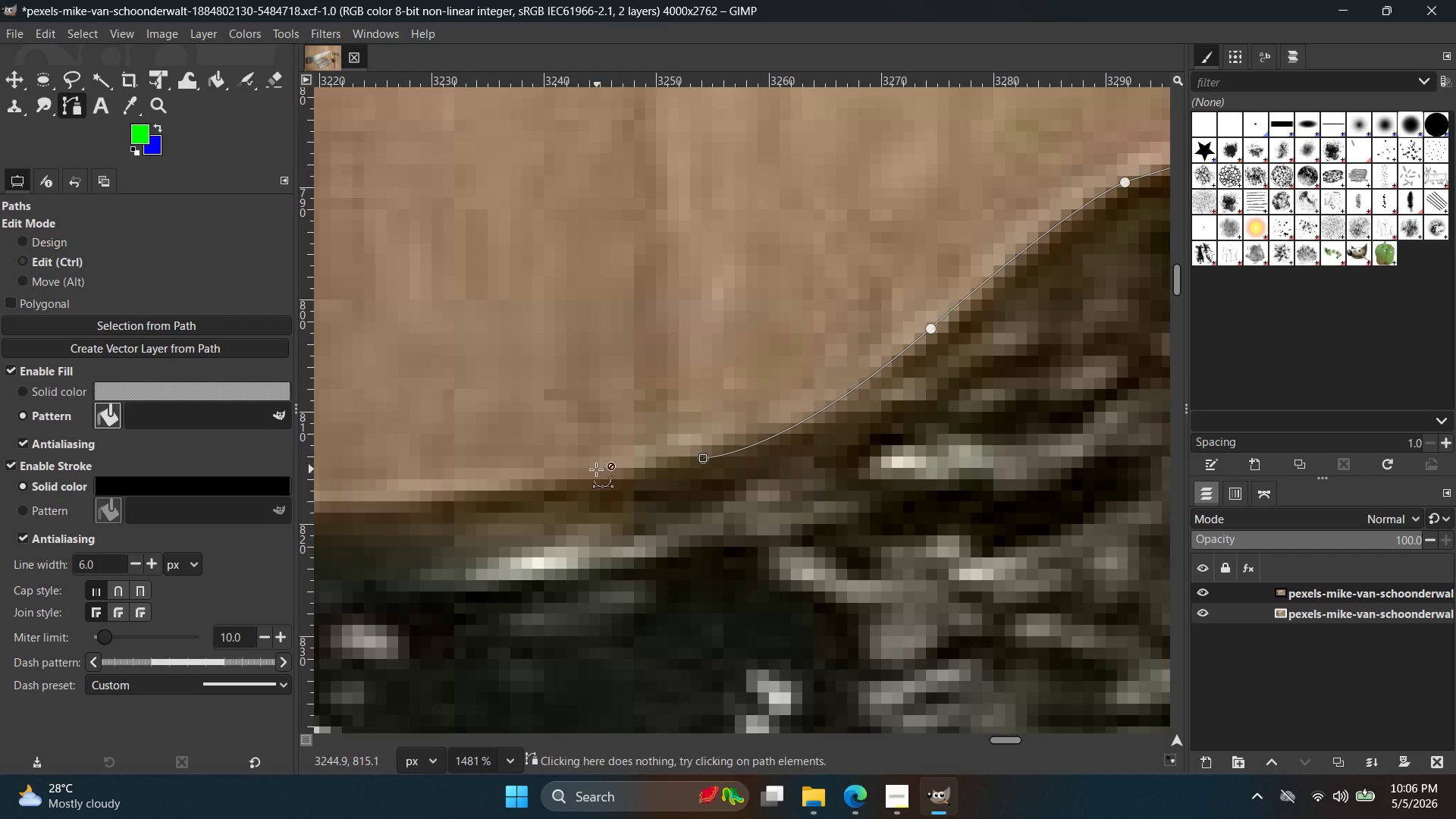 
key(Control+Z)
 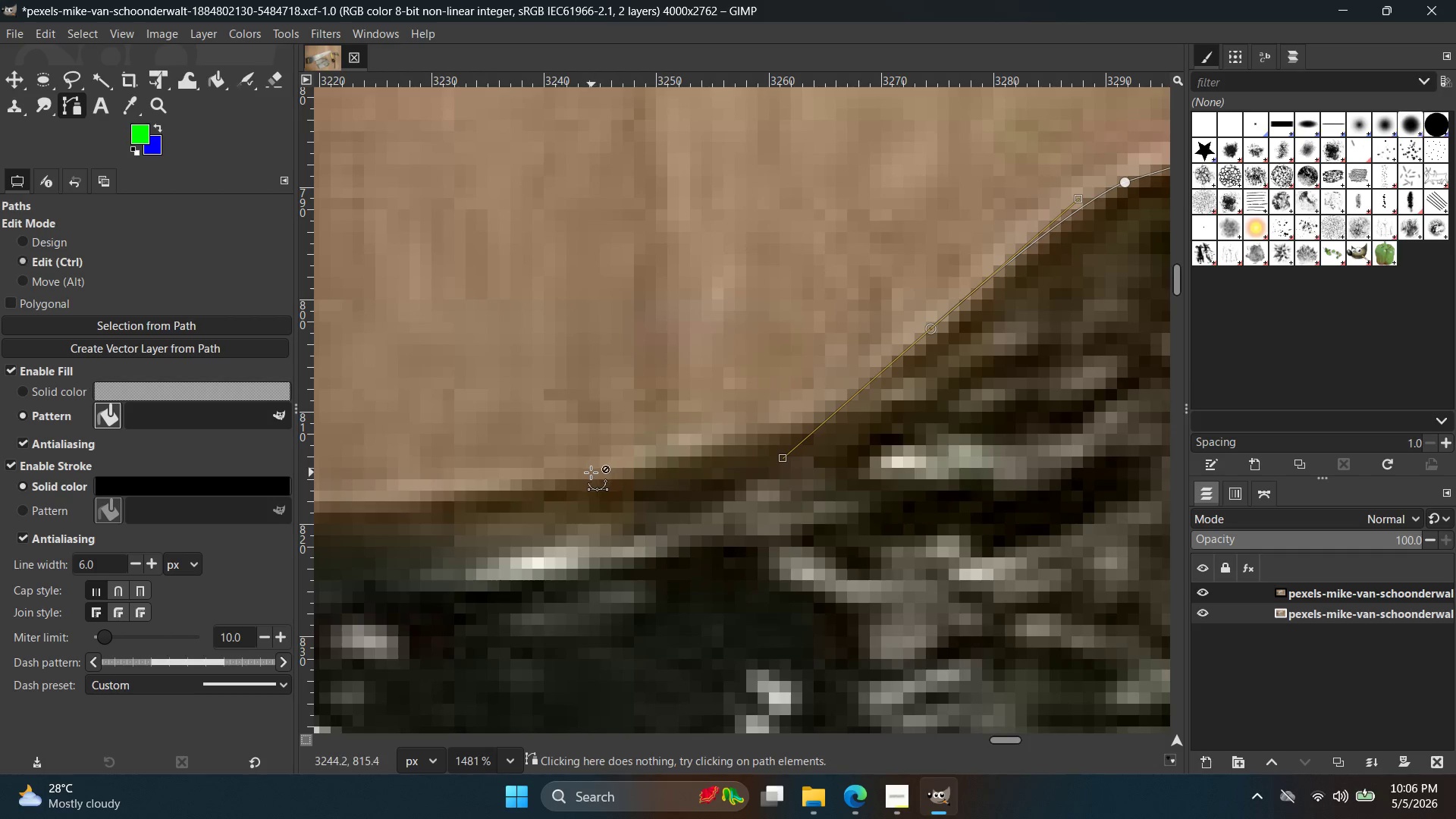 
left_click([587, 473])
 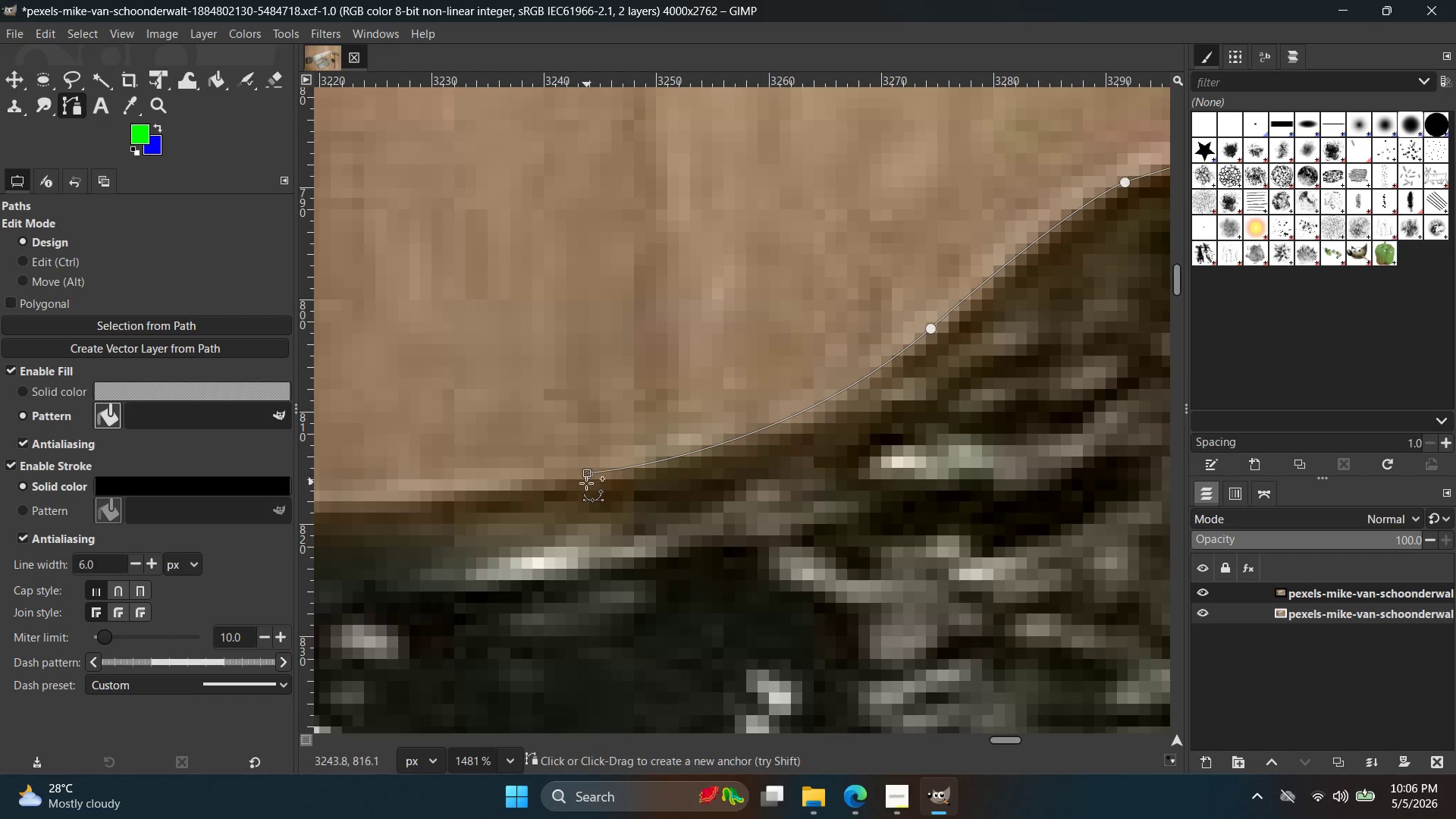 
hold_key(key=Space, duration=0.31)
 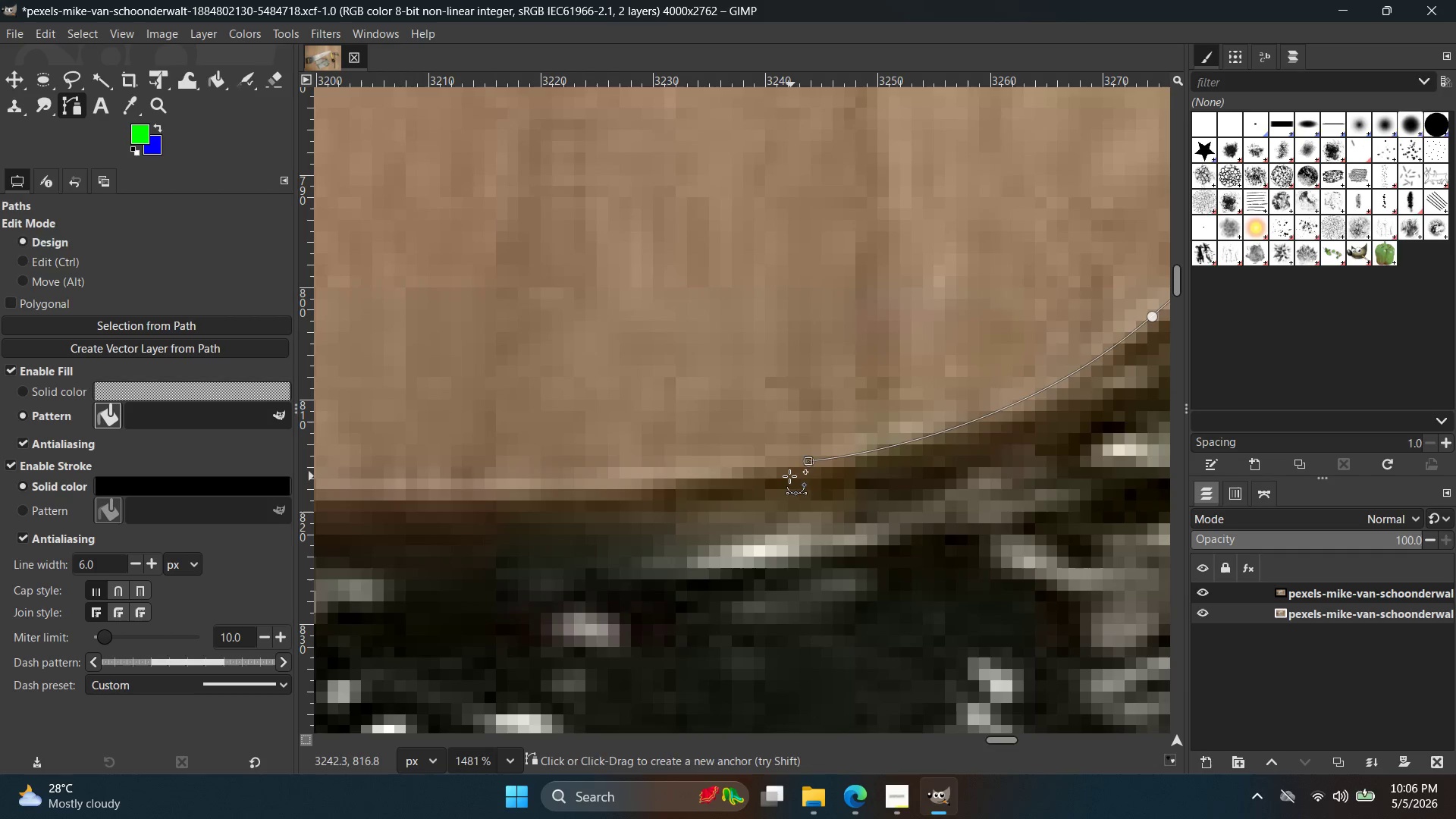 
key(Control+ControlLeft)
 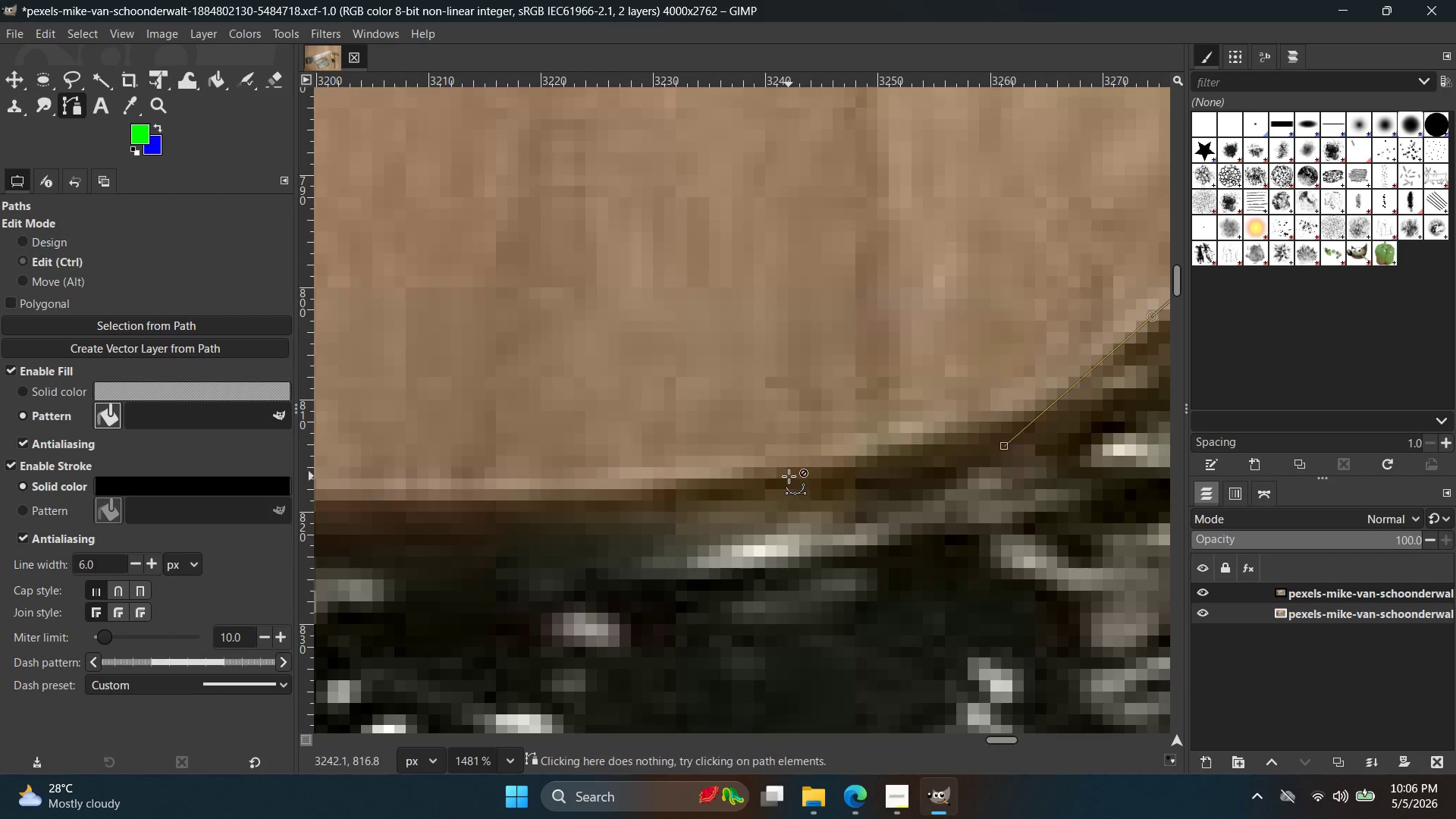 
key(Control+Z)
 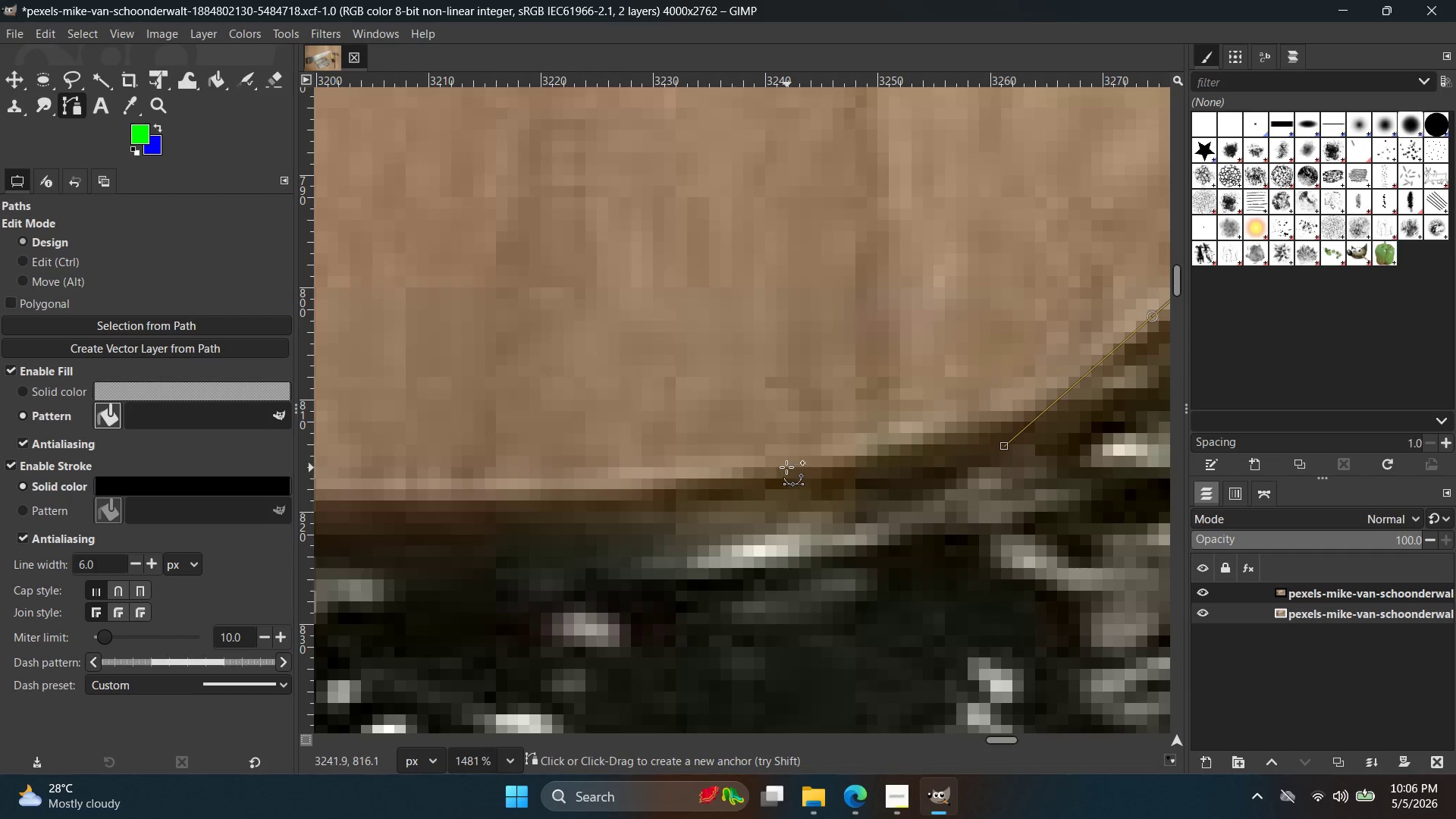 
double_click([786, 467])
 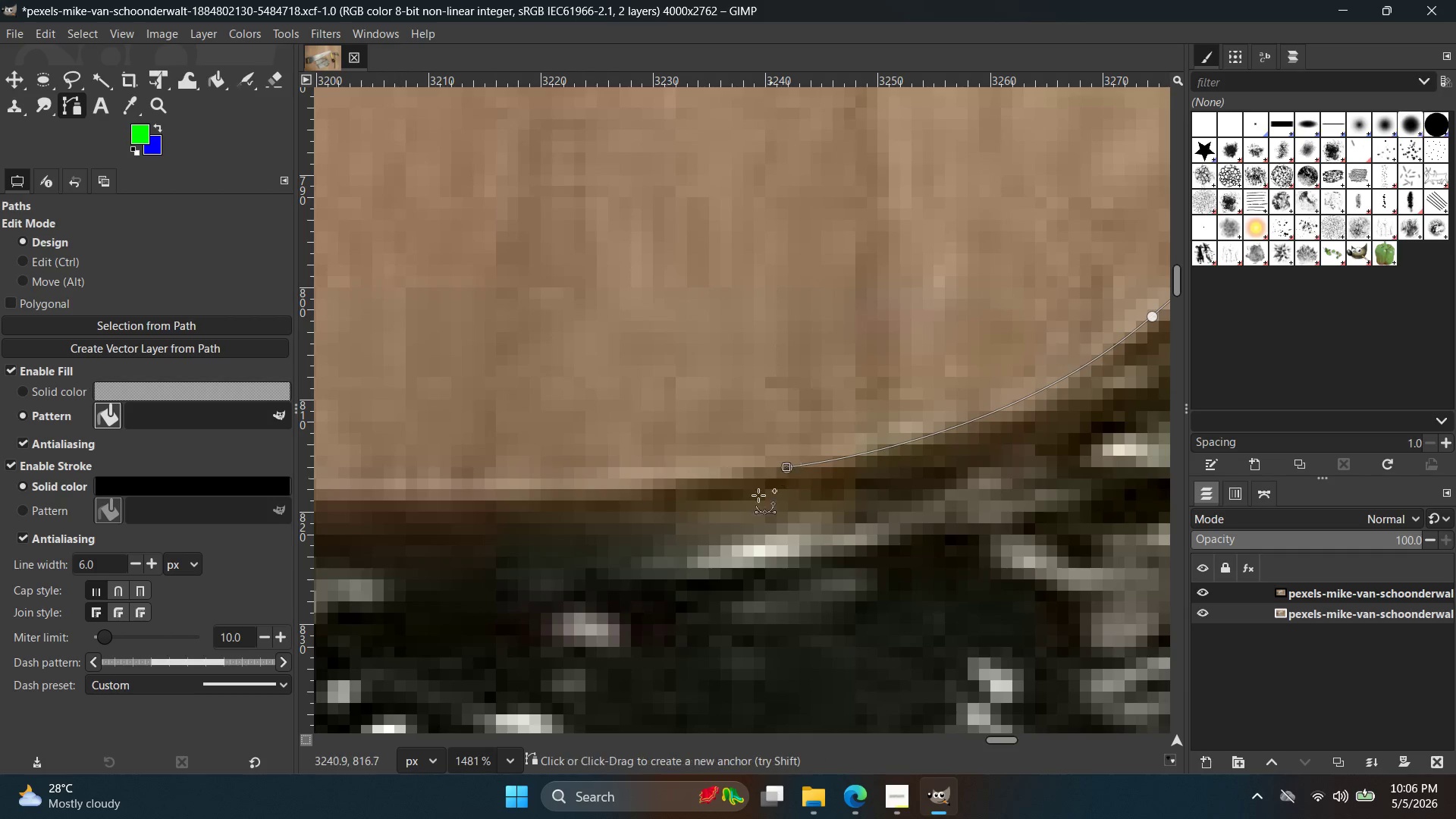 
hold_key(key=Space, duration=0.34)
 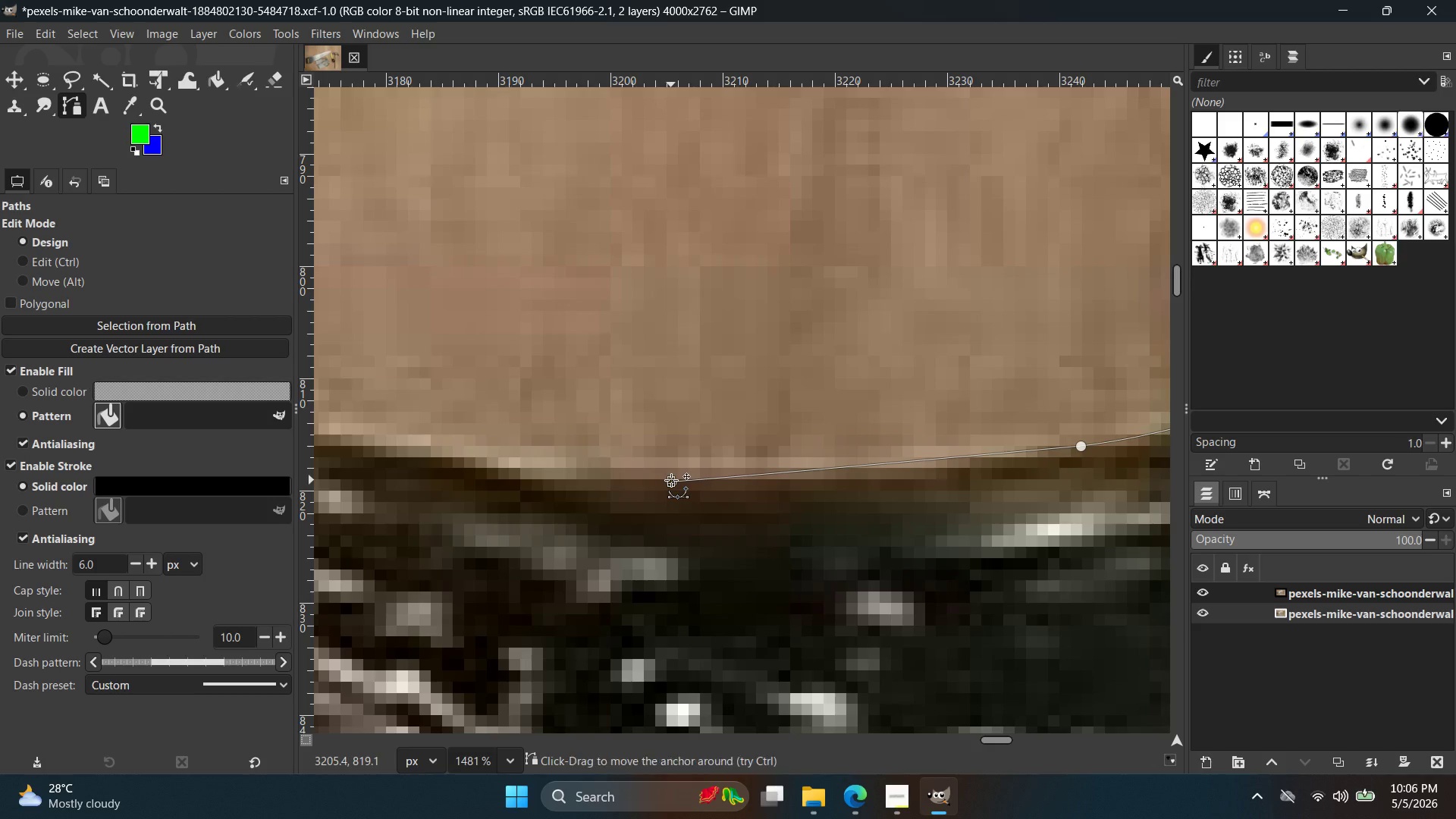 
key(Control+ControlLeft)
 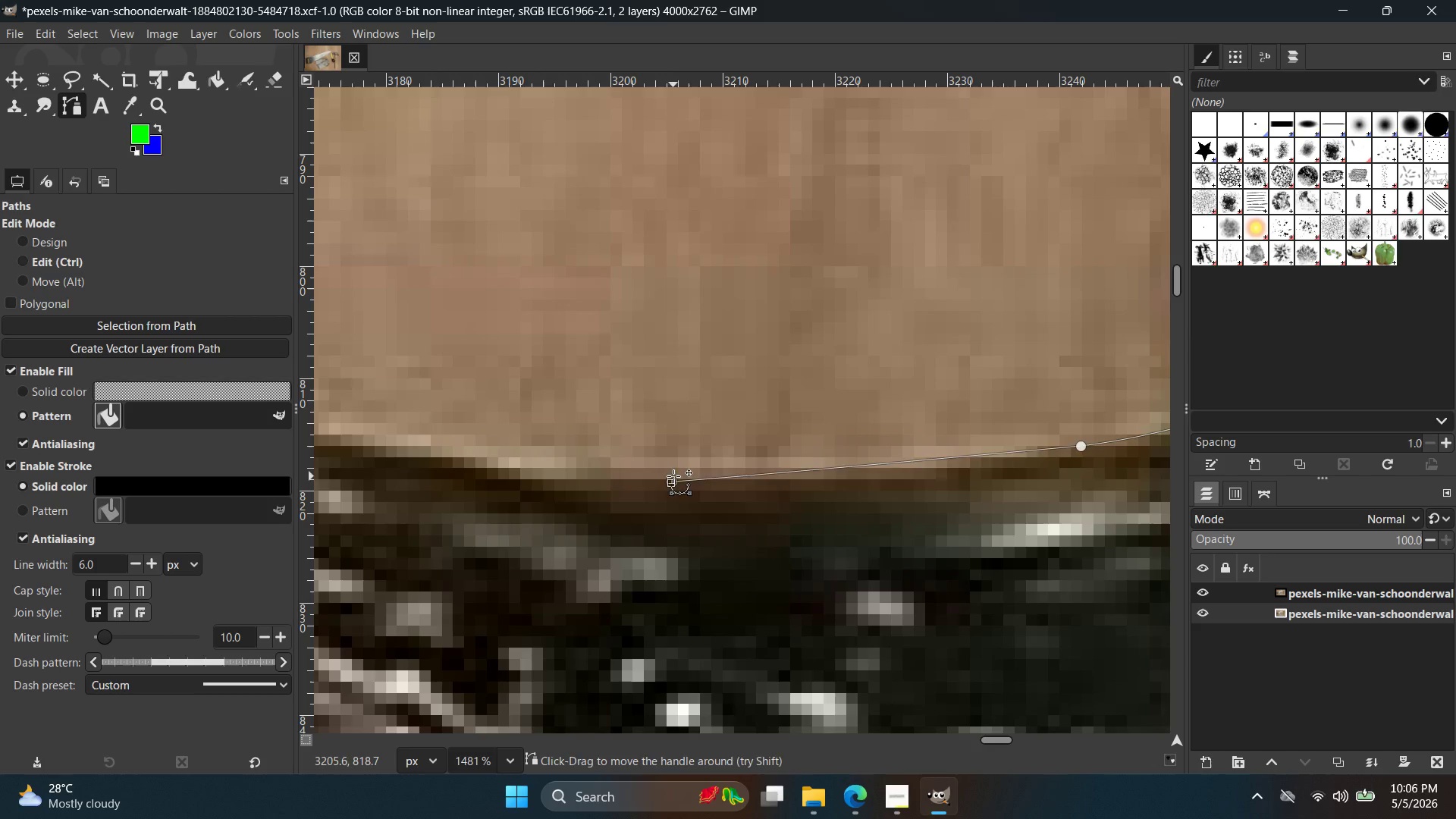 
key(Control+Z)
 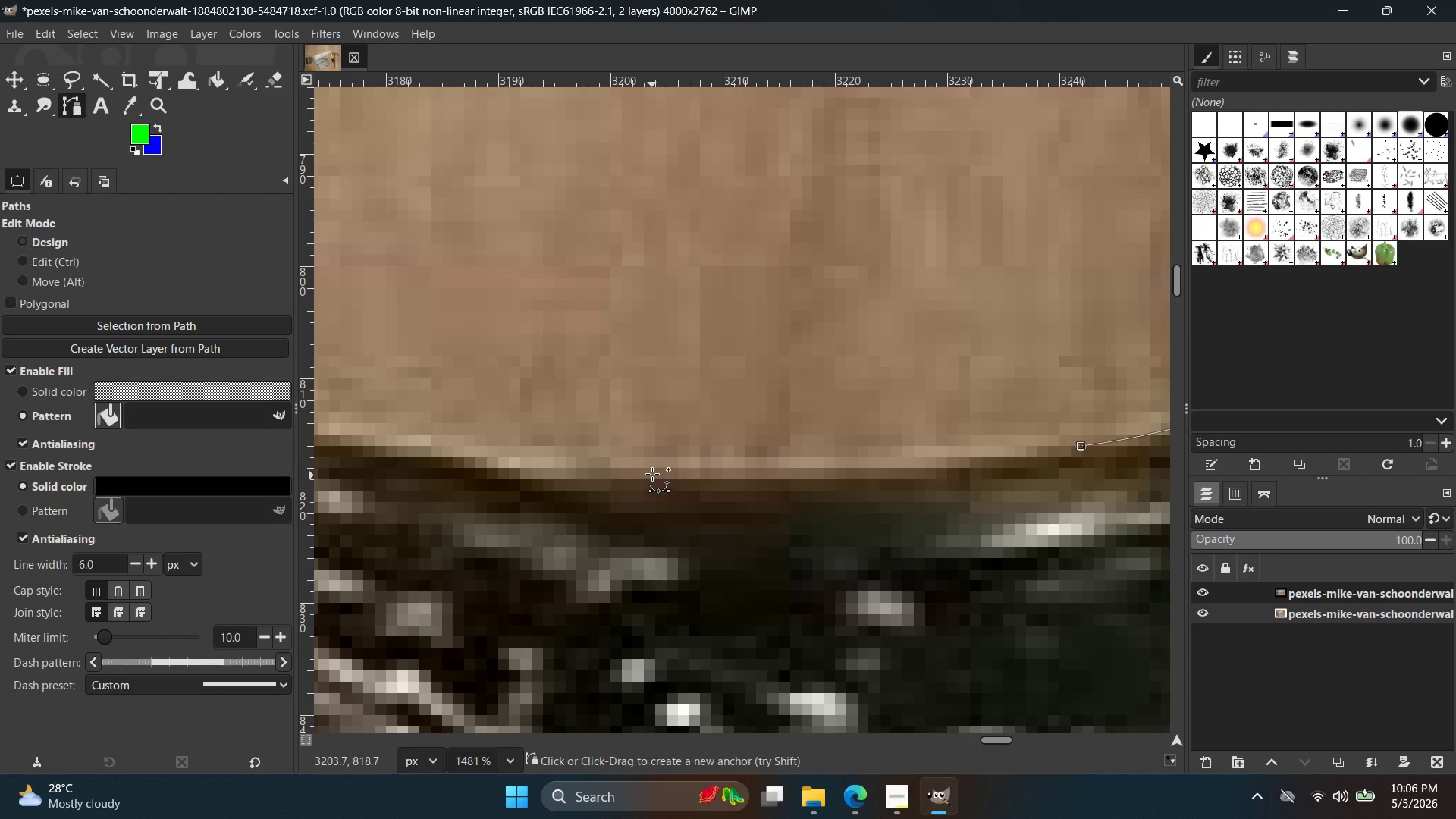 
left_click([652, 472])
 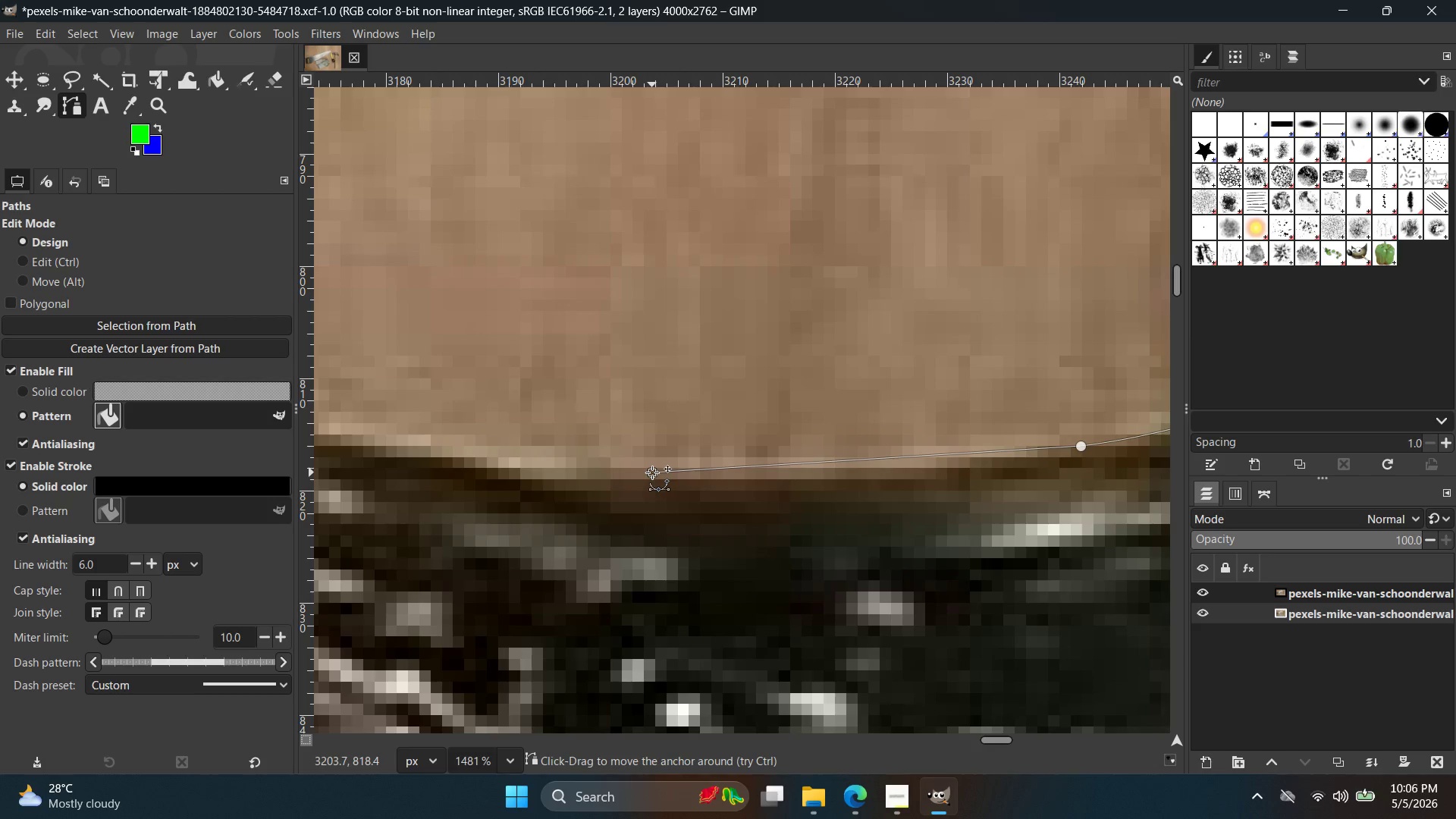 
hold_key(key=Space, duration=0.36)
 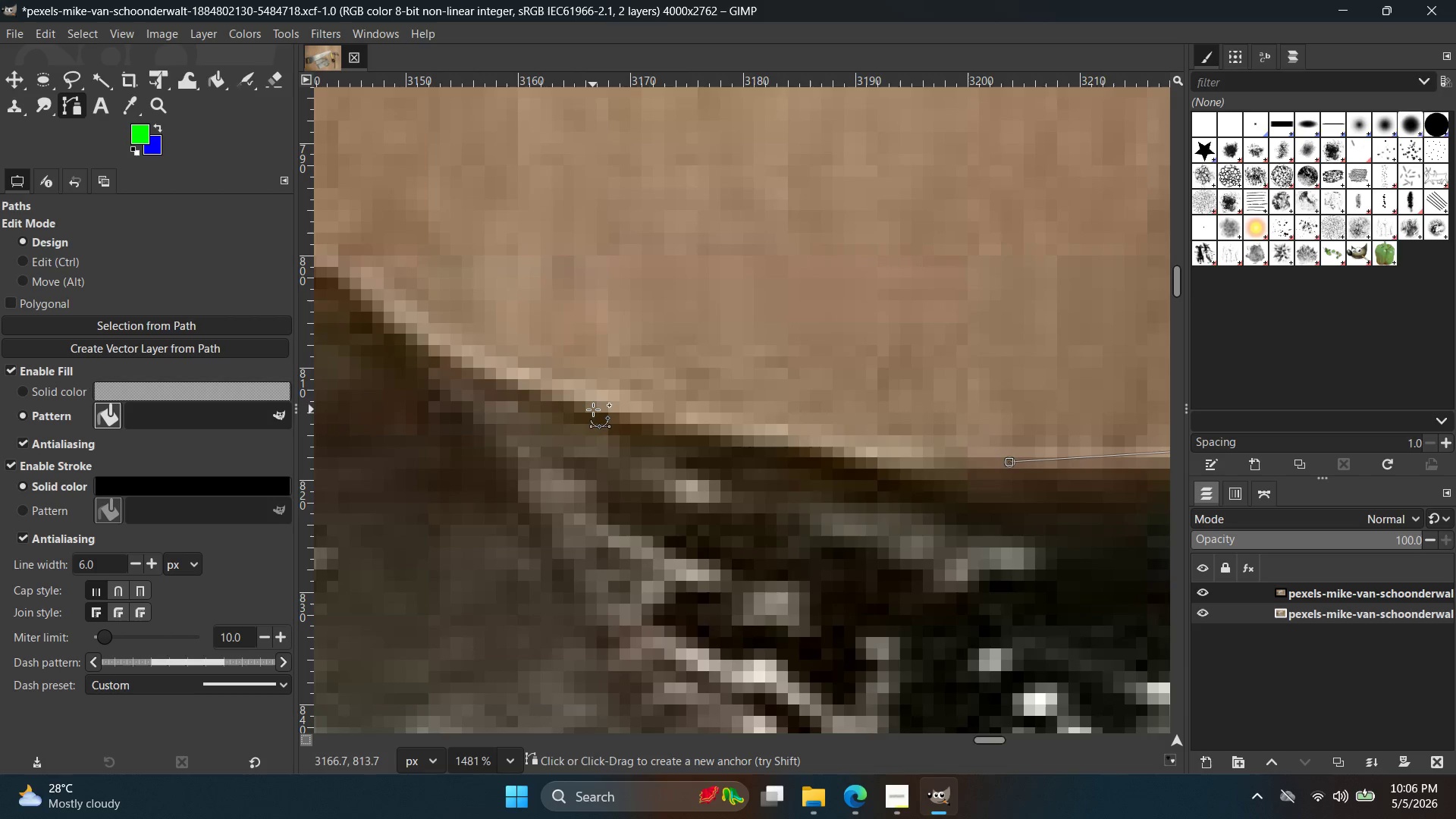 
left_click_drag(start_coordinate=[595, 409], to_coordinate=[565, 357])
 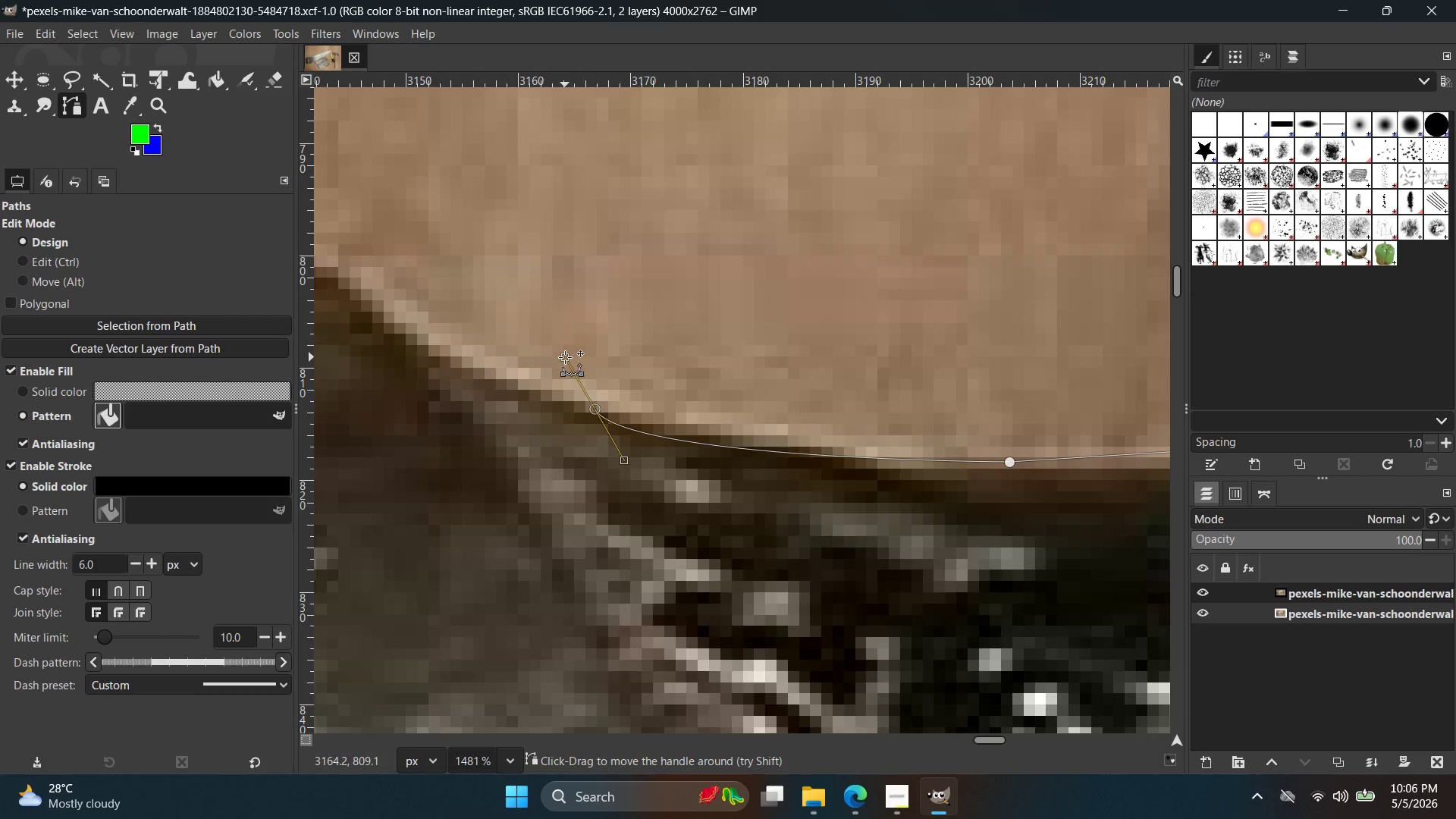 
double_click([565, 357])
 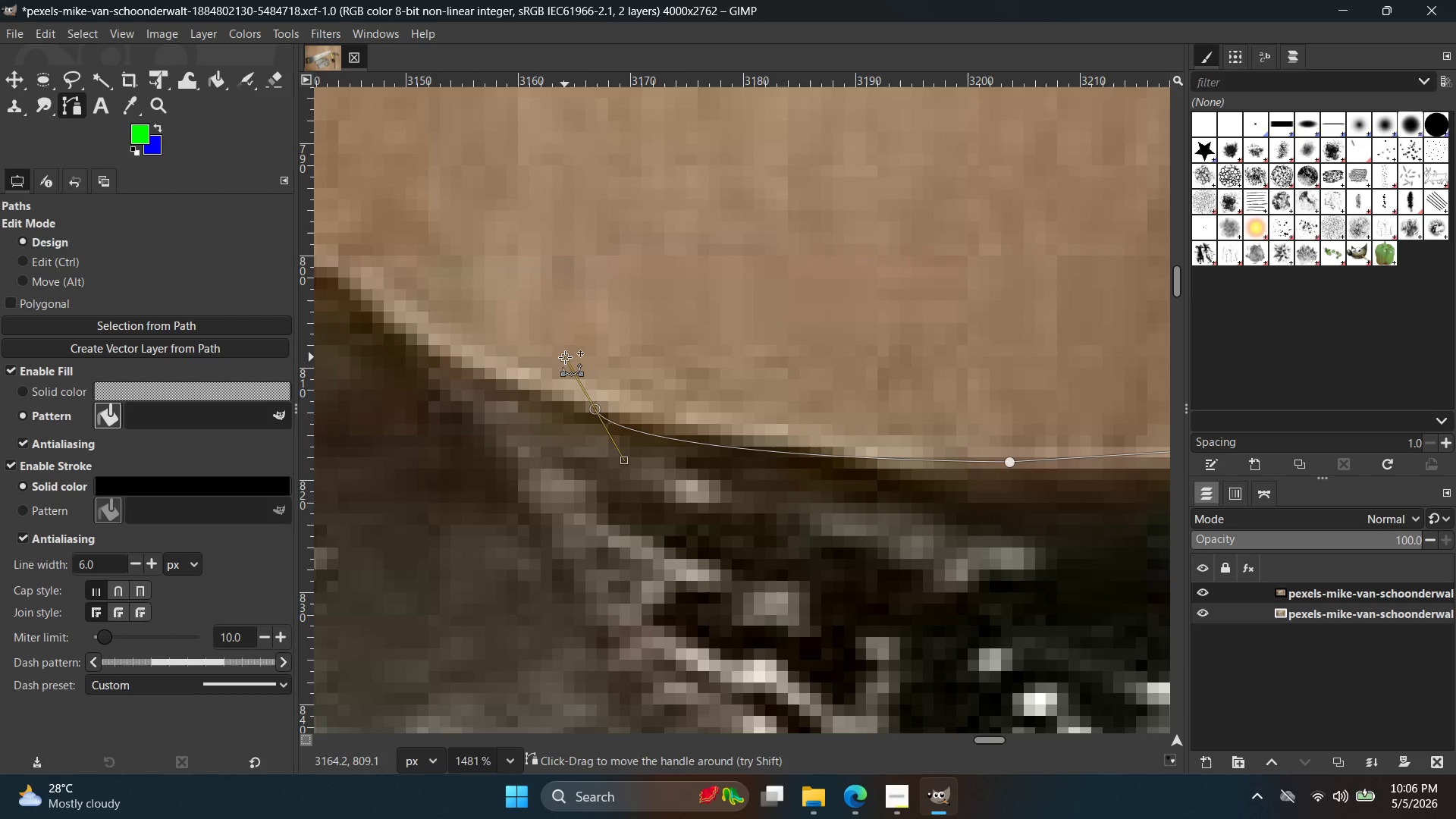 
key(Control+ControlLeft)
 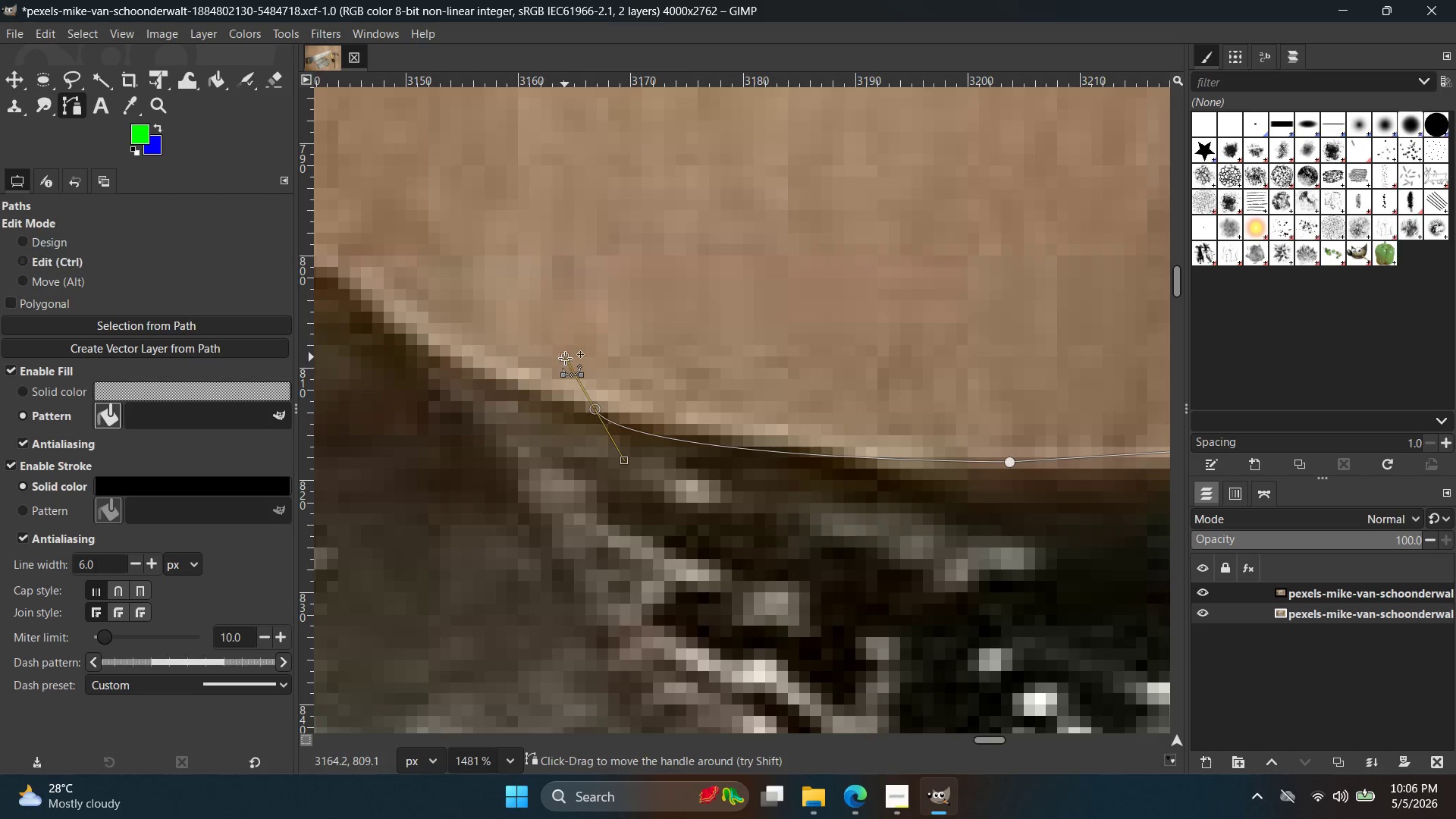 
key(Control+Z)
 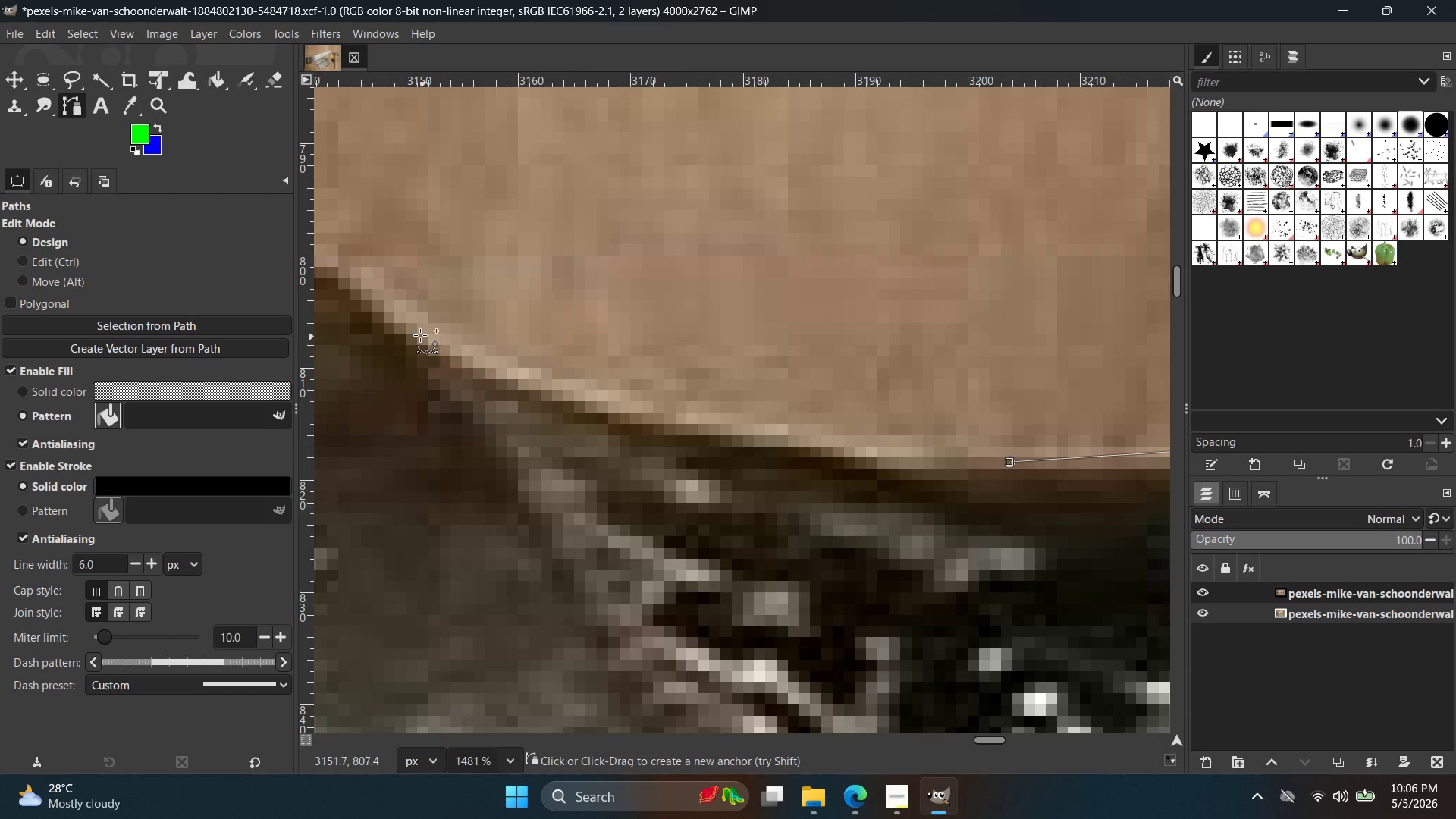 
left_click_drag(start_coordinate=[401, 318], to_coordinate=[297, 176])
 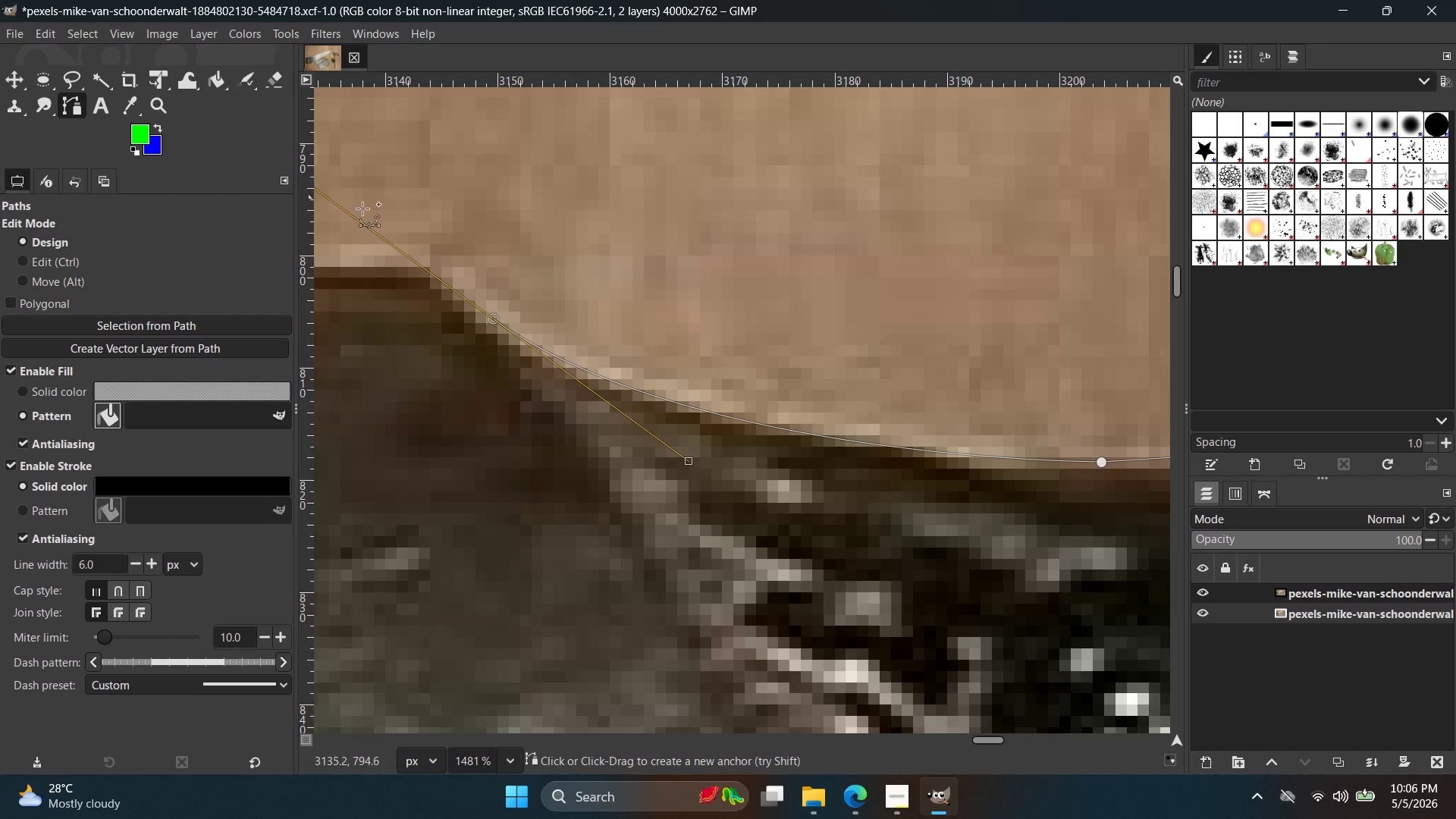 
key(Space)
 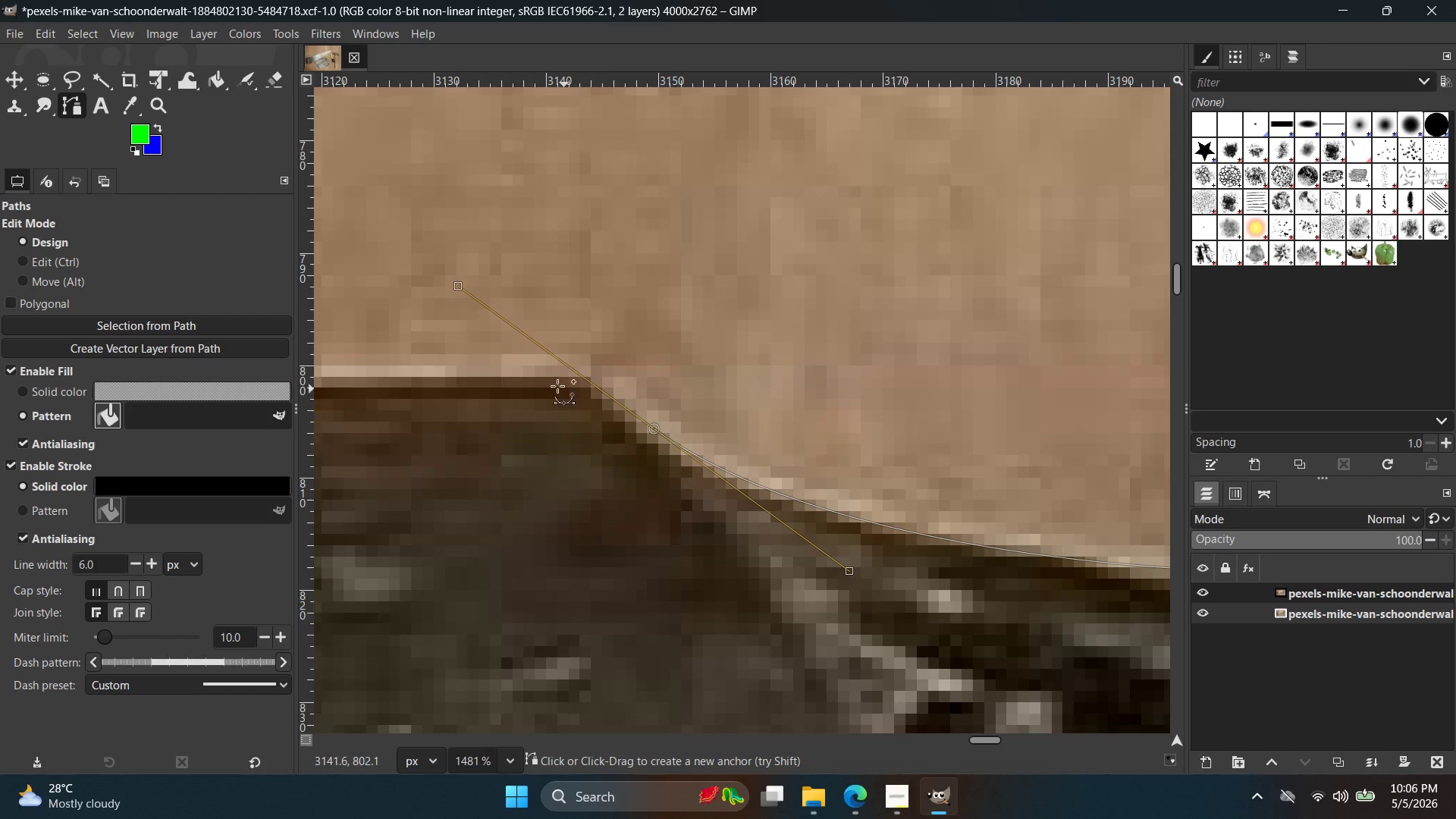 
left_click([537, 375])
 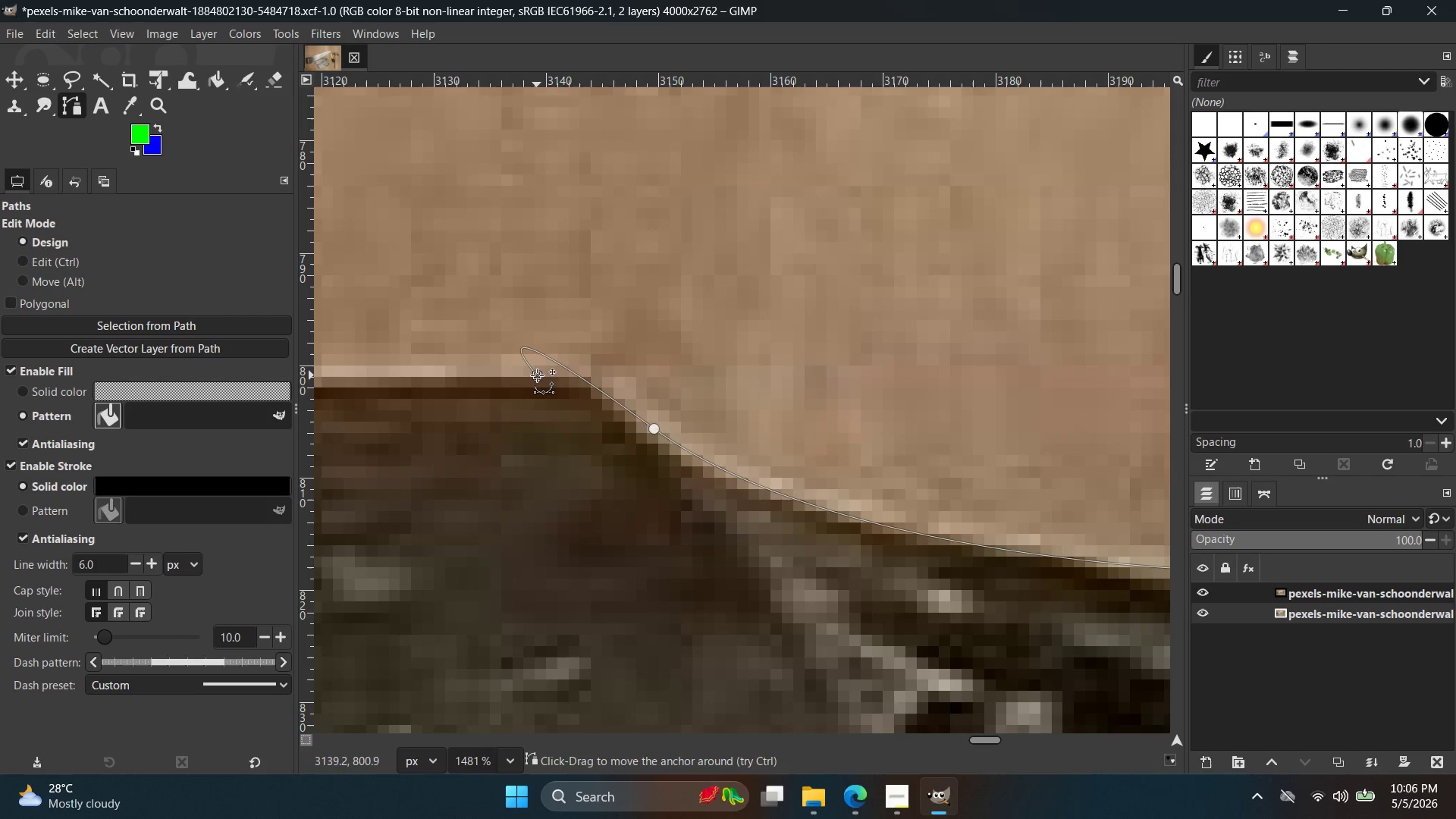 
key(Control+ControlLeft)
 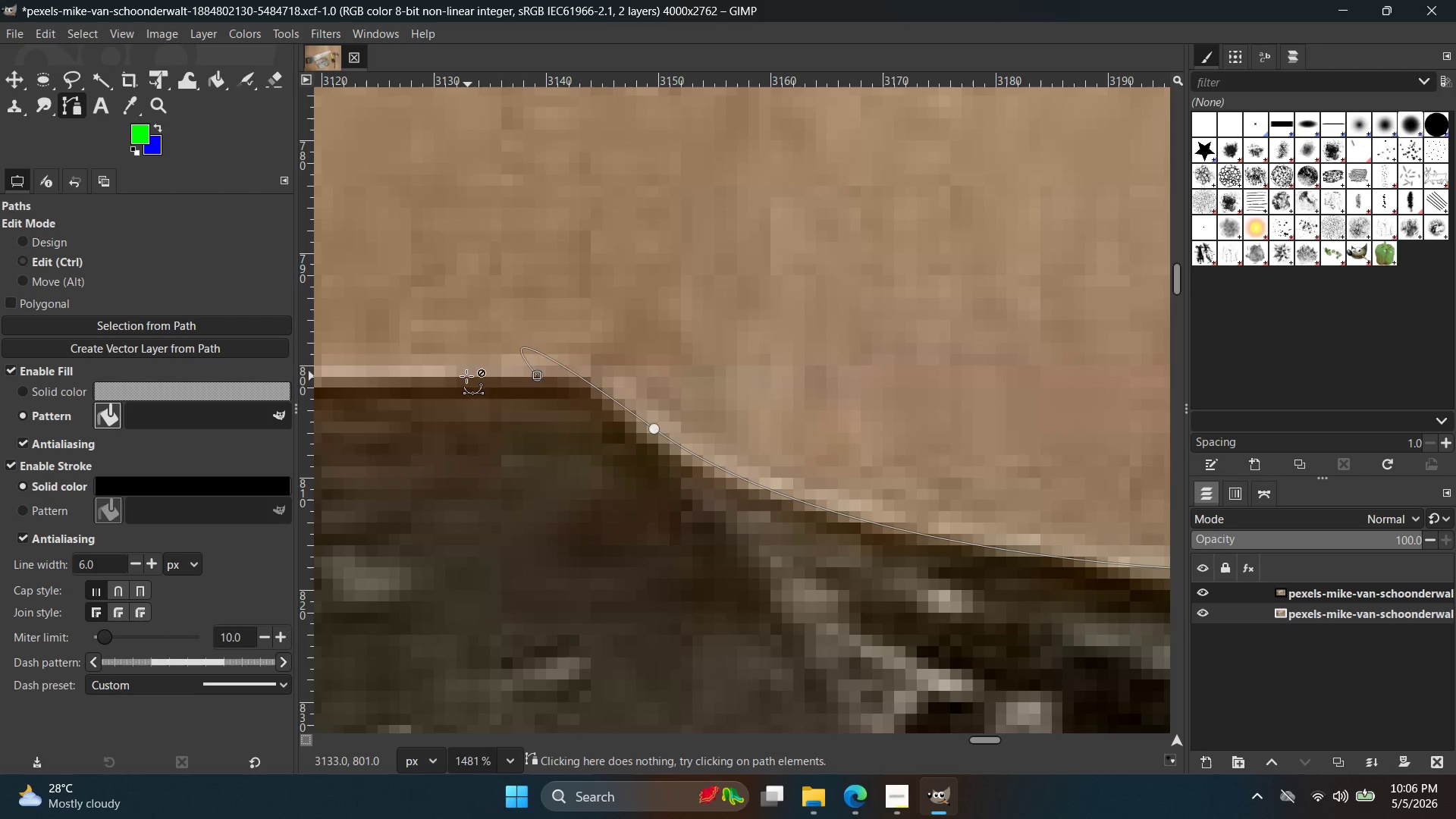 
key(Control+Z)
 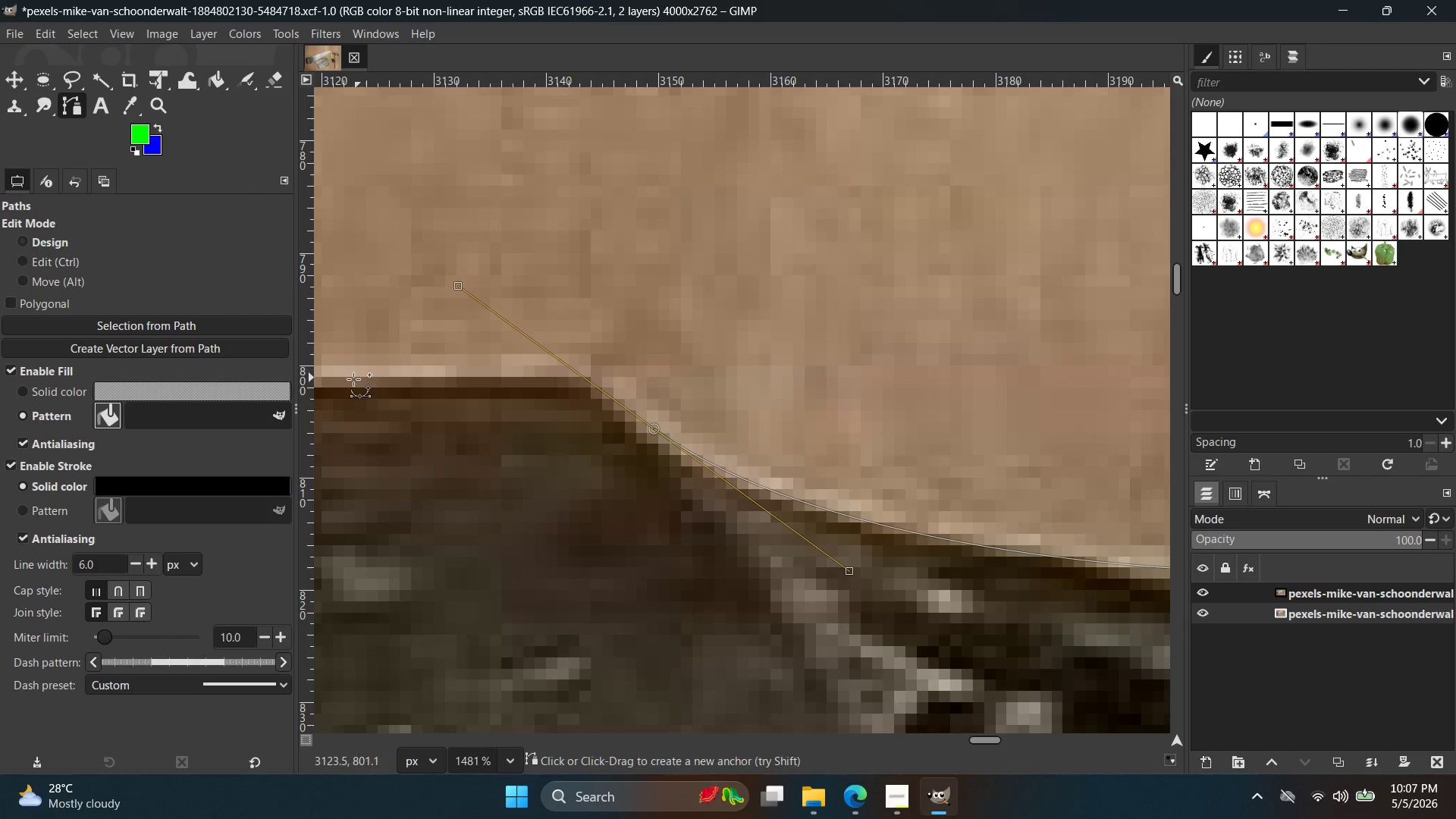 
left_click([348, 381])
 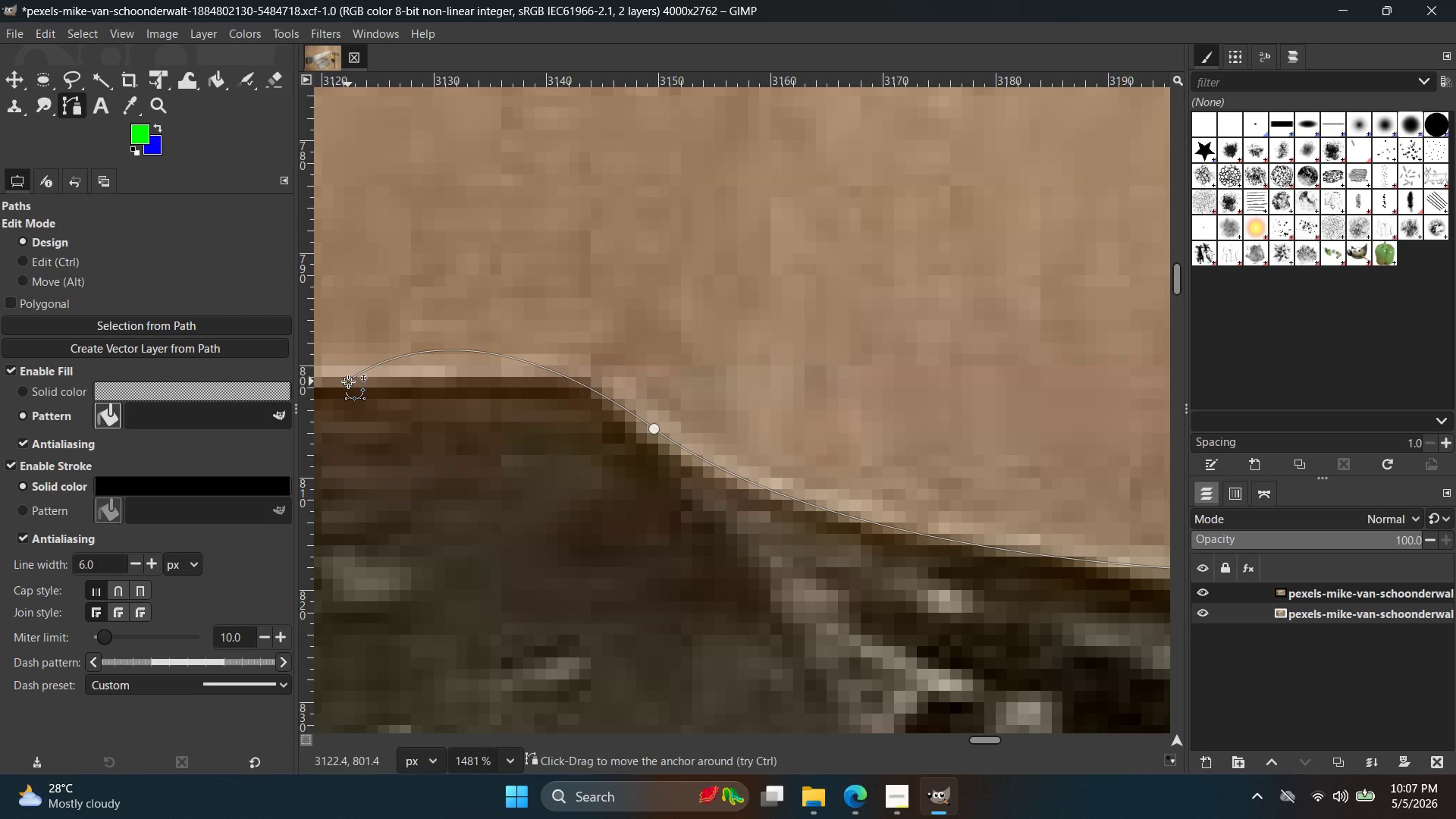 
key(Space)
 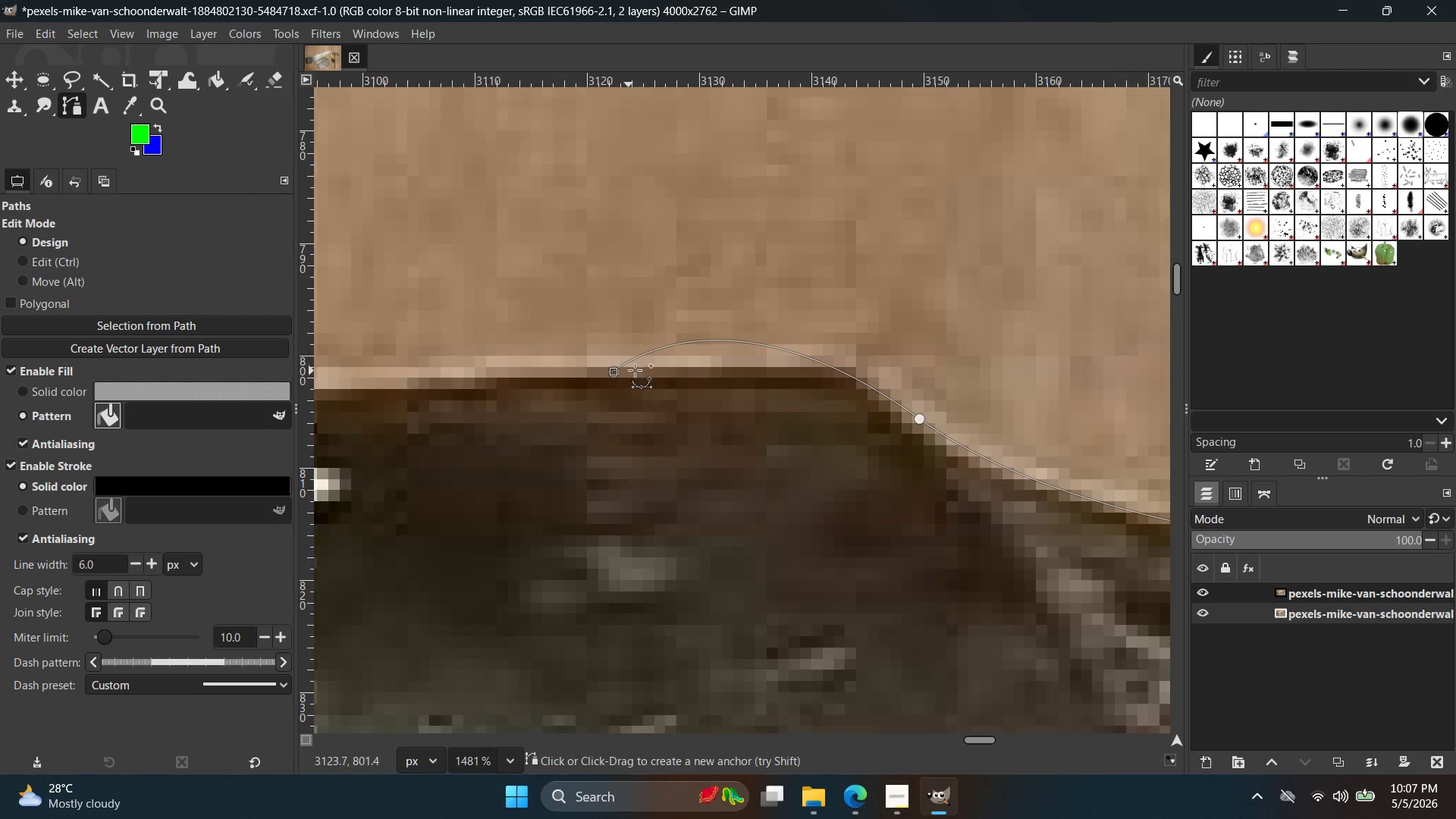 
key(Control+Z)
 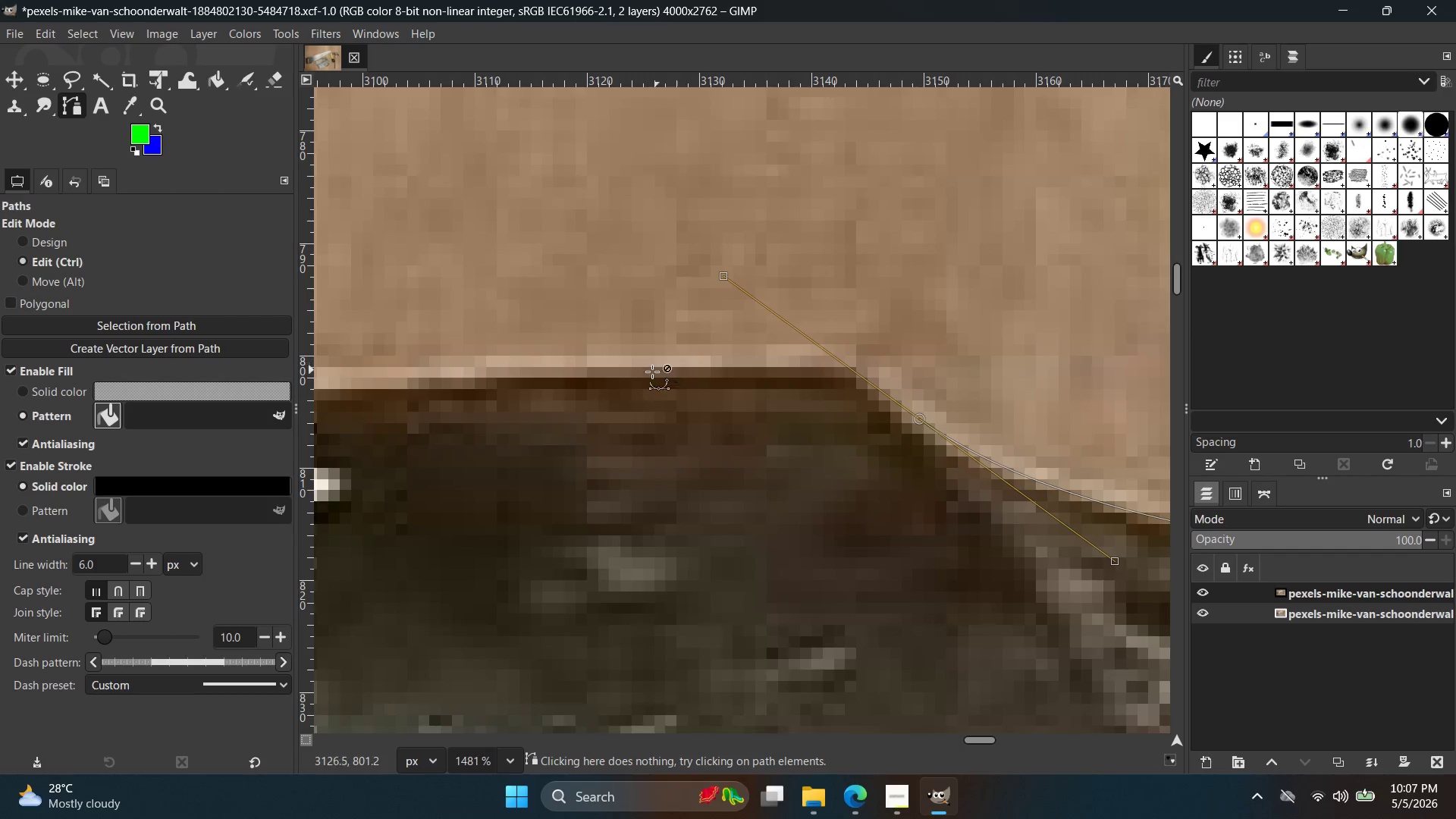 
left_click([422, 387])
 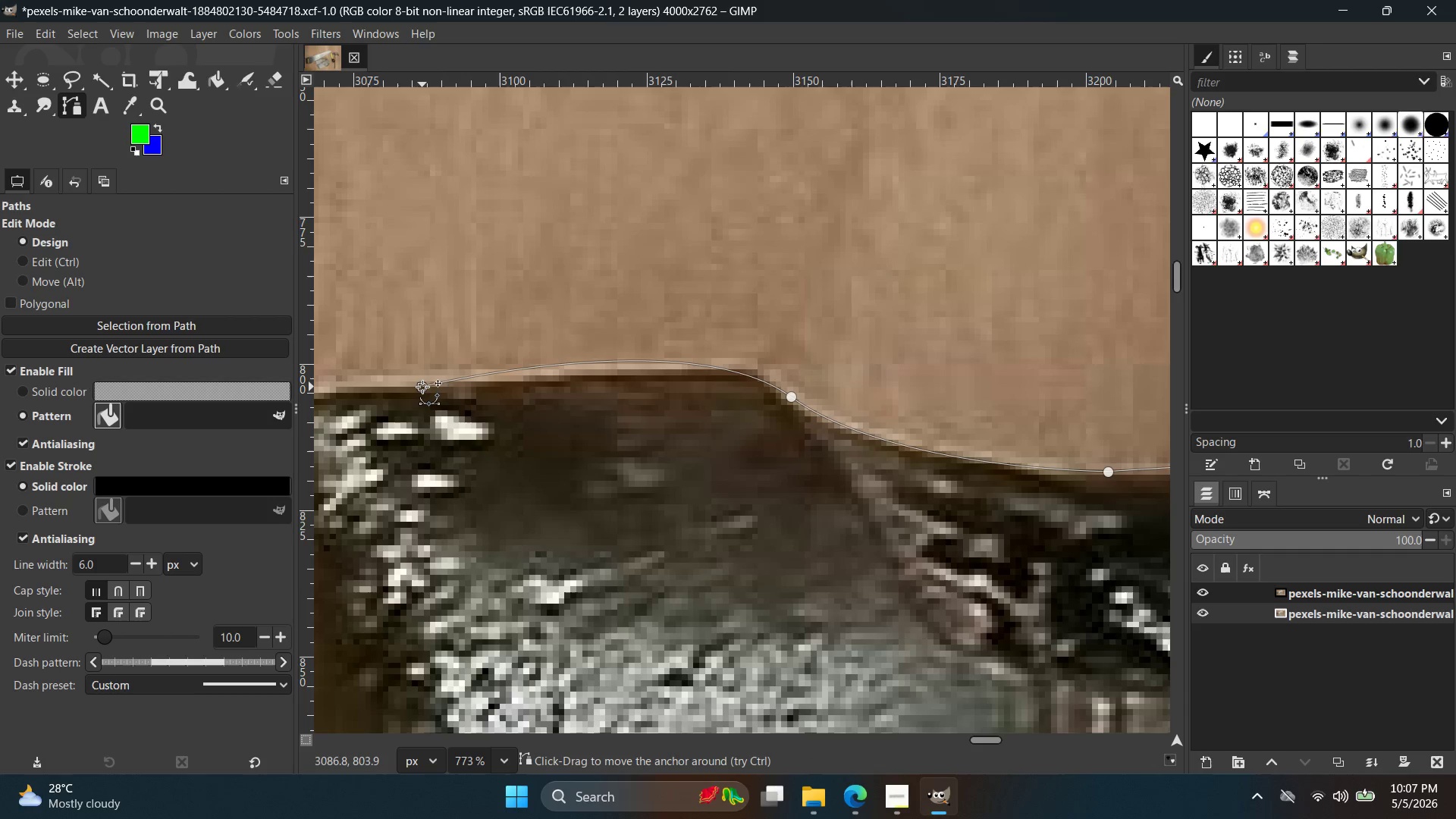 
scroll: coordinate [652, 372], scroll_direction: down, amount: 7.0
 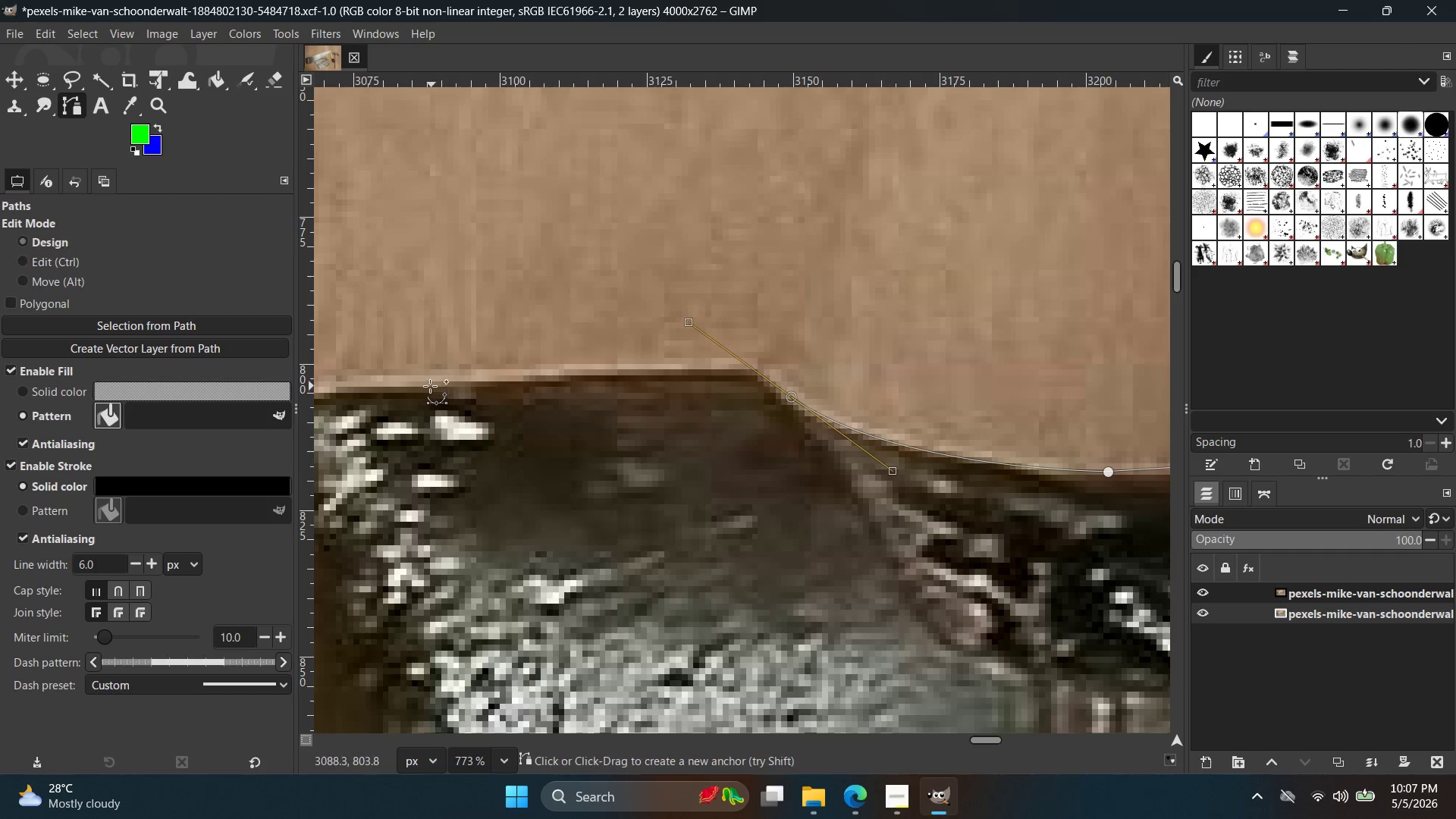 
key(Control+ControlLeft)
 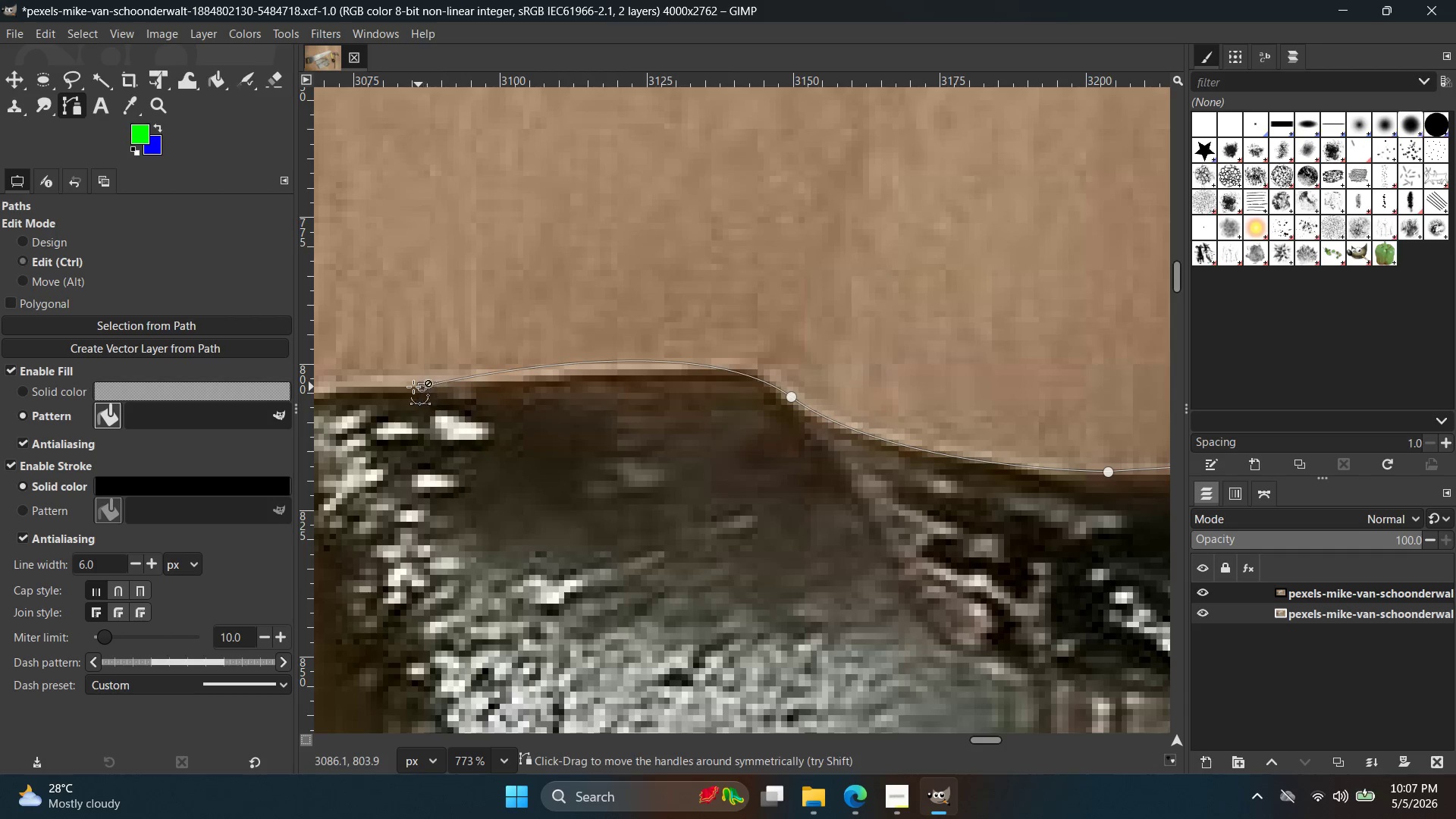 
key(Control+Z)
 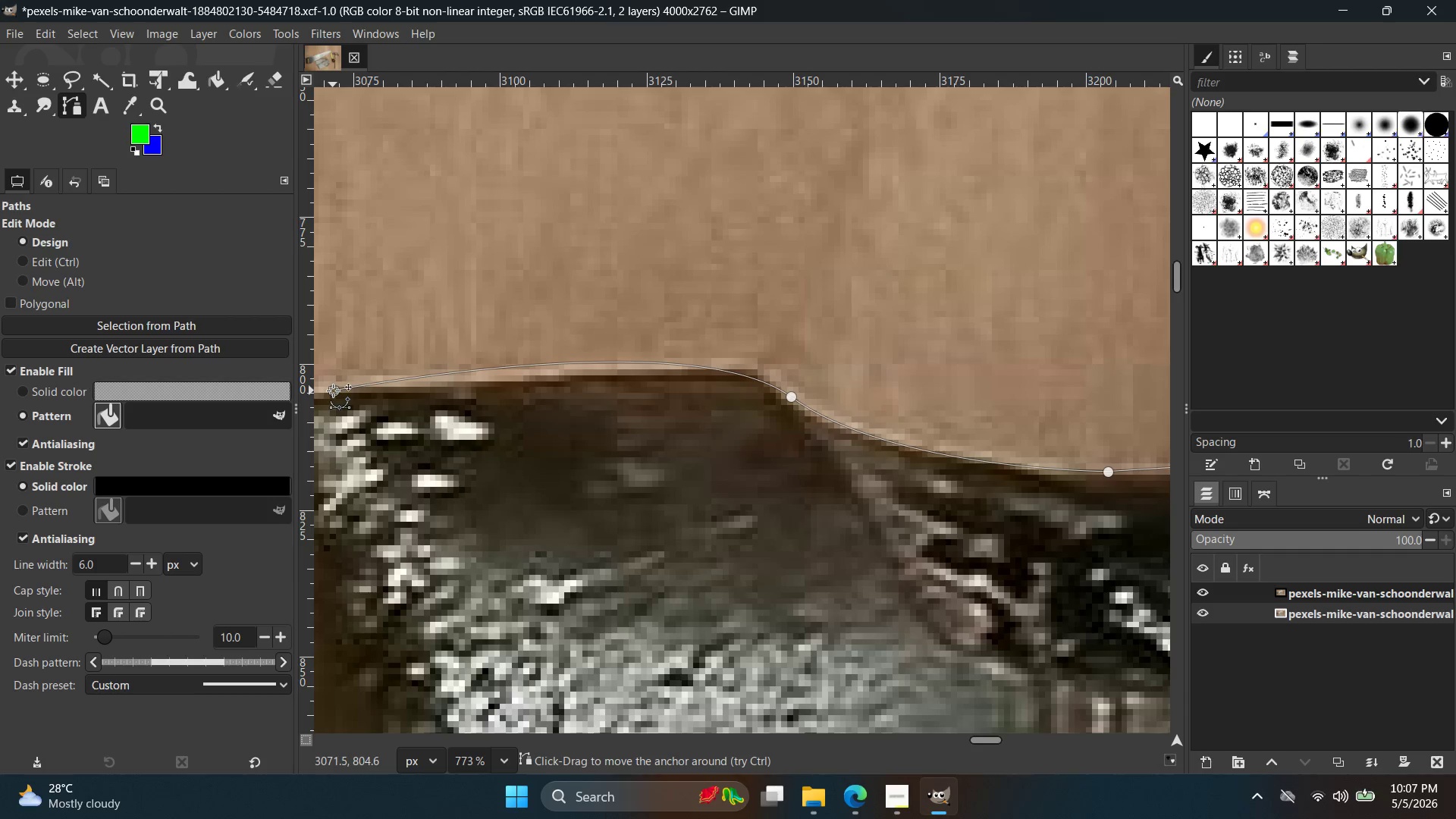 
key(Control+ControlLeft)
 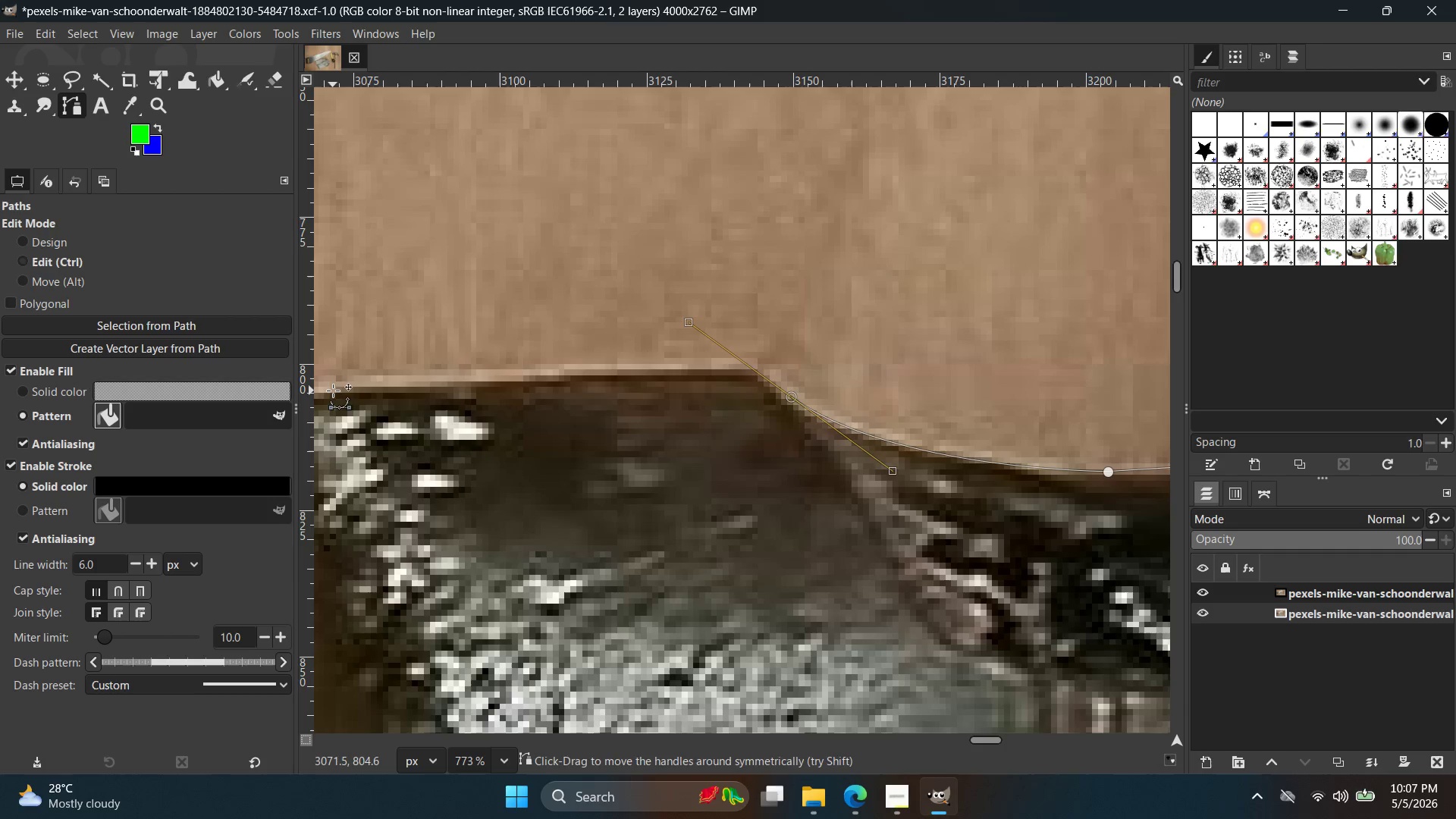 
key(Control+Z)
 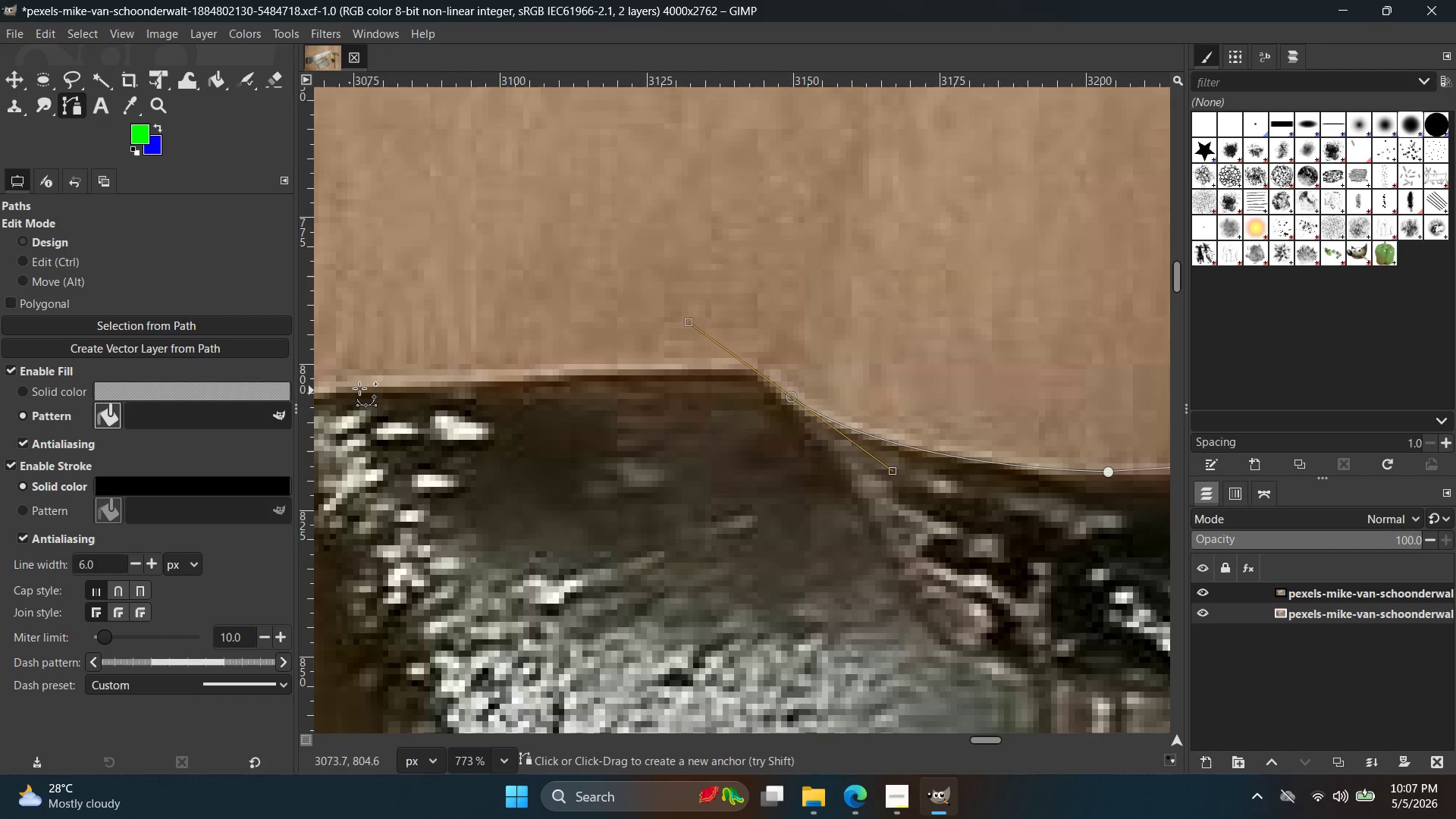 
hold_key(key=Space, duration=0.38)
 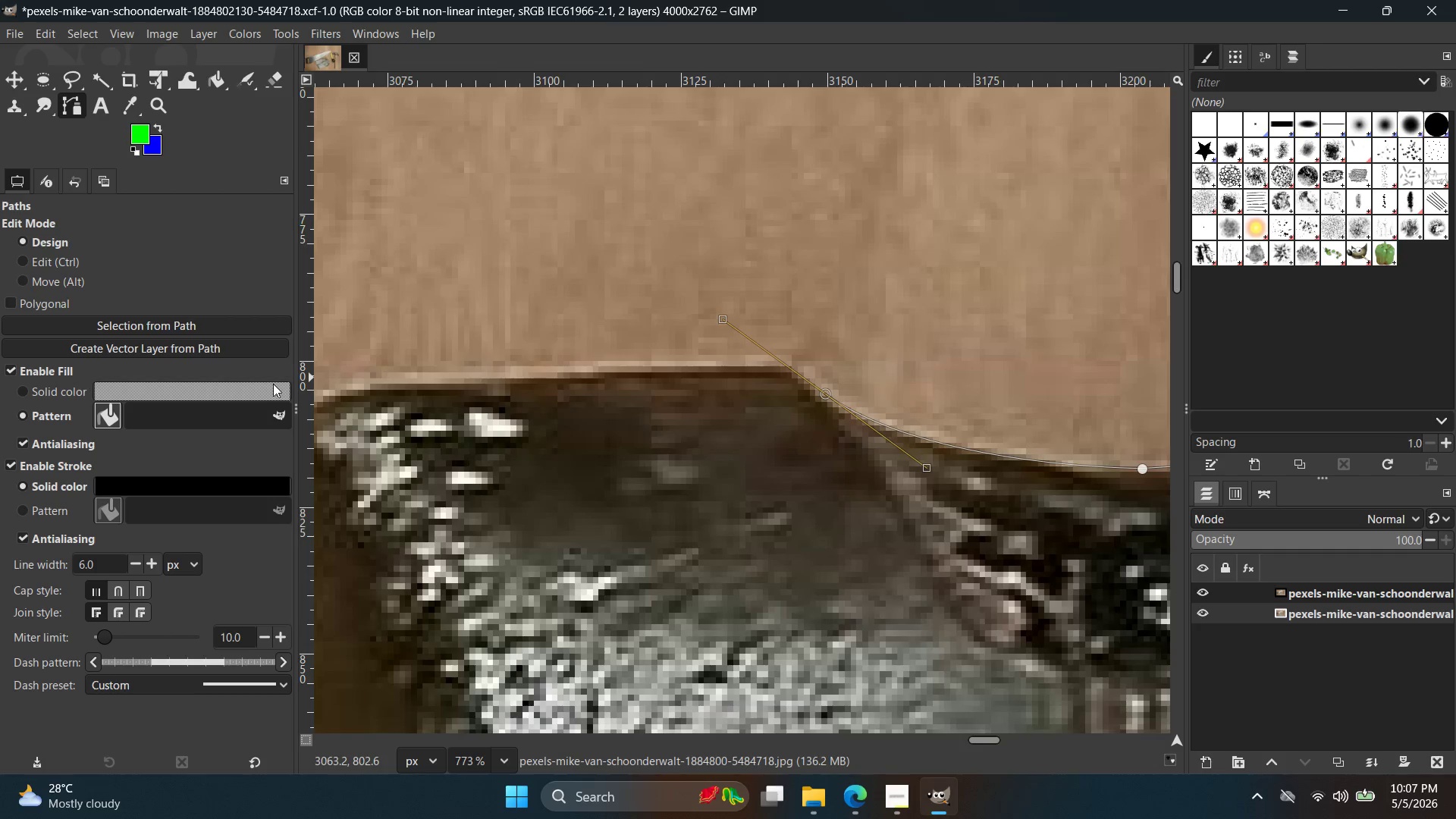 
hold_key(key=ControlLeft, duration=0.48)
hold_key(key=ControlLeft, duration=0.95)
scroll: coordinate [714, 351], scroll_direction: up, amount: 11.0
 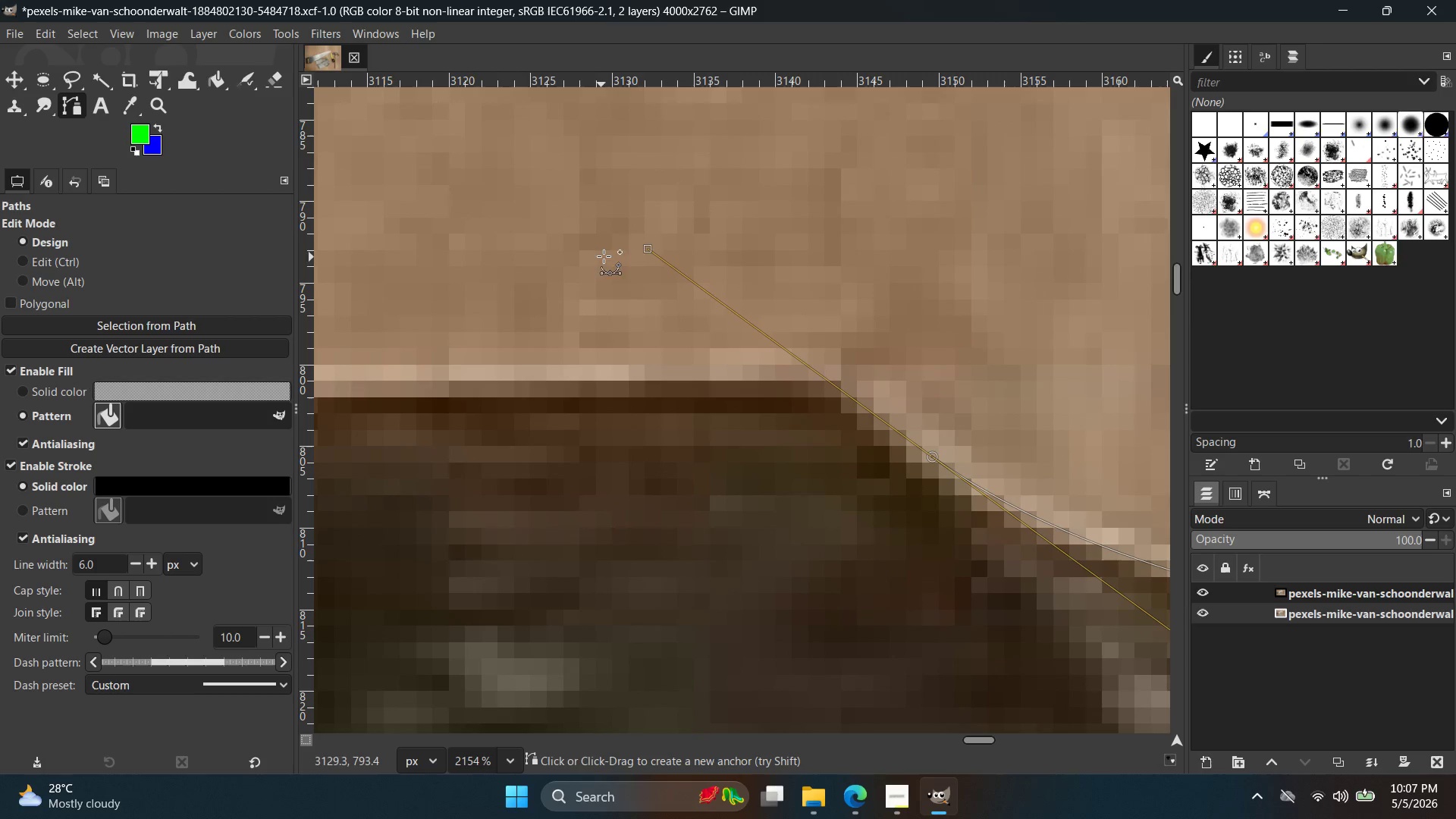 
left_click_drag(start_coordinate=[648, 246], to_coordinate=[934, 456])
 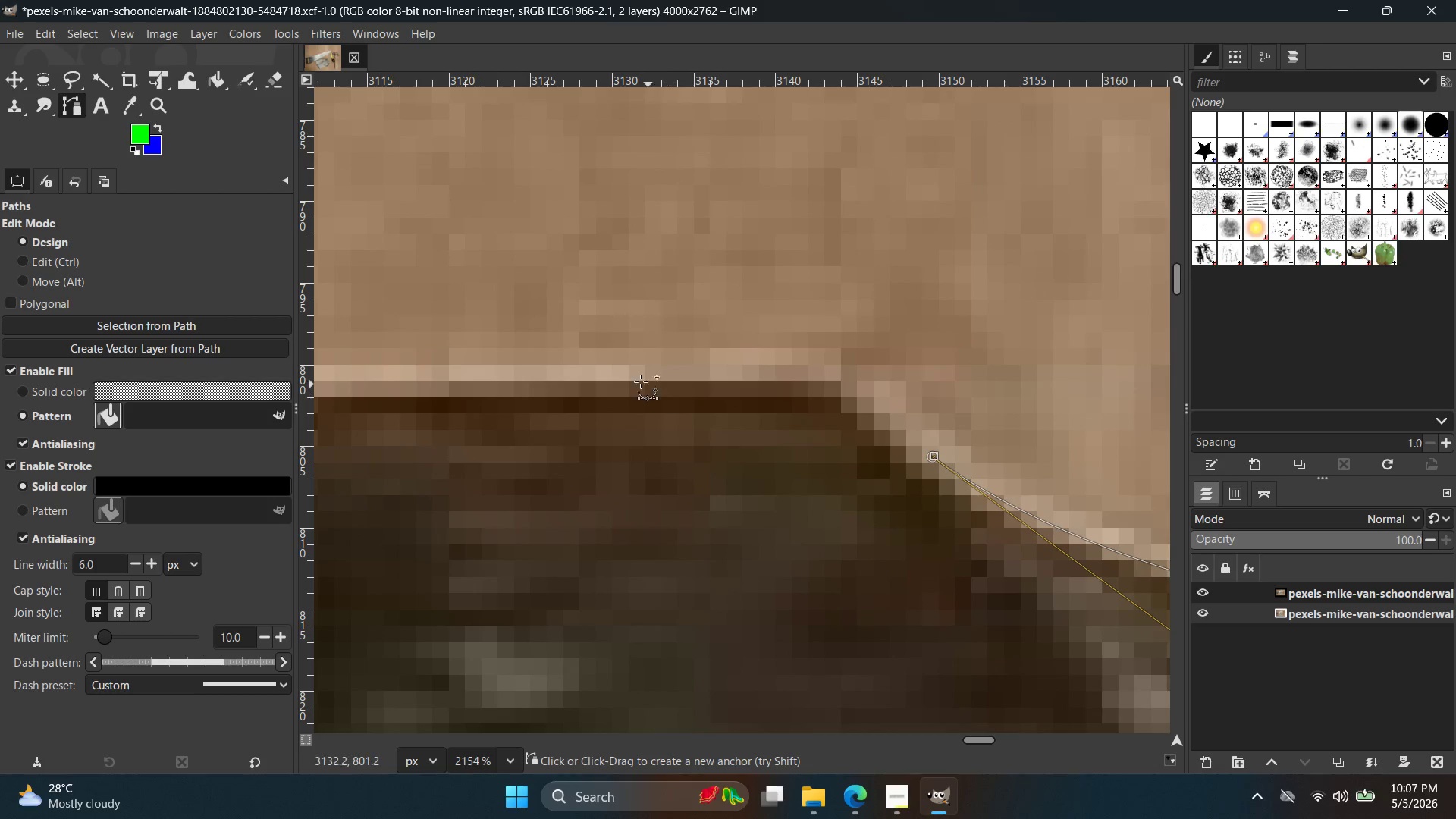 
left_click_drag(start_coordinate=[592, 377], to_coordinate=[411, 428])
 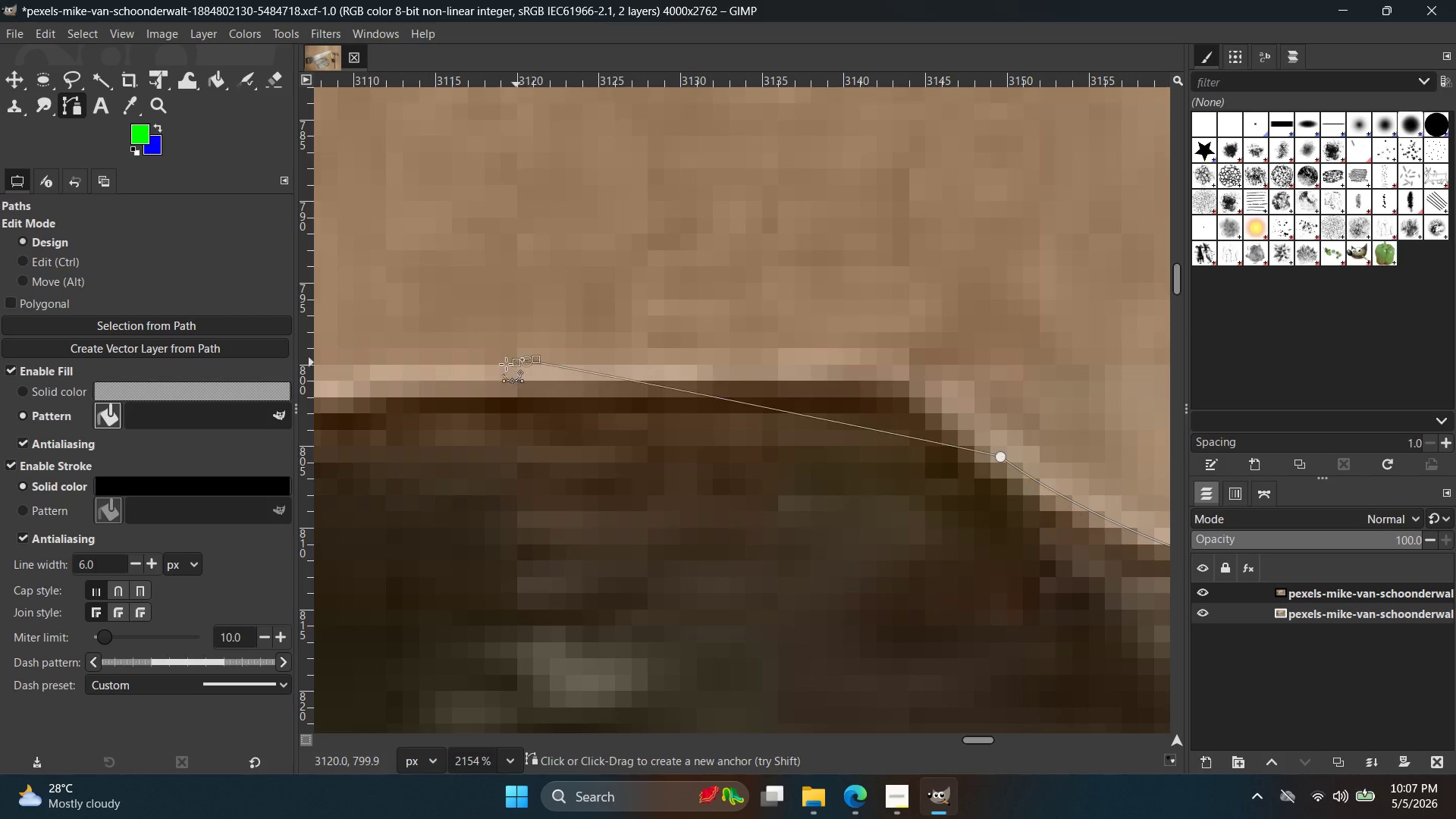 
key(Control+Z)
 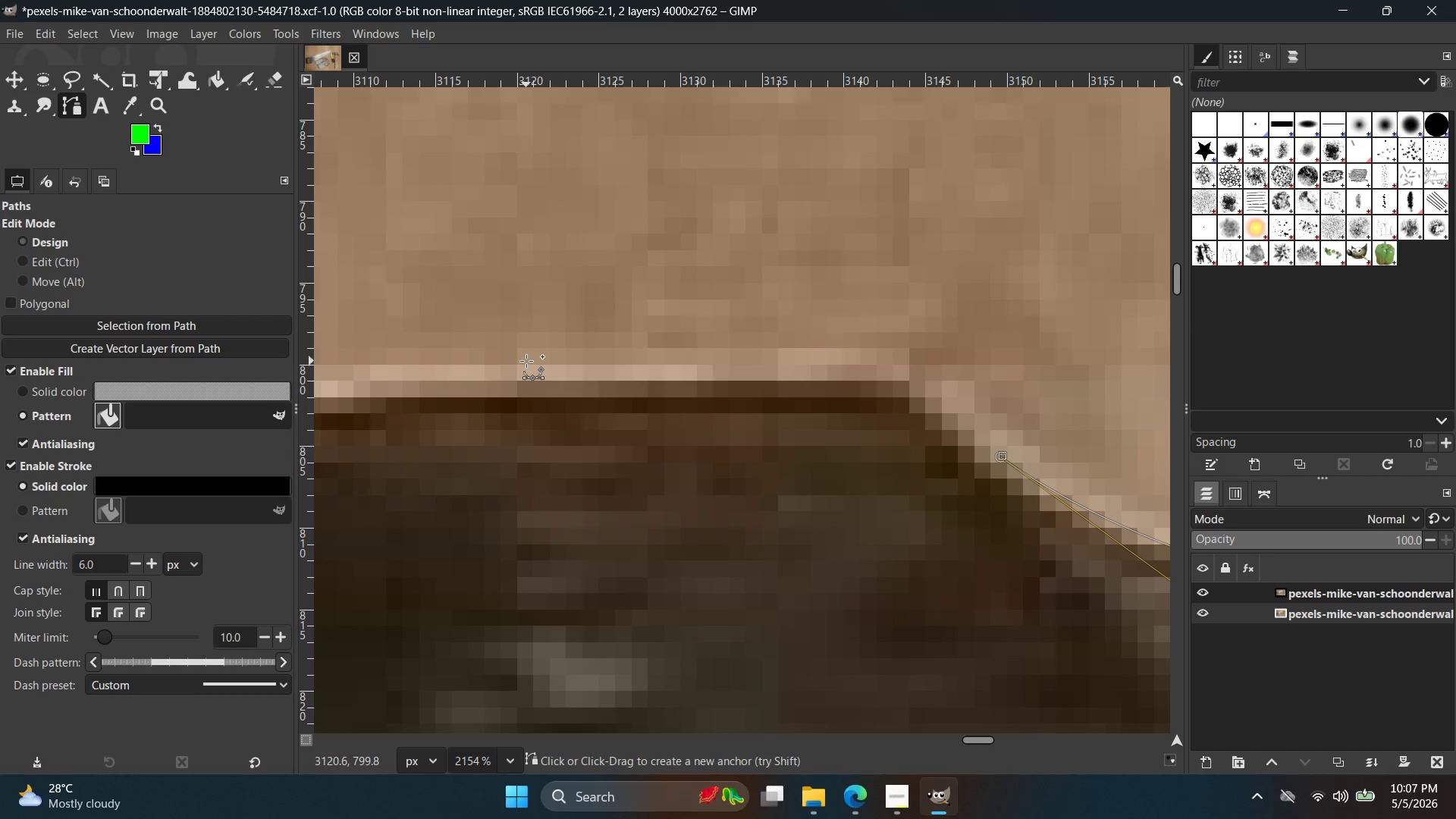 
left_click_drag(start_coordinate=[526, 361], to_coordinate=[296, 396])
 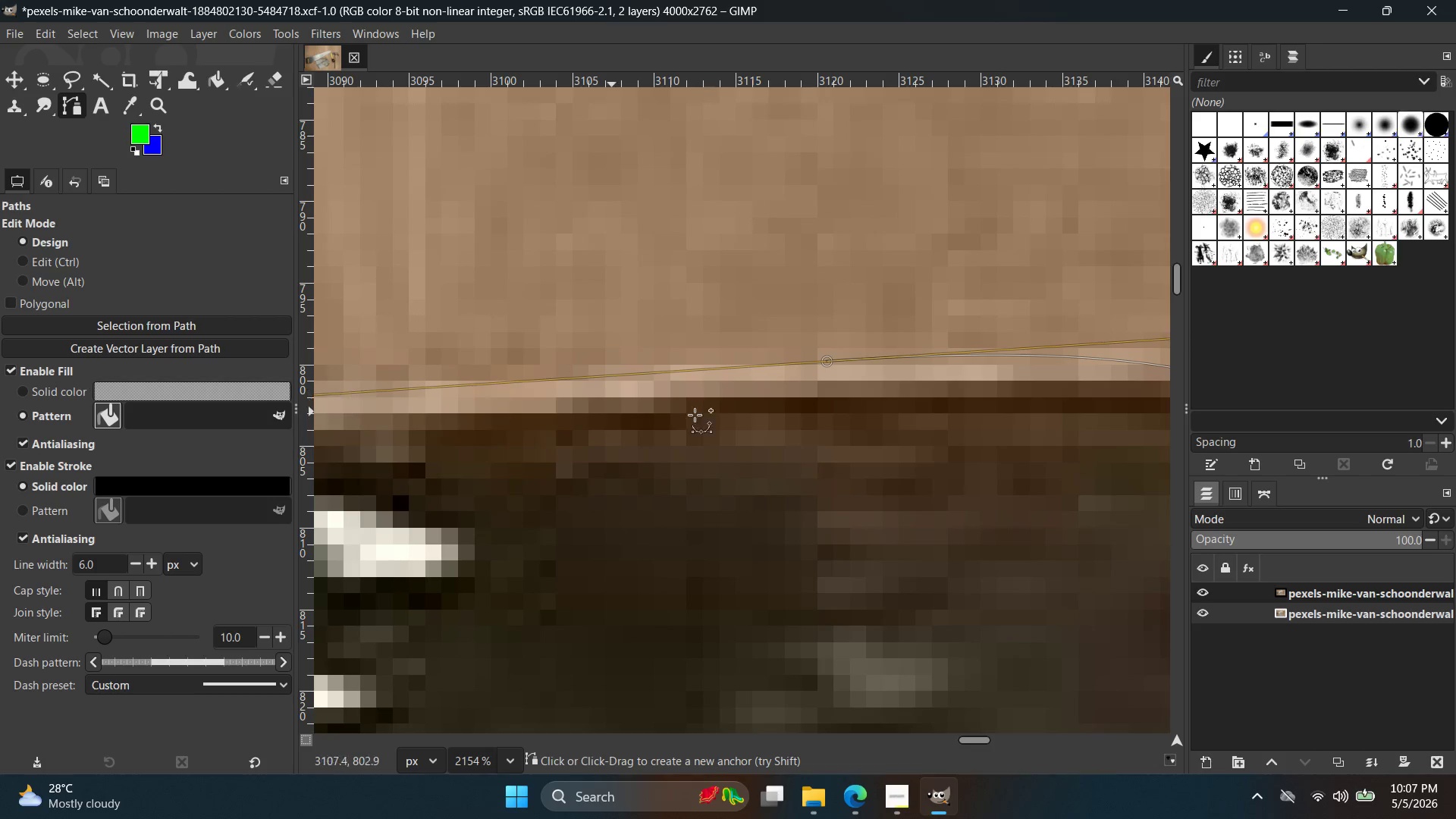 
hold_key(key=Space, duration=0.58)
 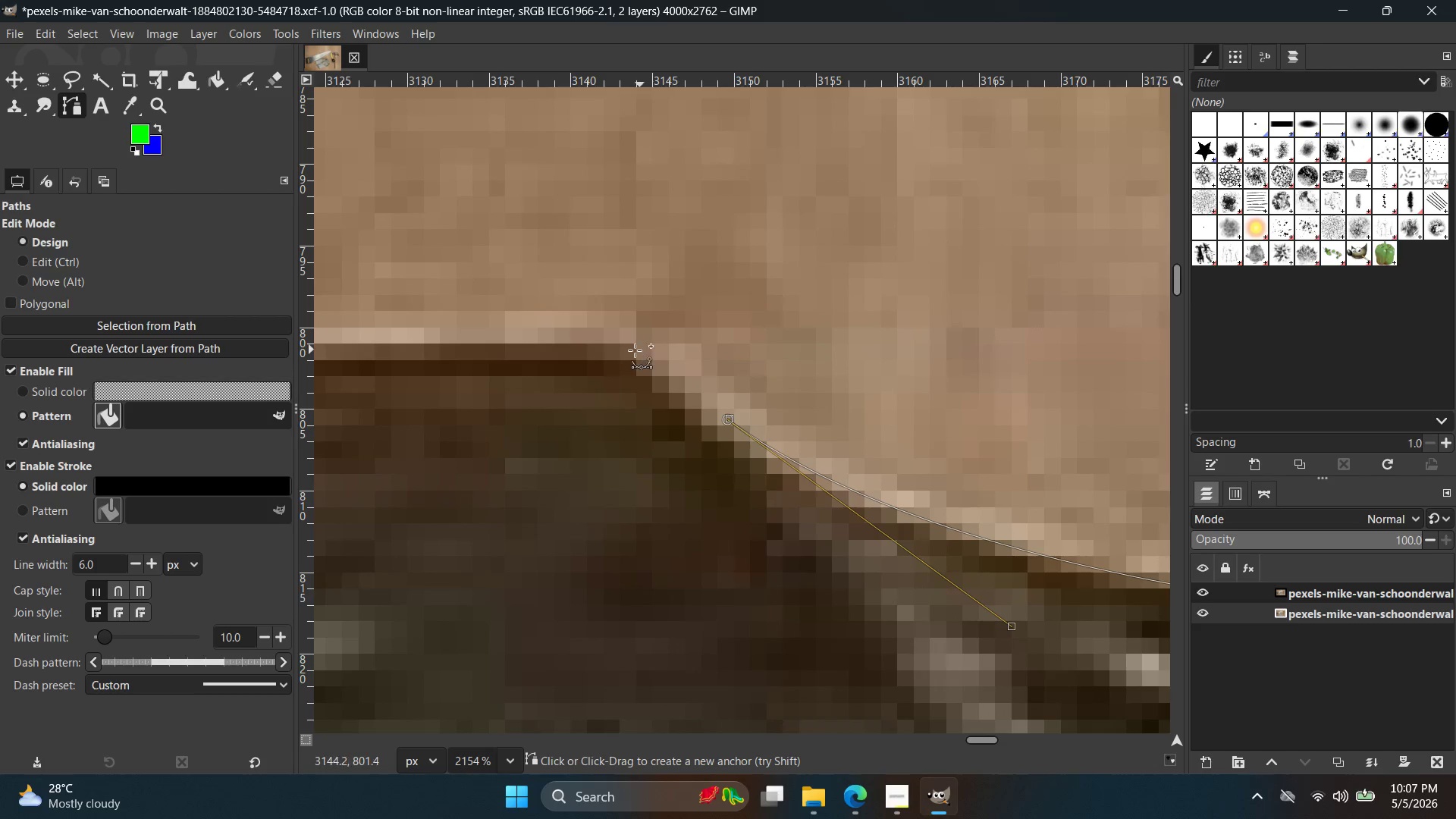 
key(Control+ControlLeft)
 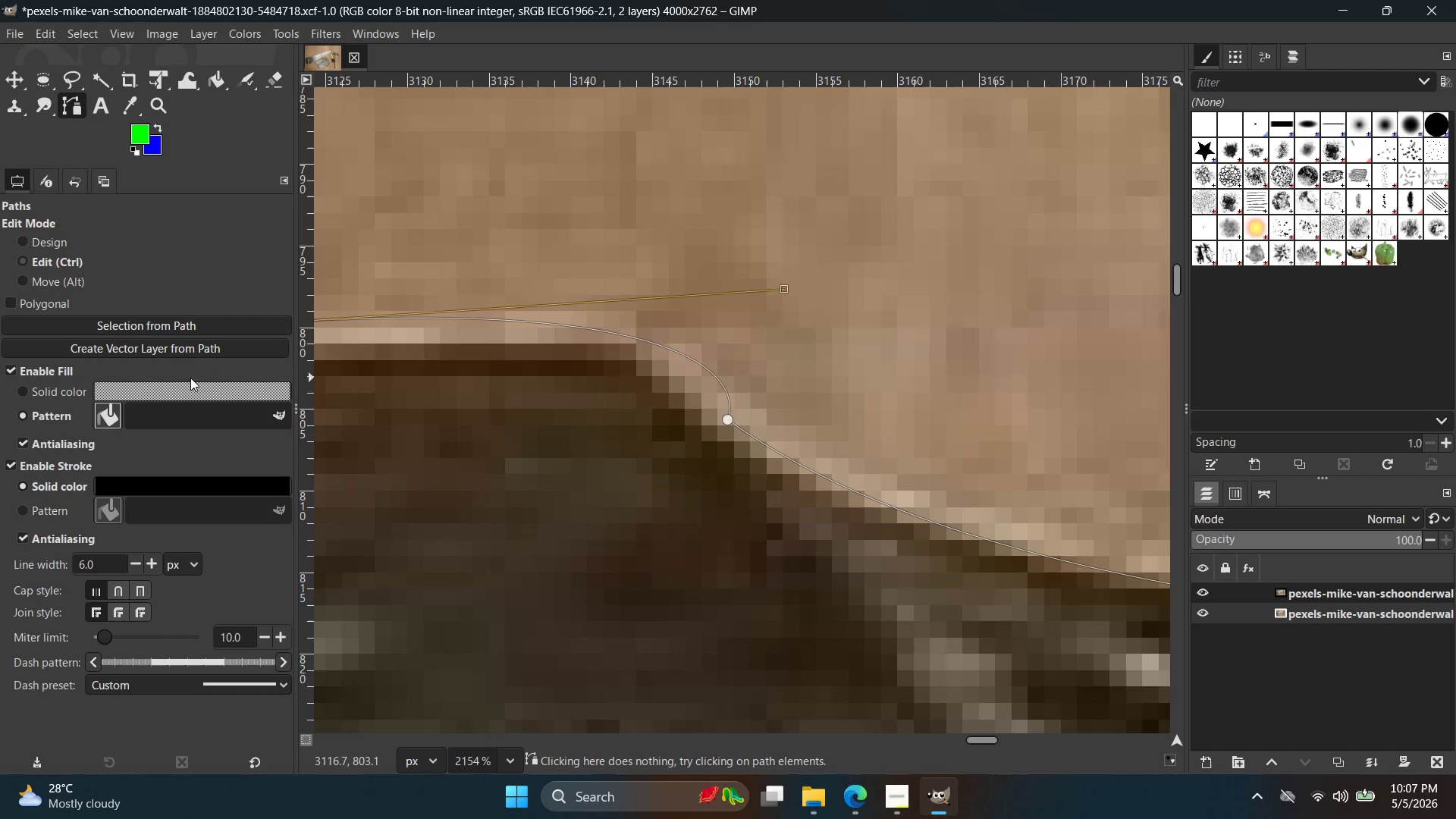 
key(Control+Z)
 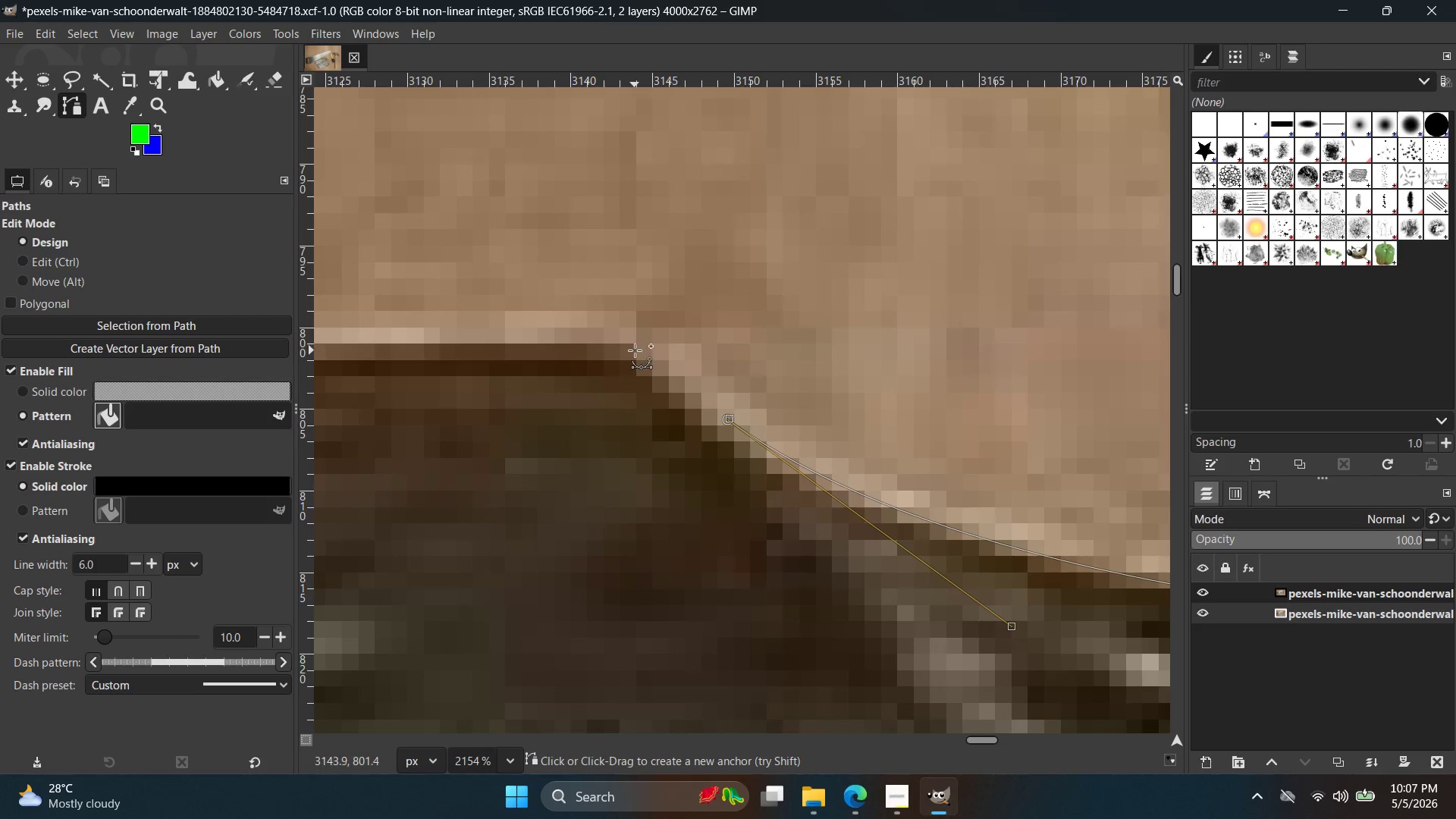 
left_click([625, 340])
 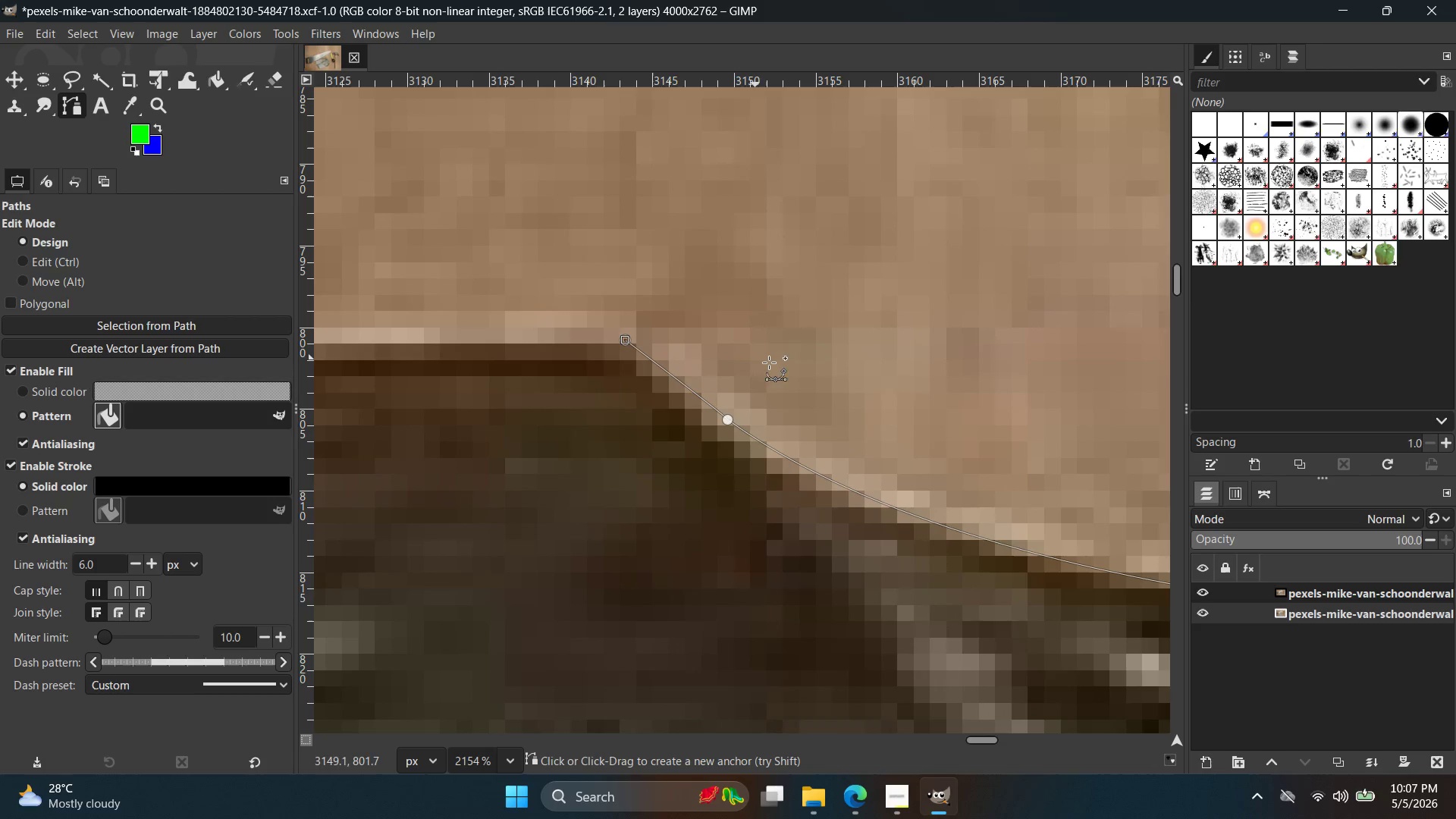 
hold_key(key=ControlLeft, duration=0.34)
scroll: coordinate [629, 385], scroll_direction: none, amount: 0.0
 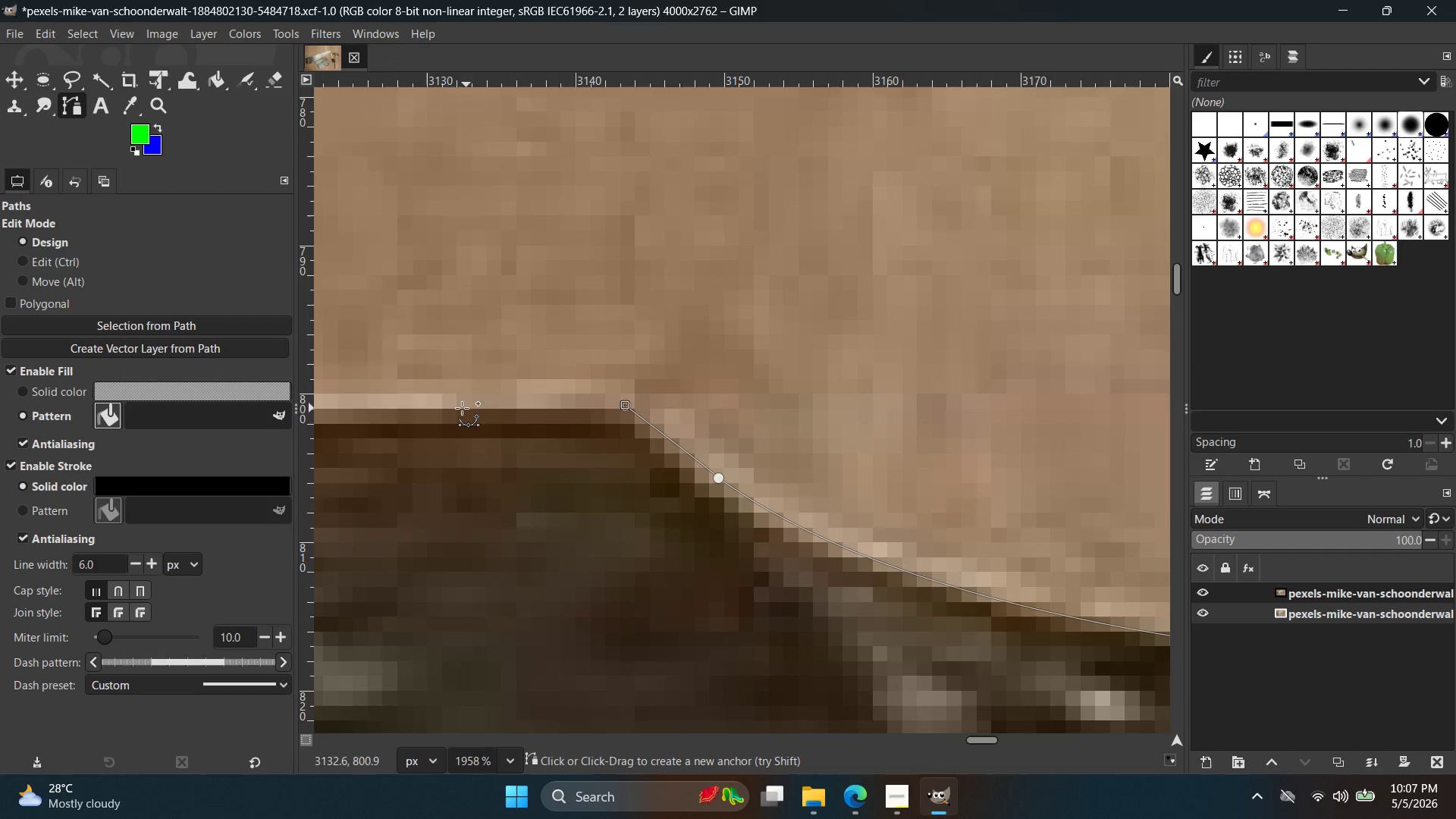 
left_click([462, 408])
 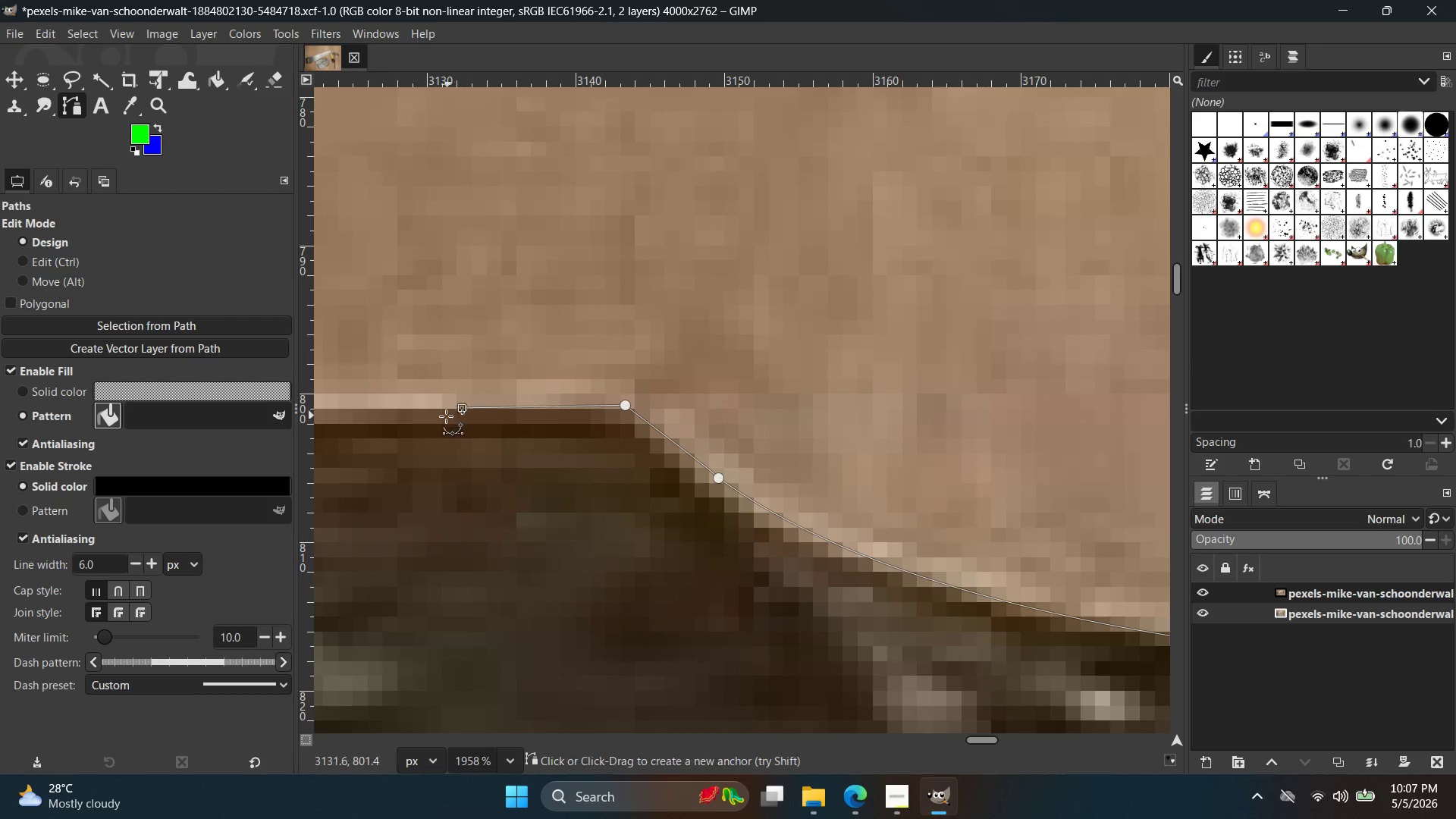 
hold_key(key=Space, duration=0.41)
 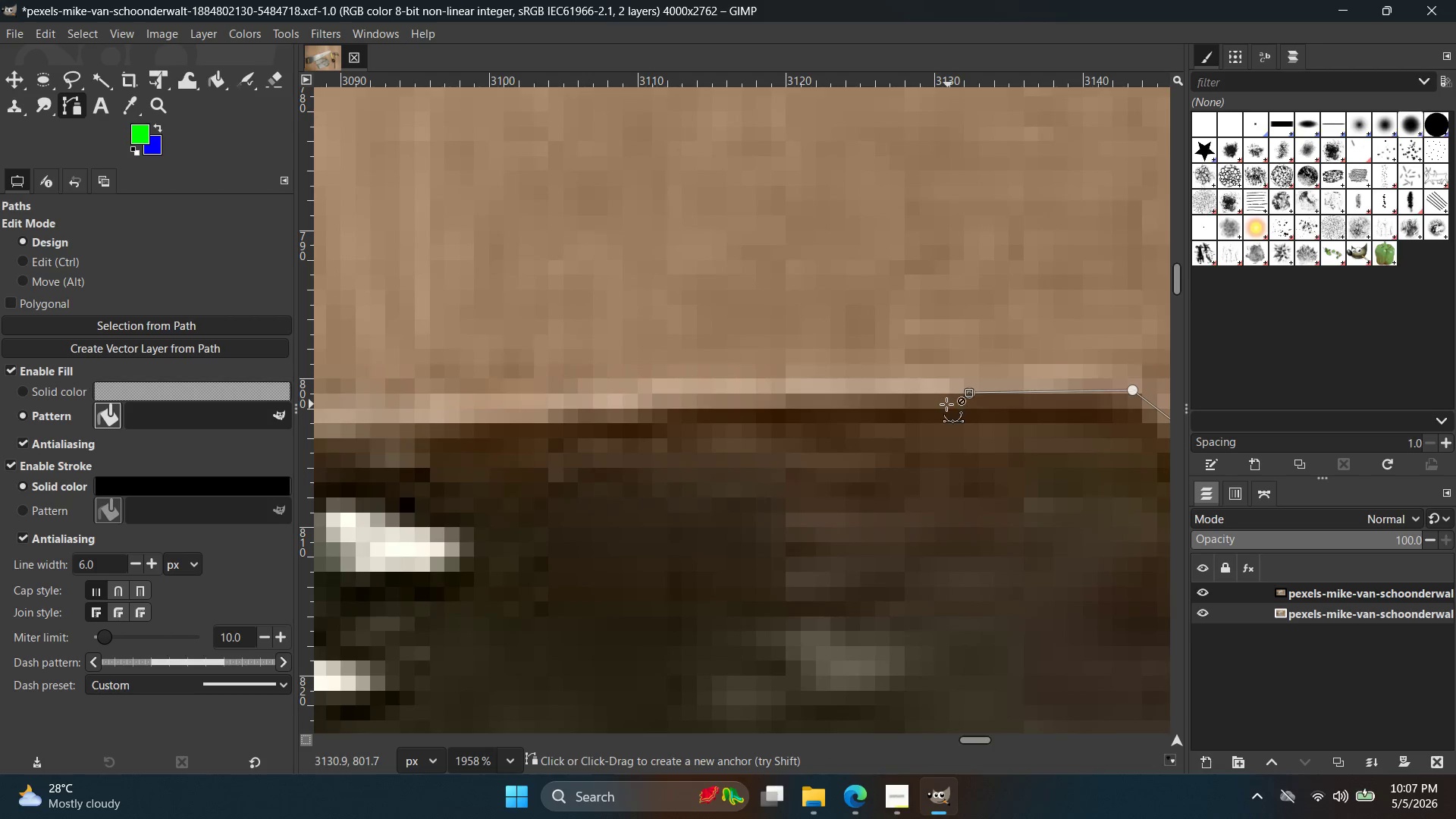 
key(Control+ControlLeft)
 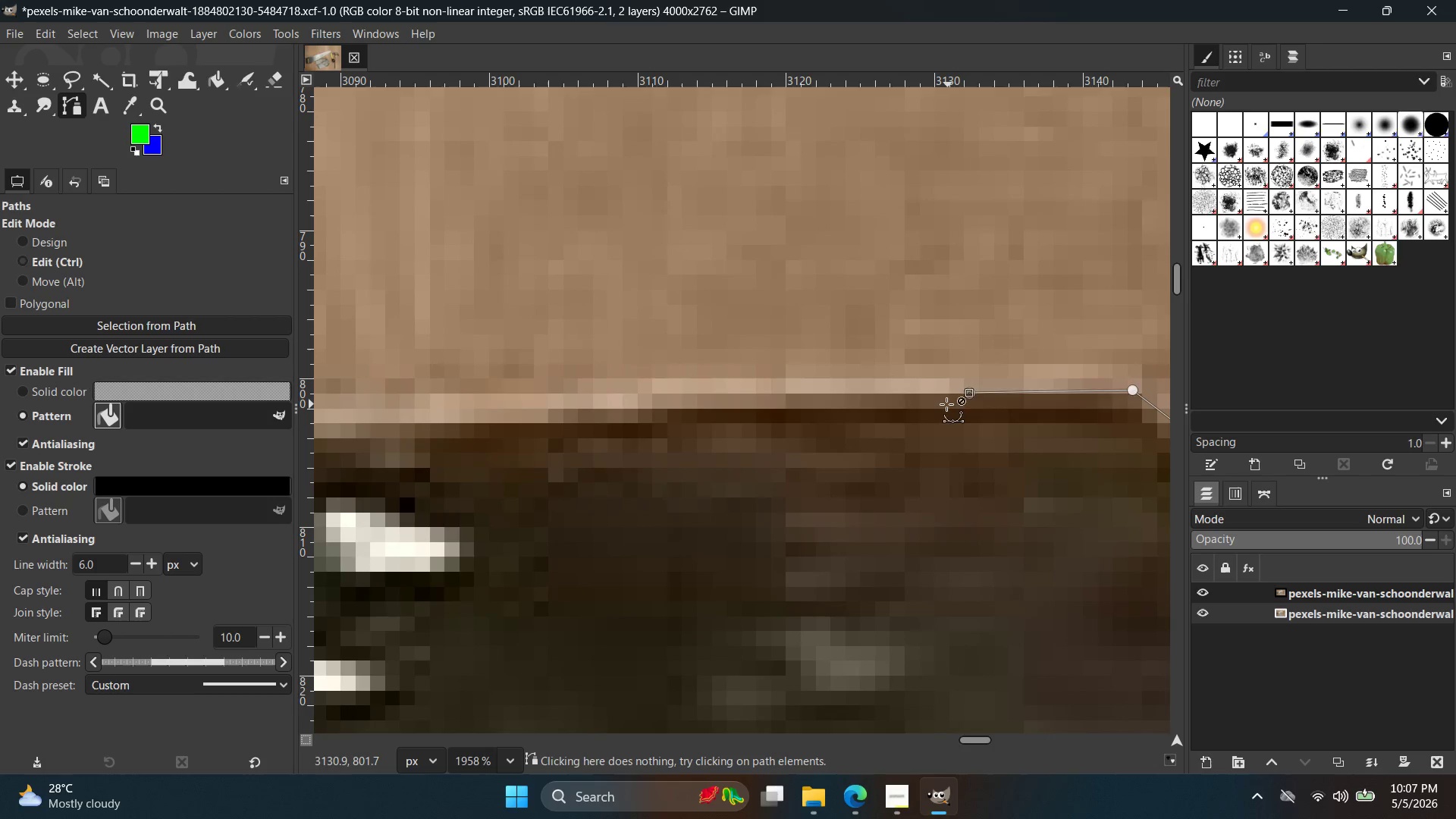 
key(Control+Z)
 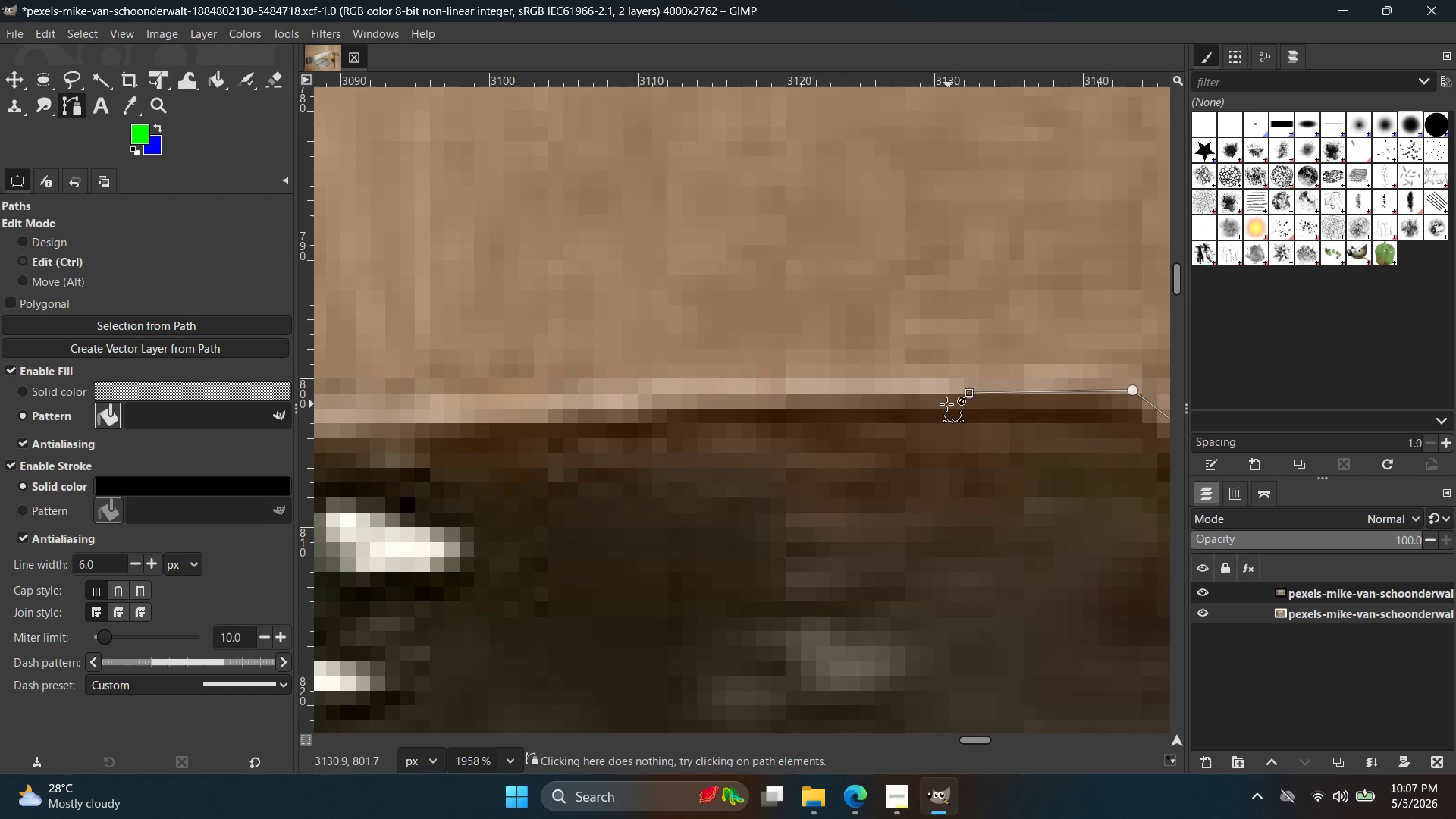 
key(Control+X)
 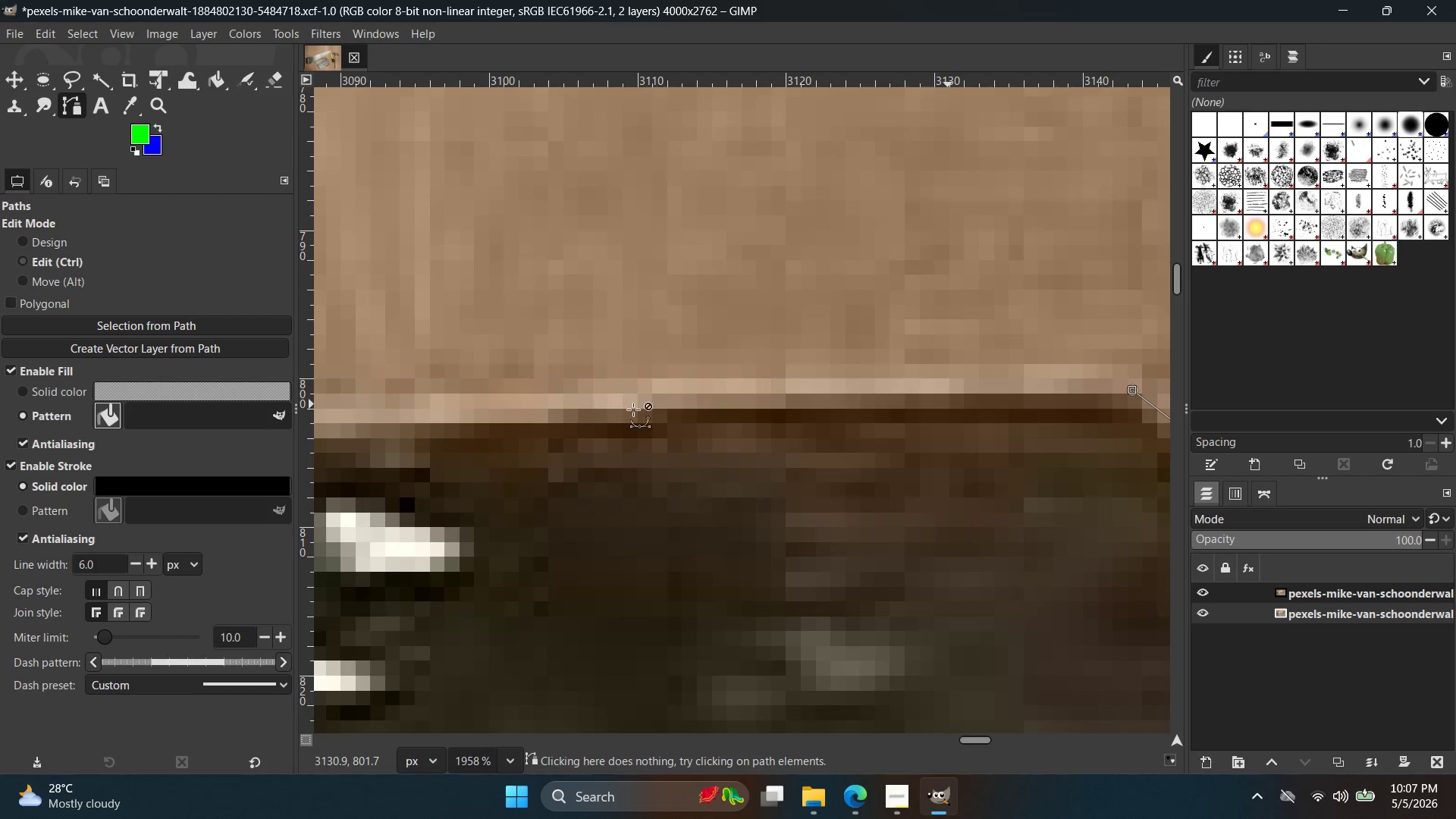 
hold_key(key=Space, duration=0.47)
 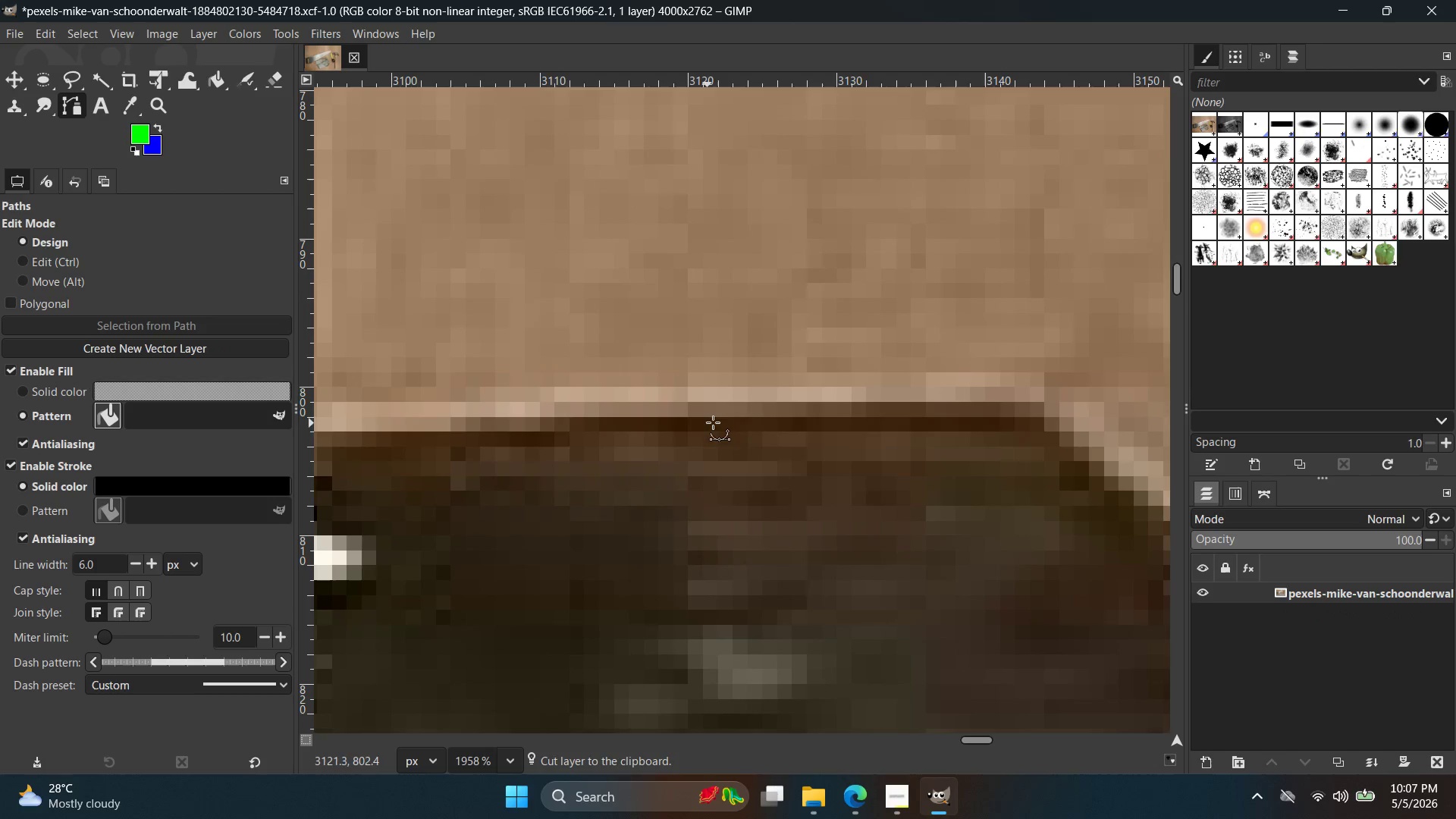 
hold_key(key=ControlLeft, duration=0.45)
 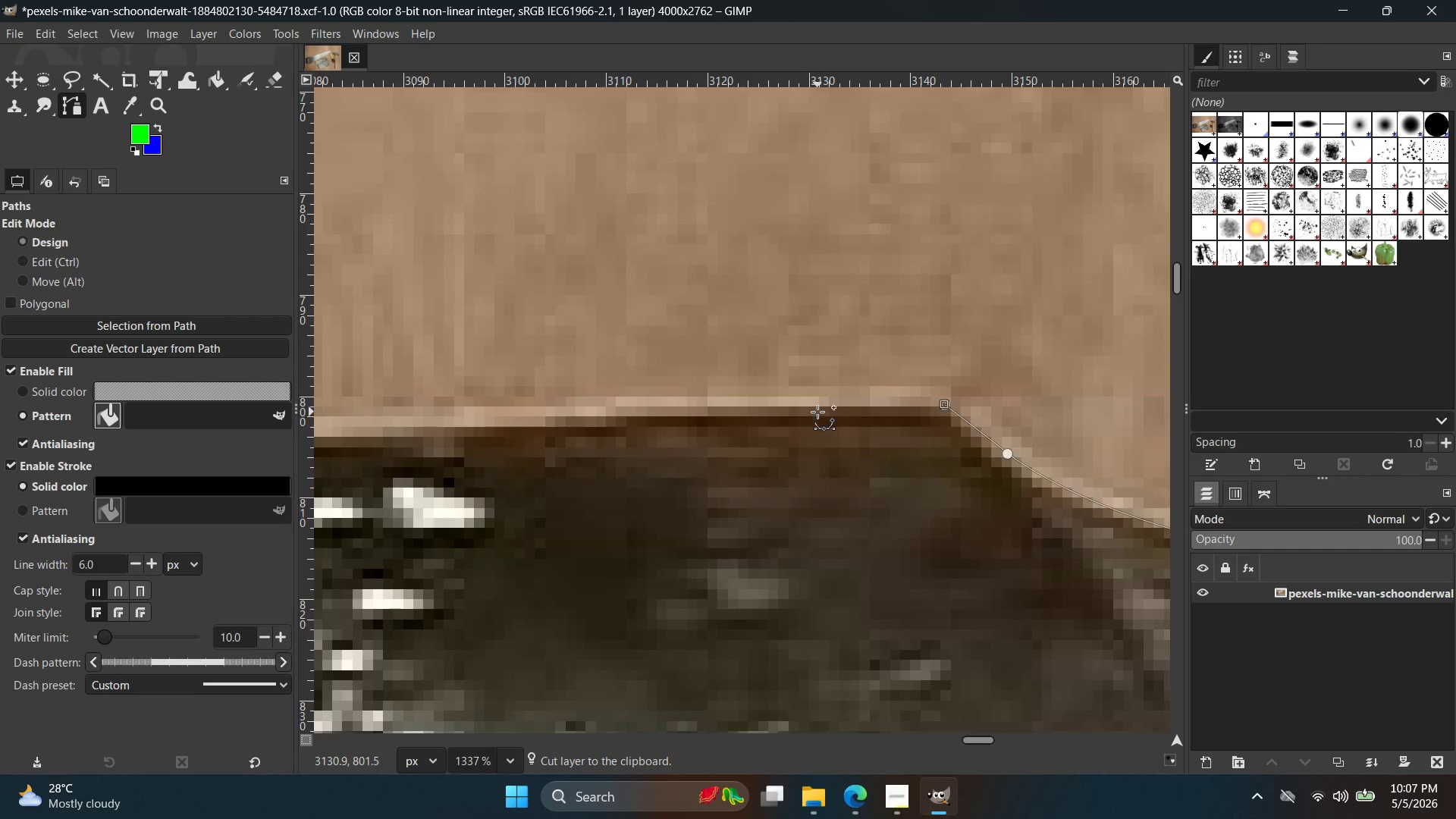 
double_click([810, 414])
 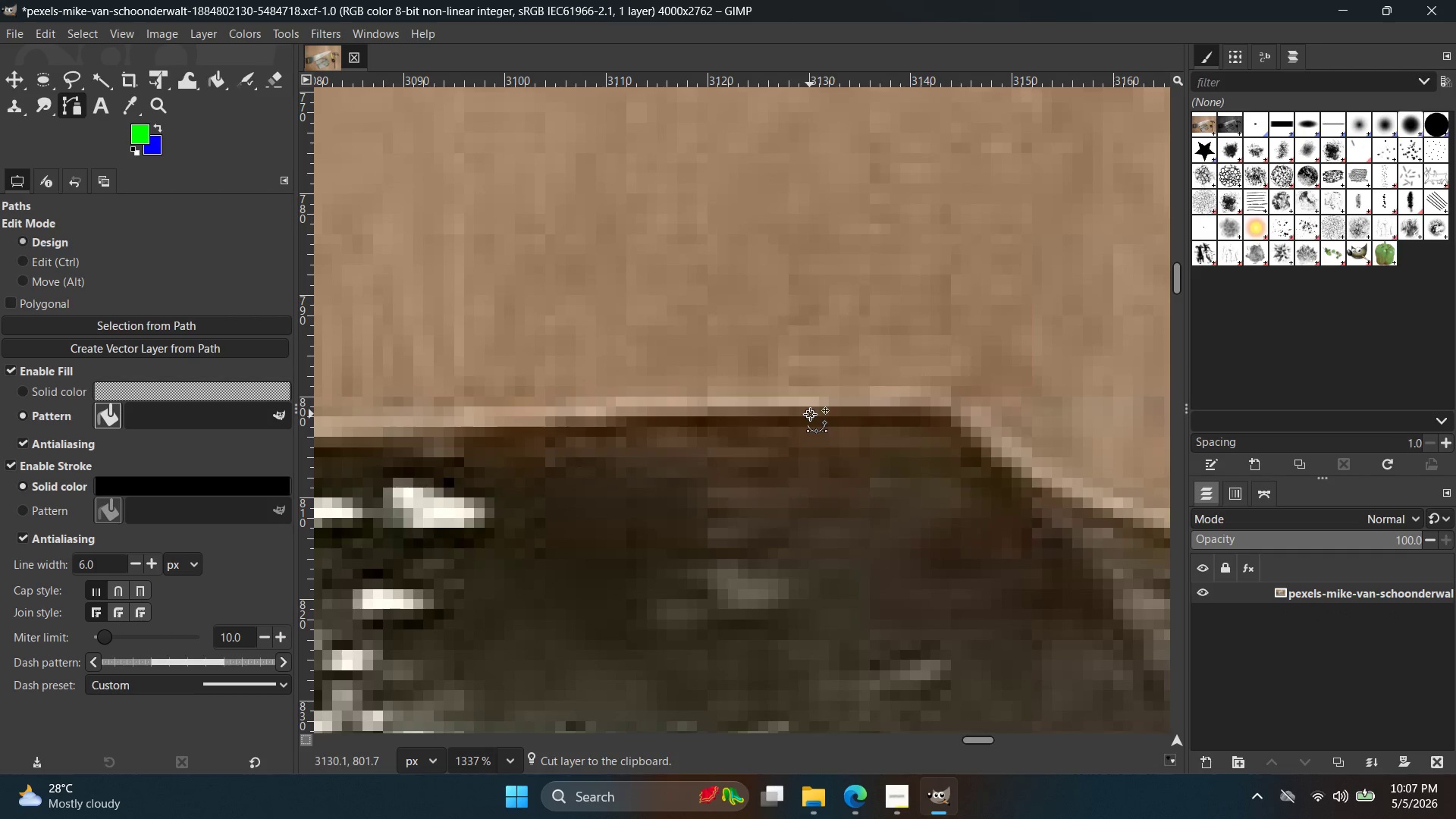 
scroll: coordinate [749, 416], scroll_direction: down, amount: 4.0
 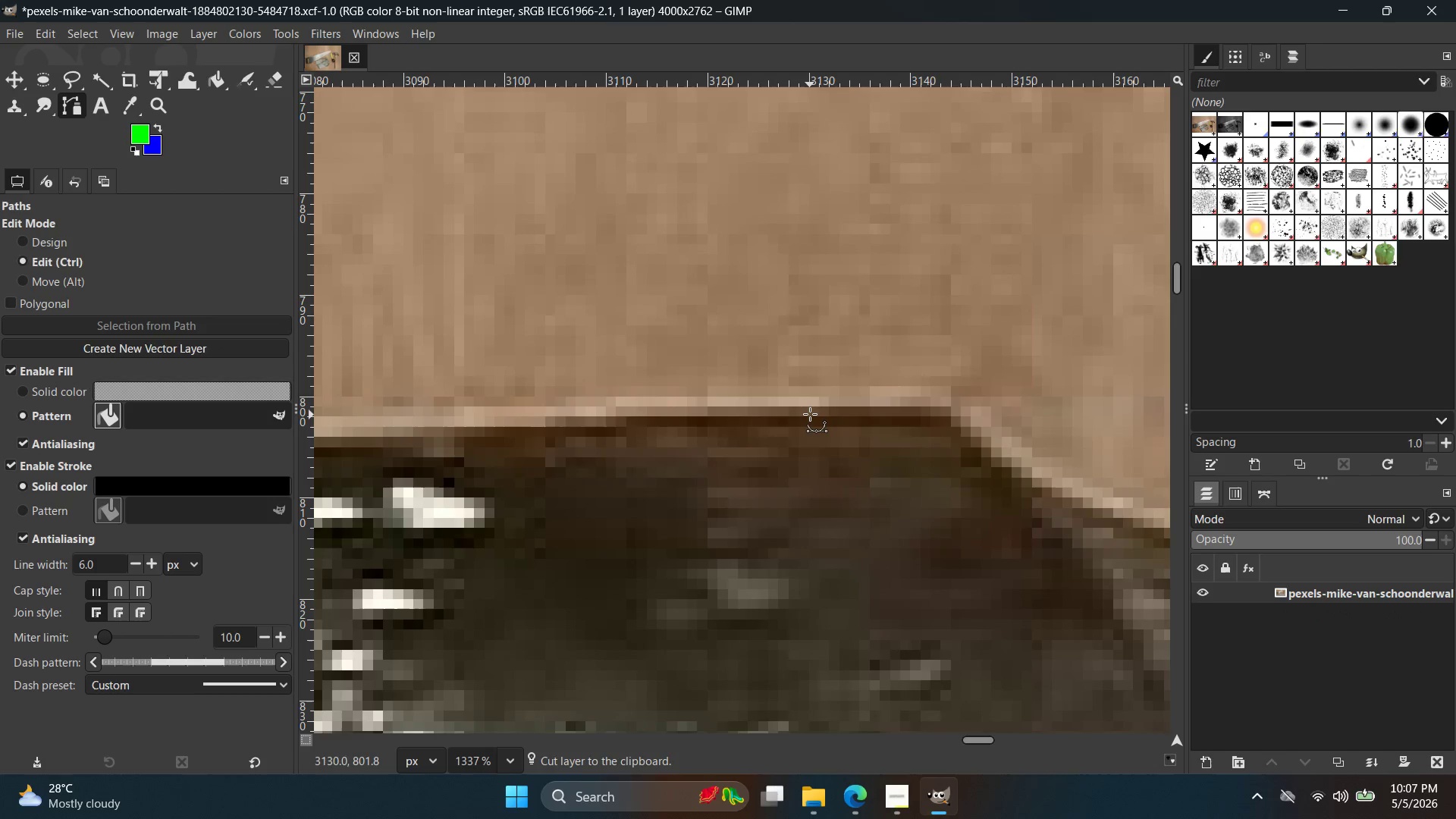 
key(Control+ControlLeft)
 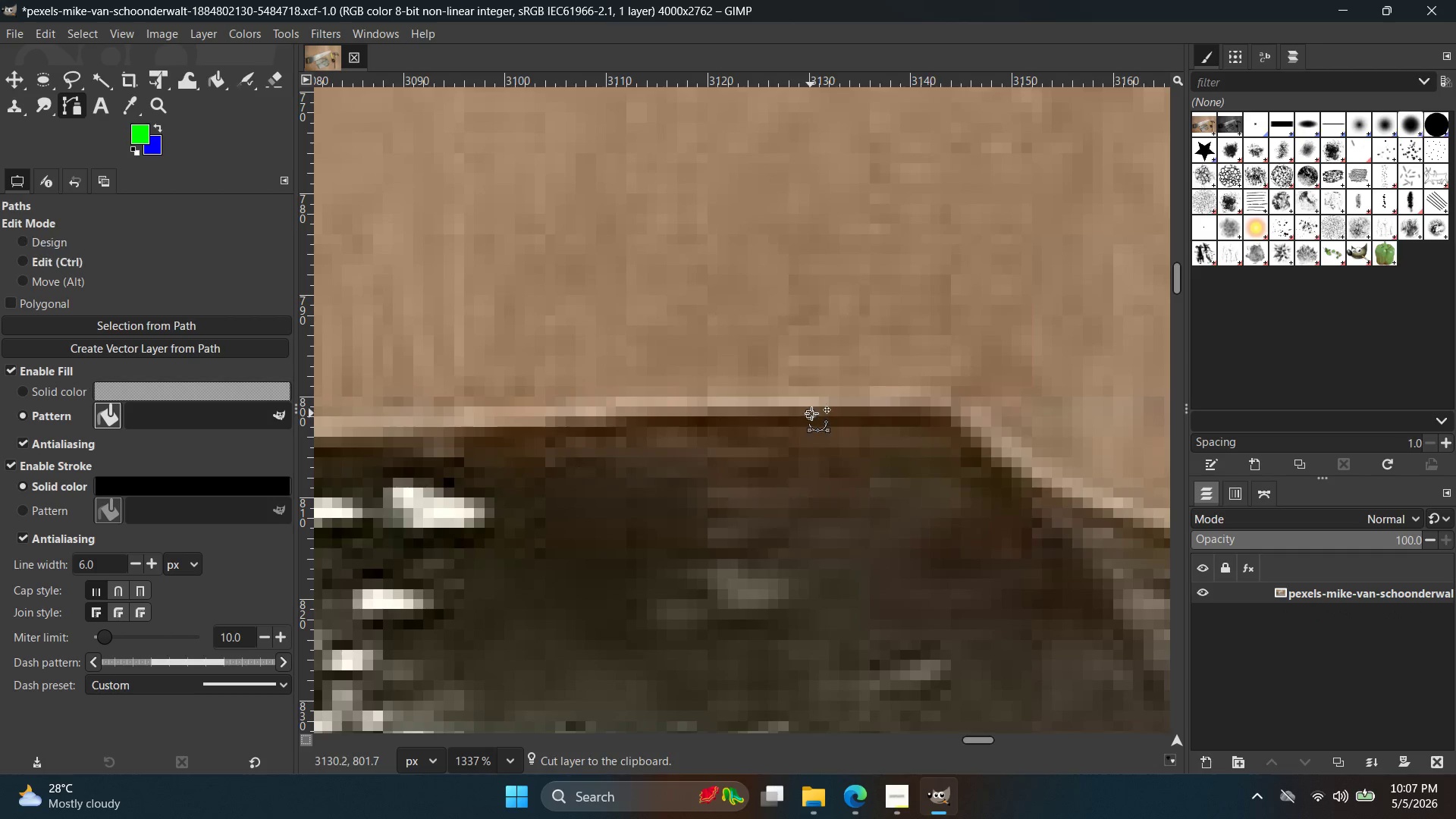 
key(Control+Z)
 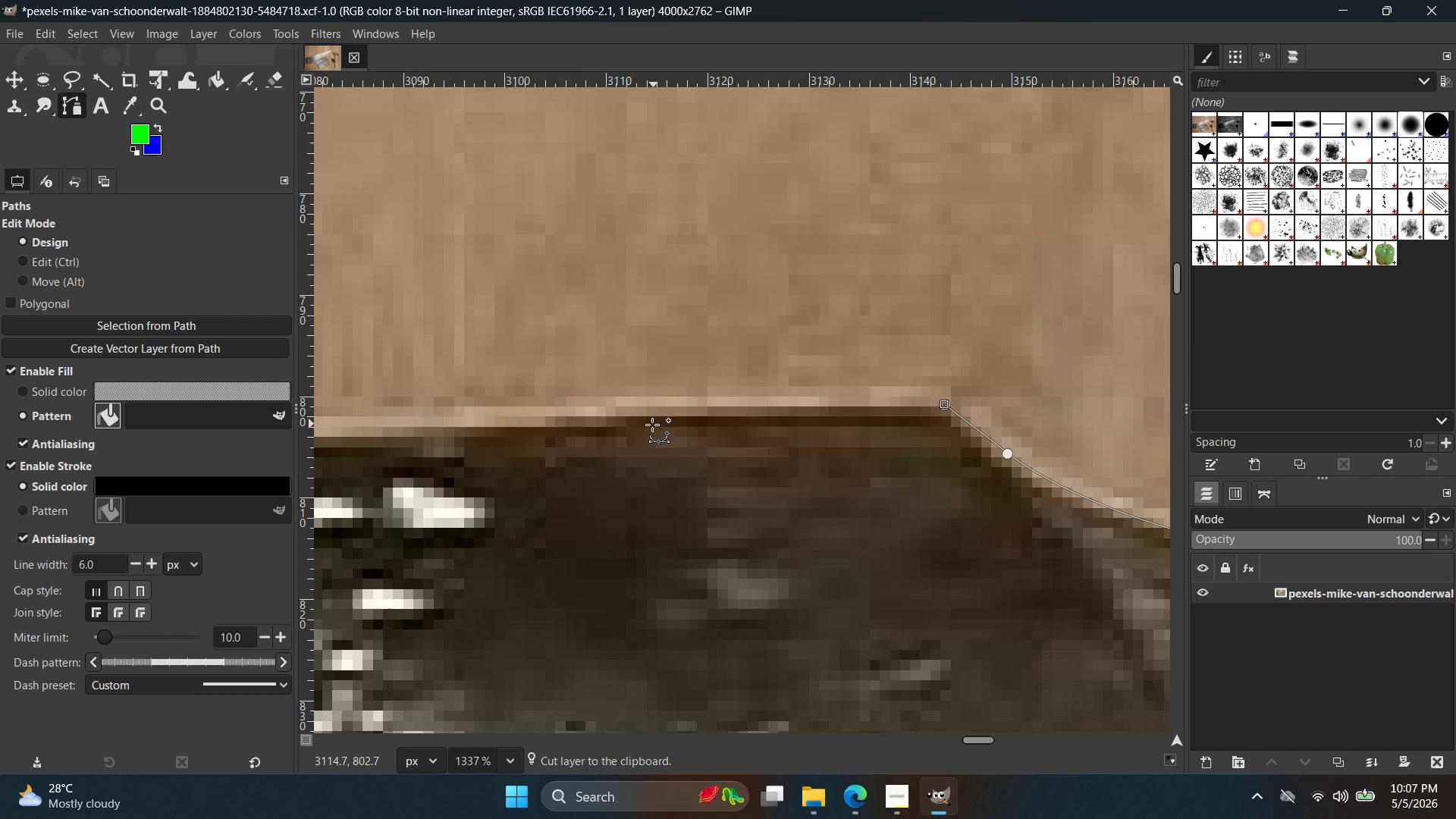 
left_click([622, 425])
 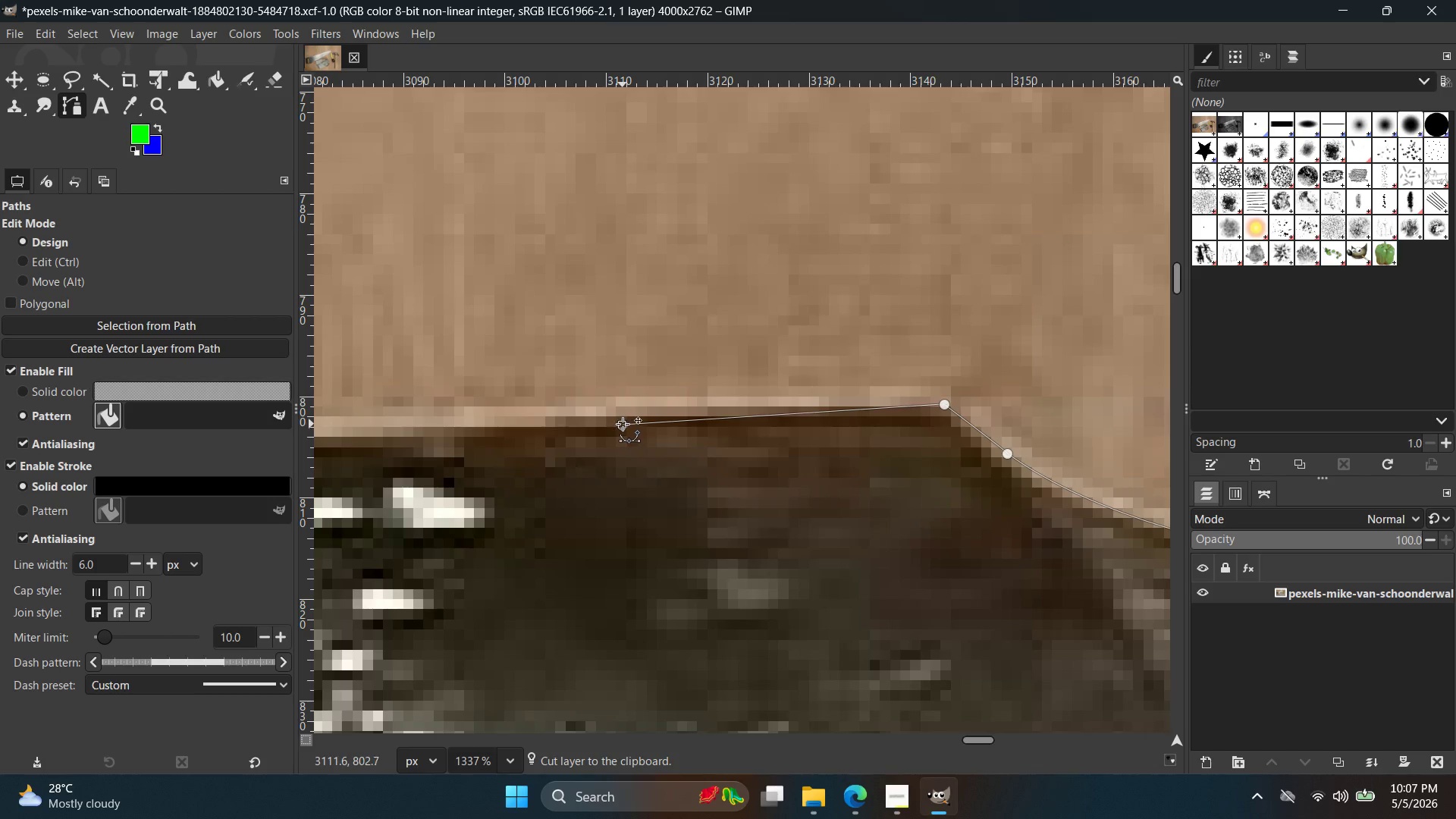 
key(Control+ControlLeft)
 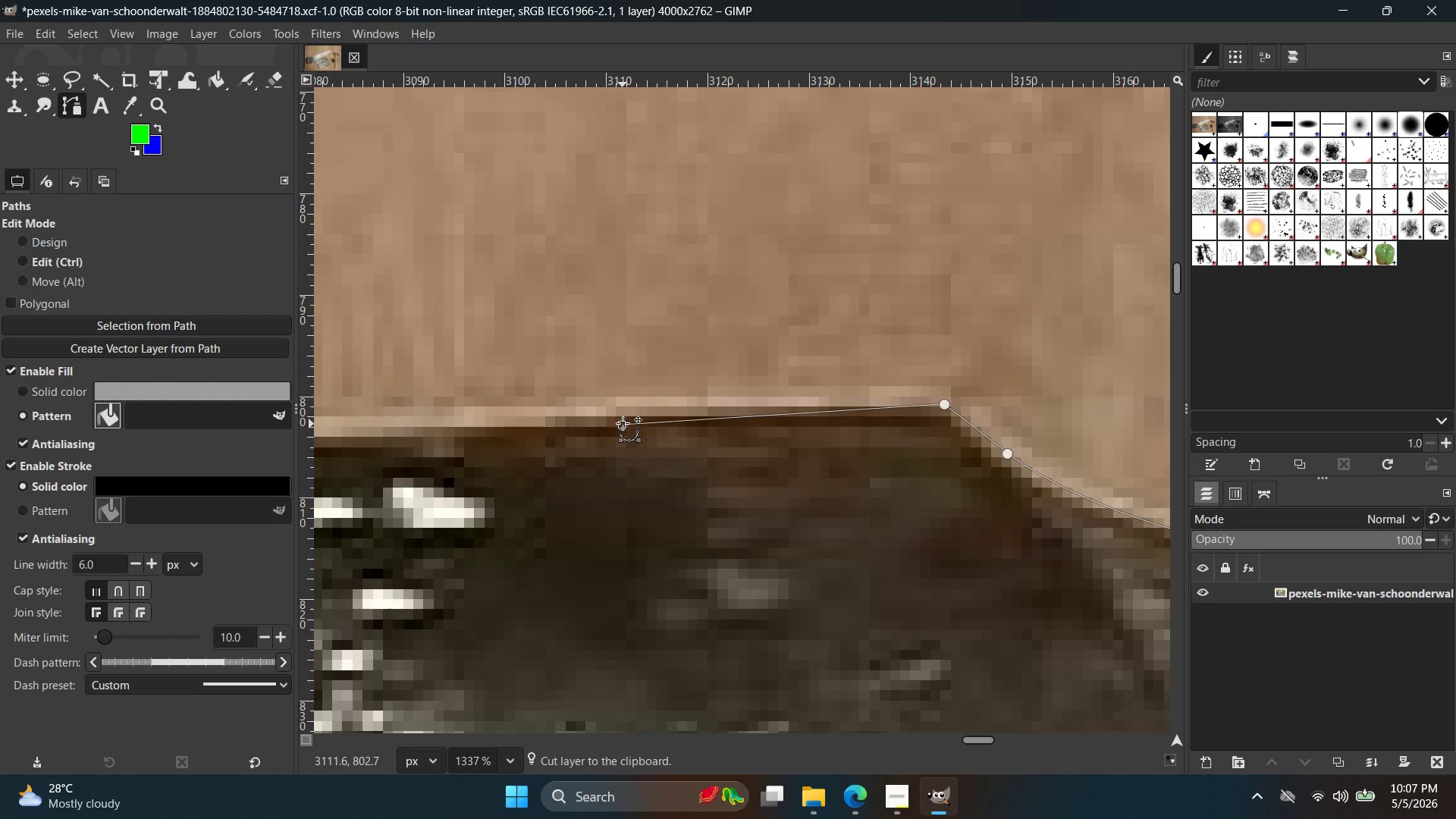 
key(Control+Z)
 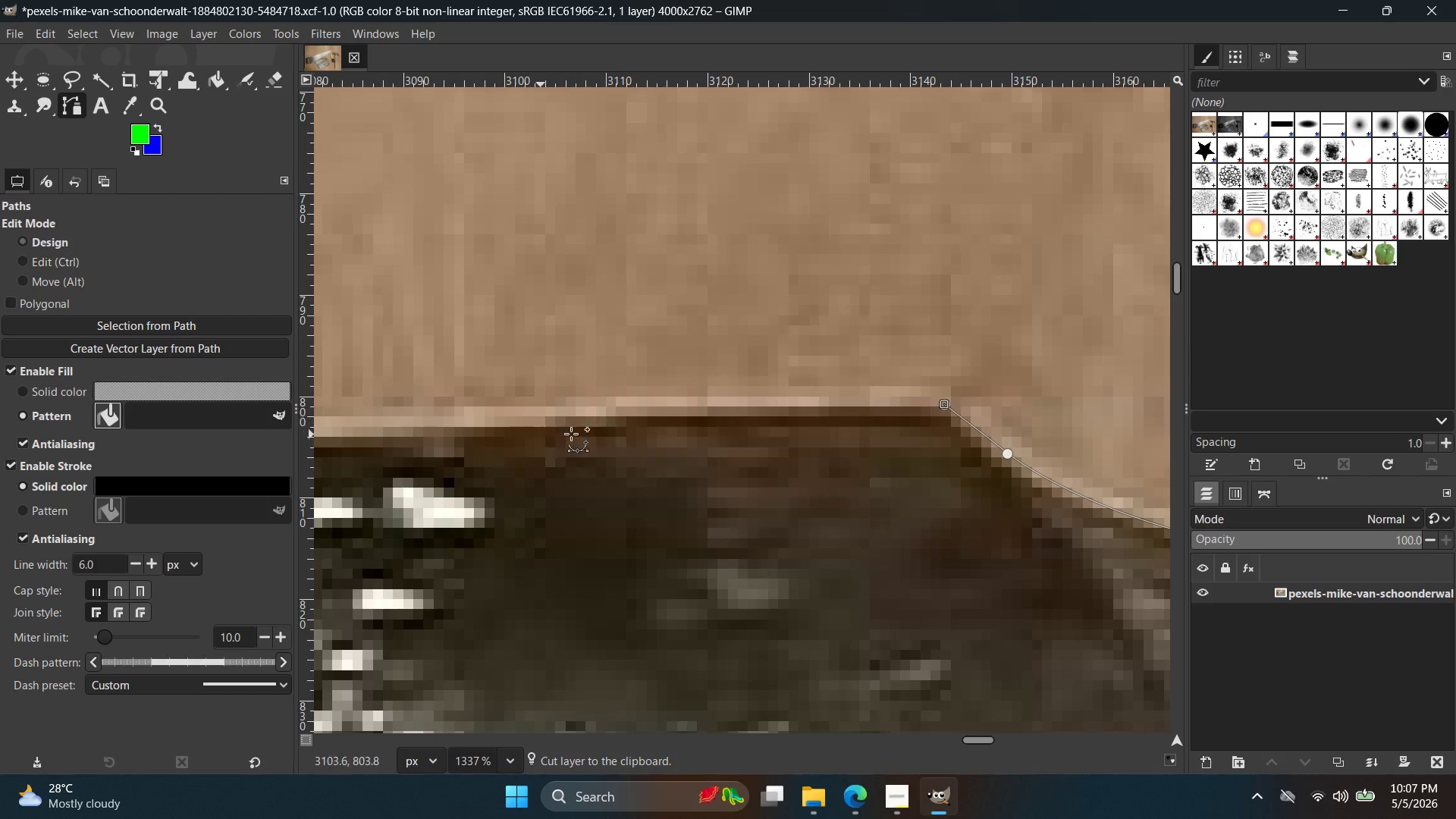 
hold_key(key=Space, duration=0.55)
 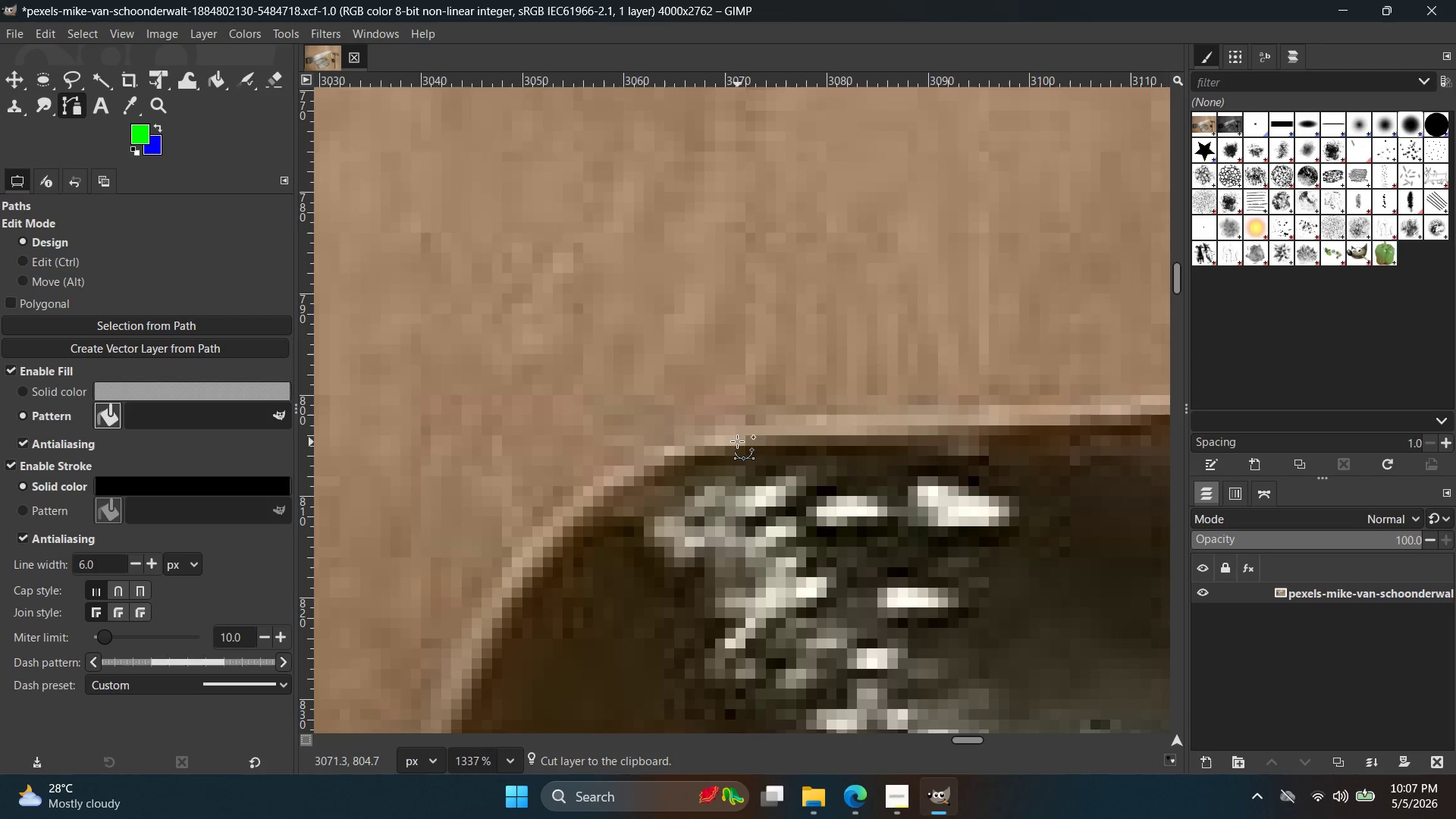 
double_click([735, 440])
 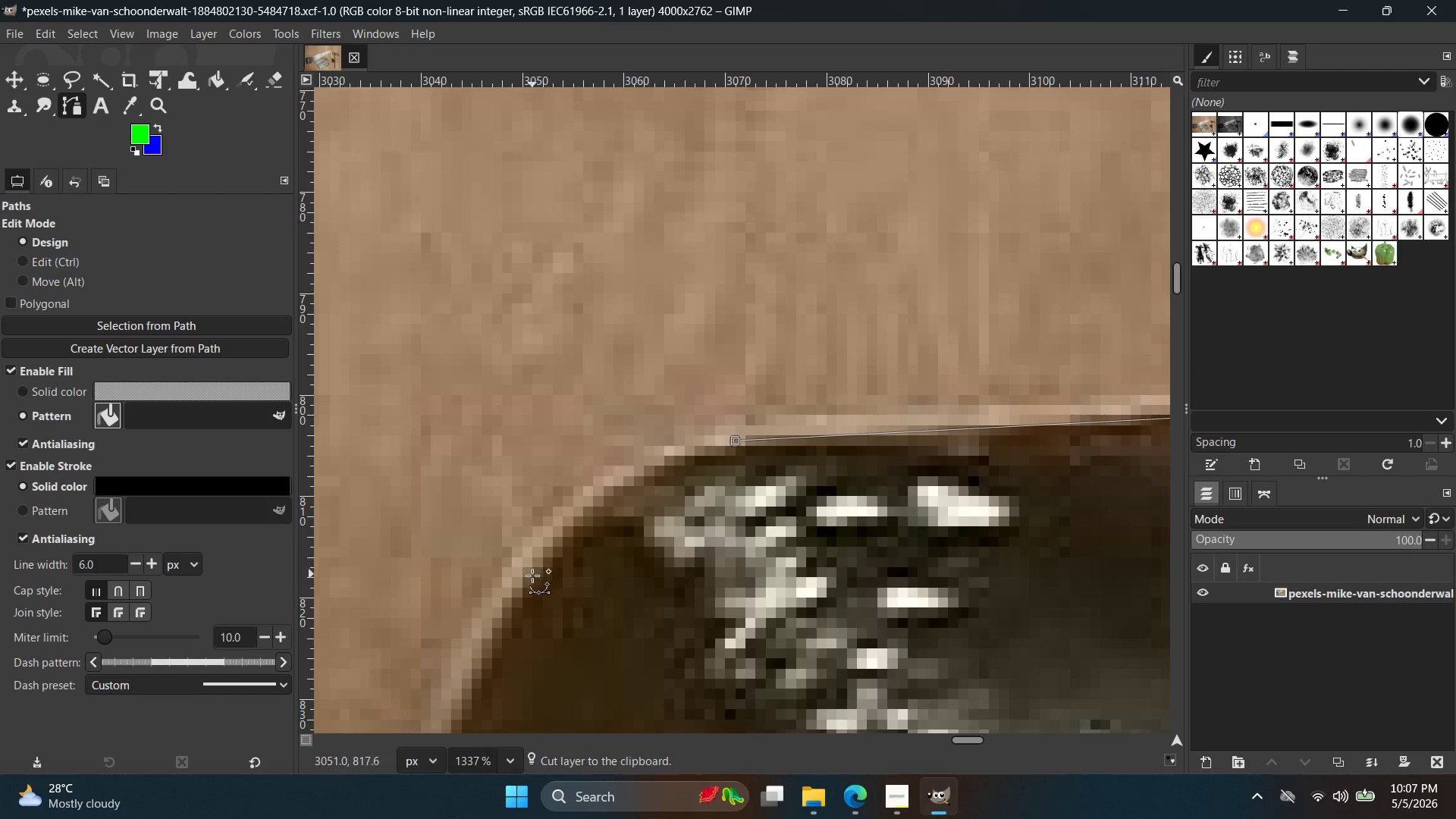 
left_click_drag(start_coordinate=[506, 607], to_coordinate=[457, 695])
 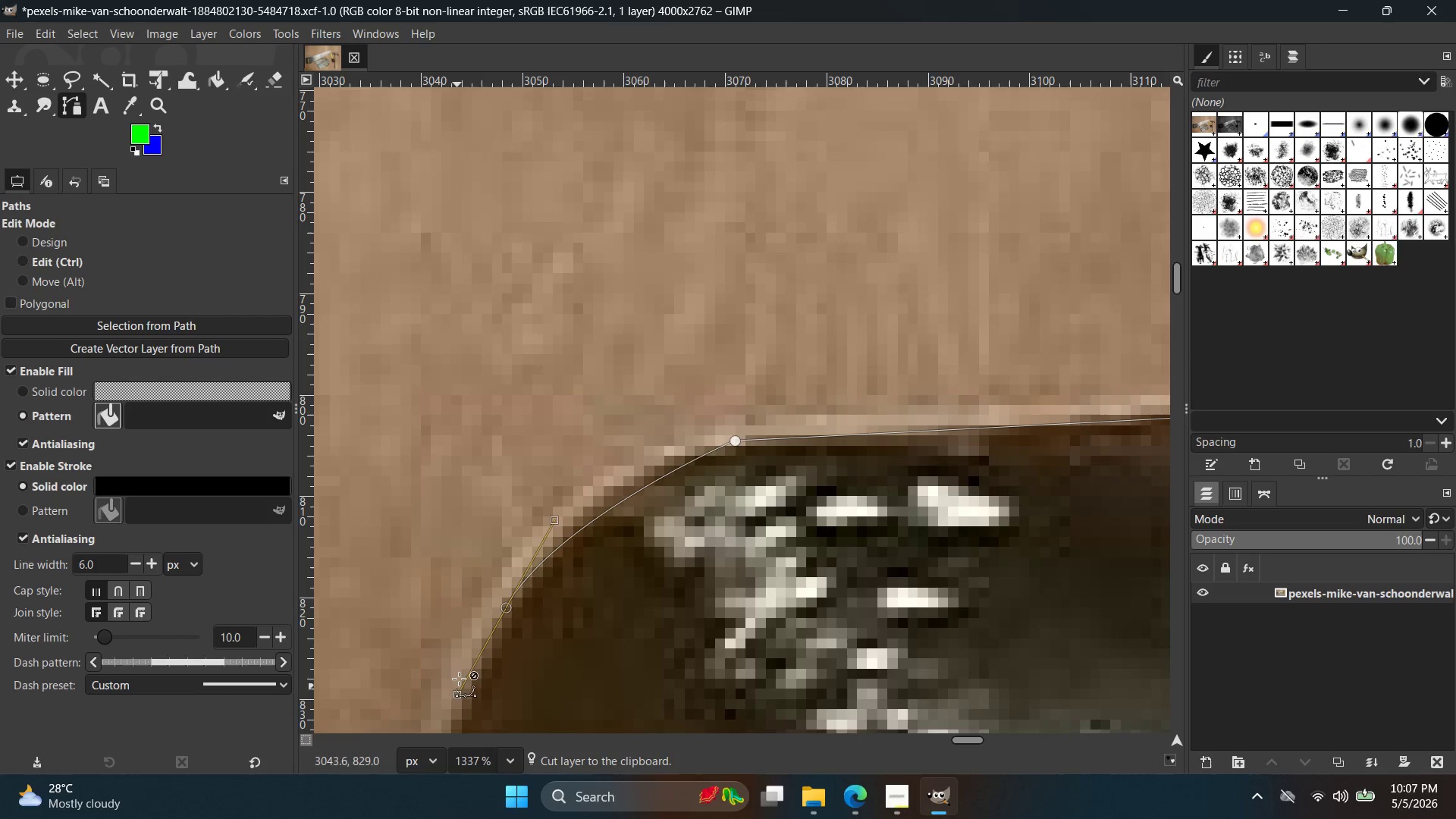 
key(Control+ControlLeft)
 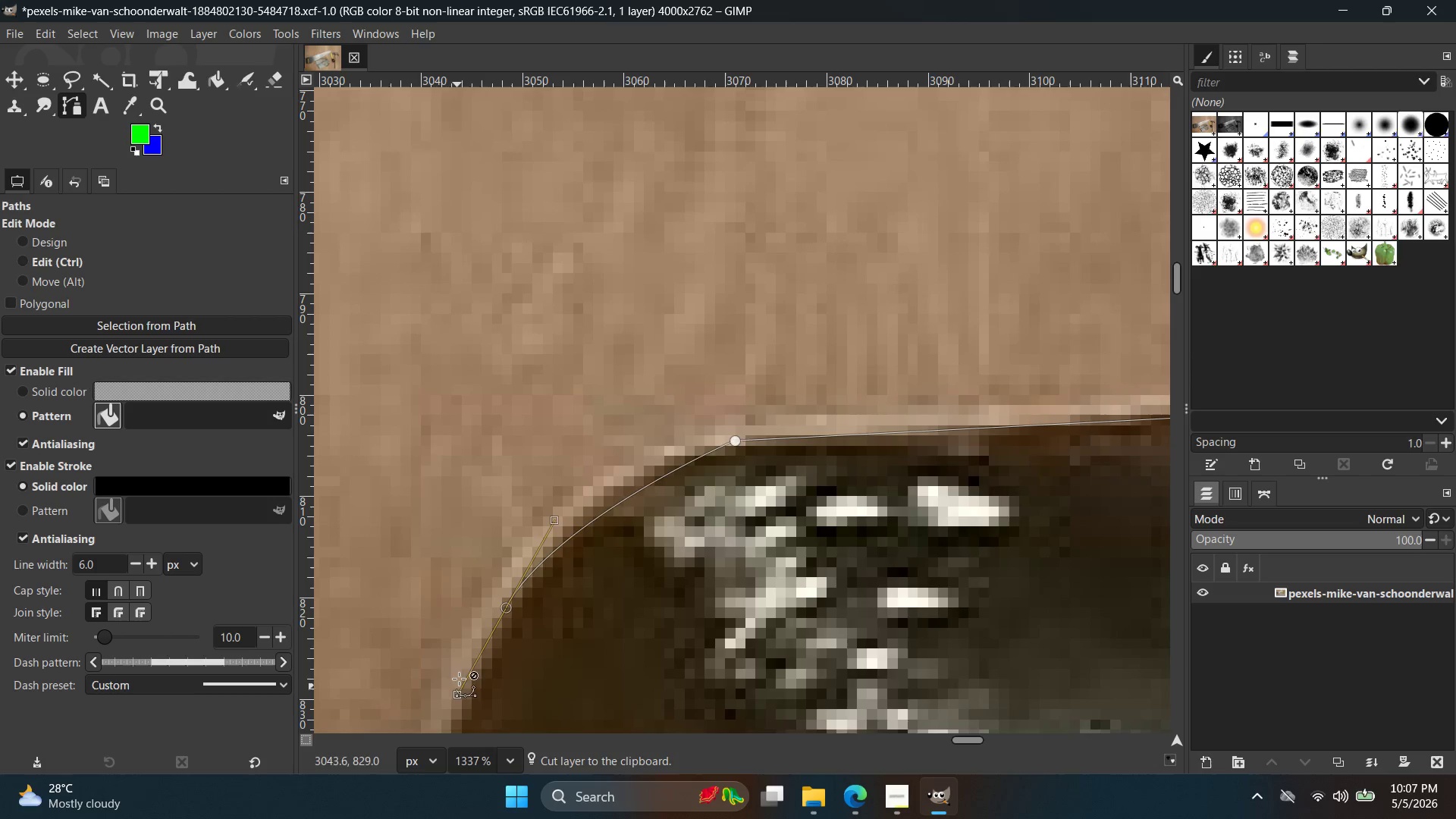 
key(Control+Z)
 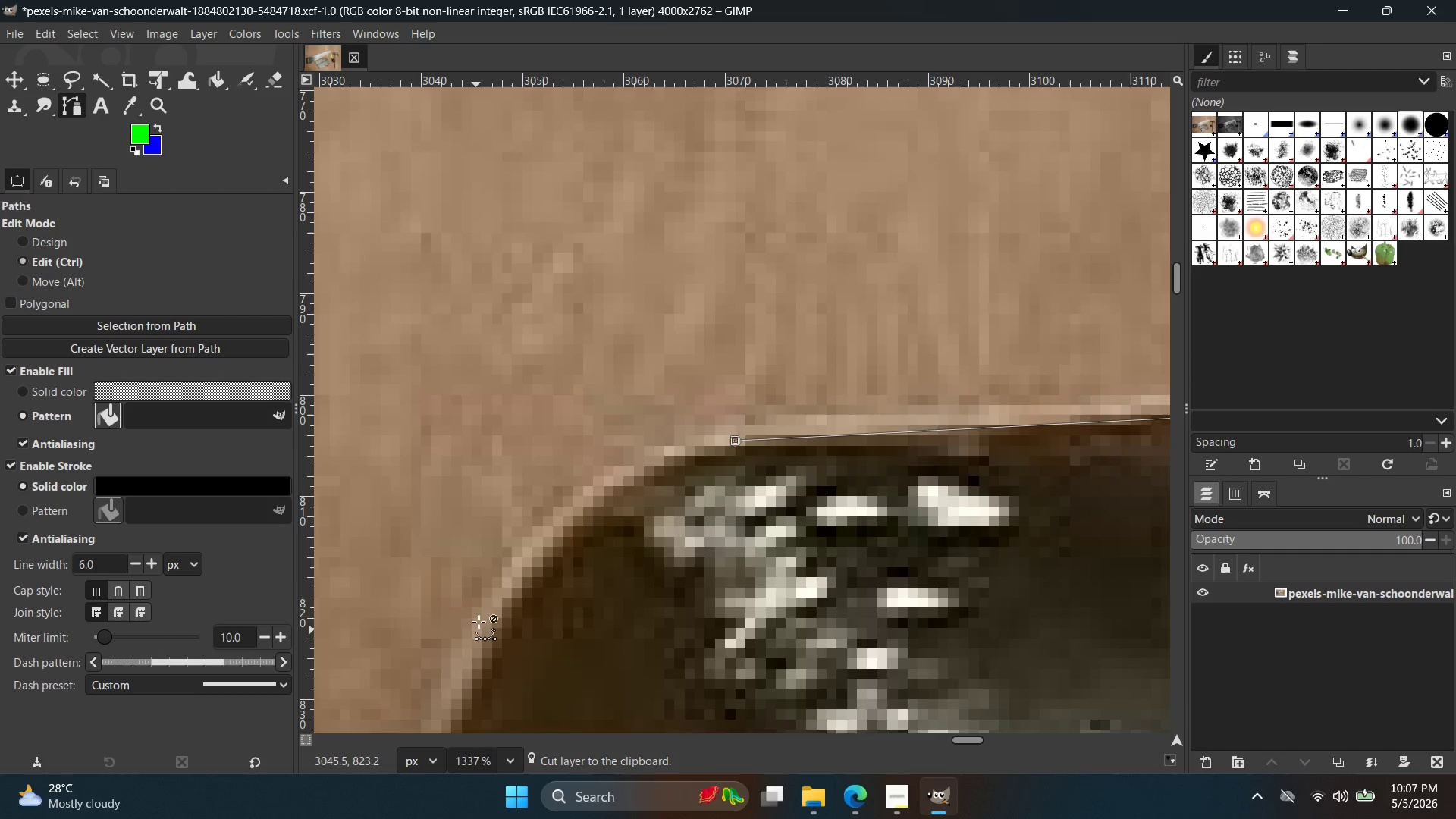 
hold_key(key=Space, duration=0.45)
 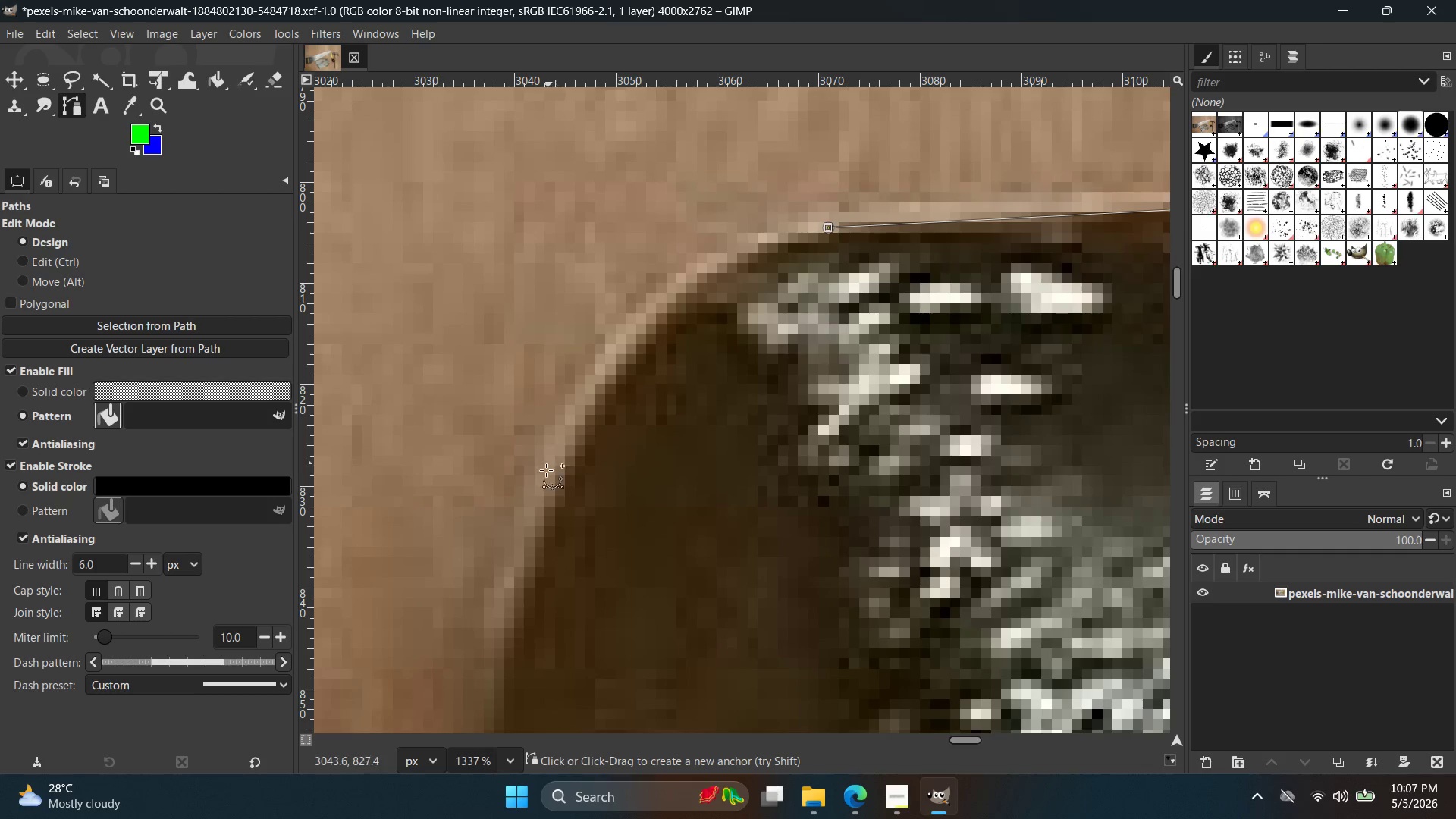 
left_click_drag(start_coordinate=[544, 475], to_coordinate=[386, 725])
 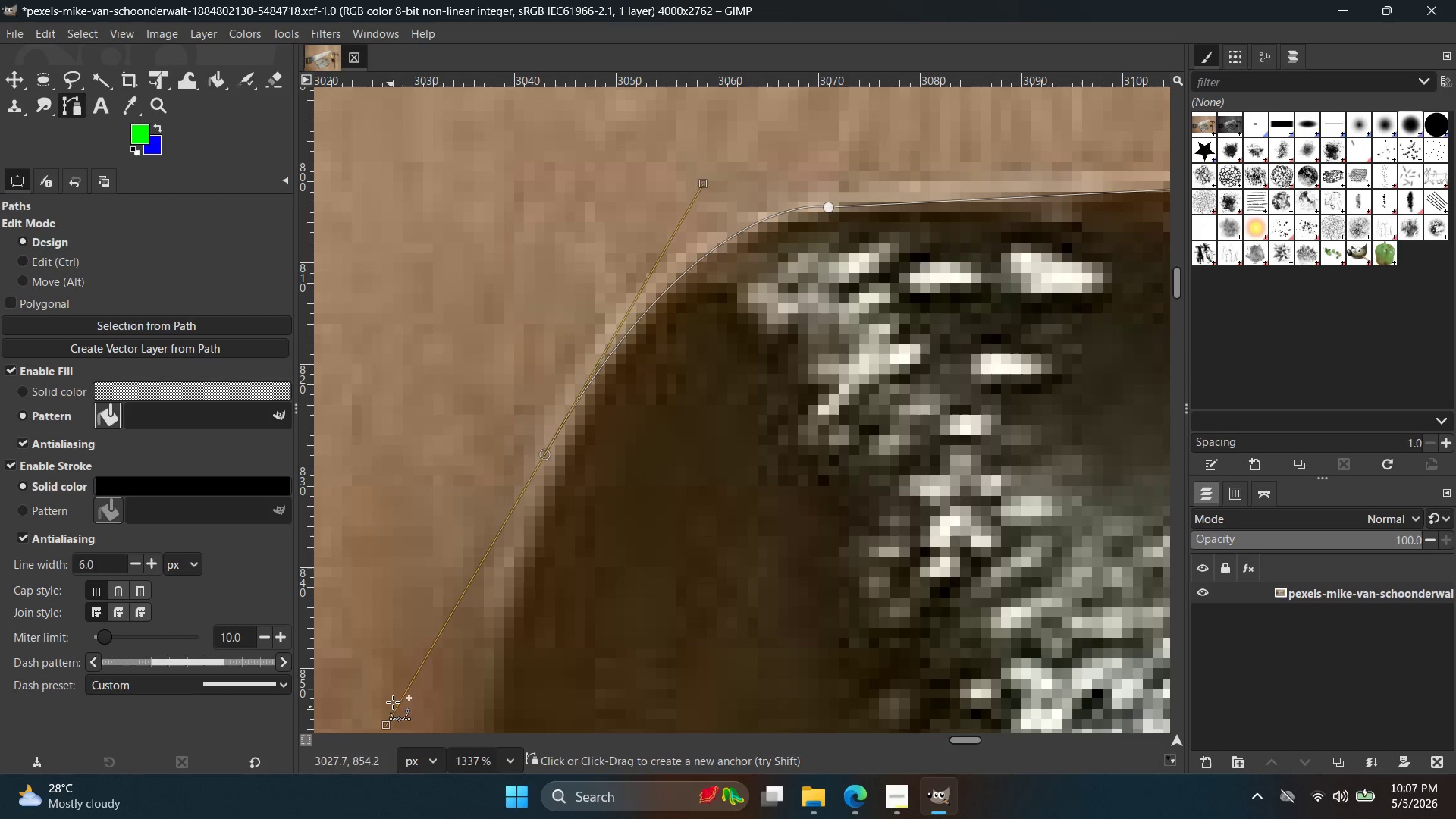 
key(Control+ControlLeft)
 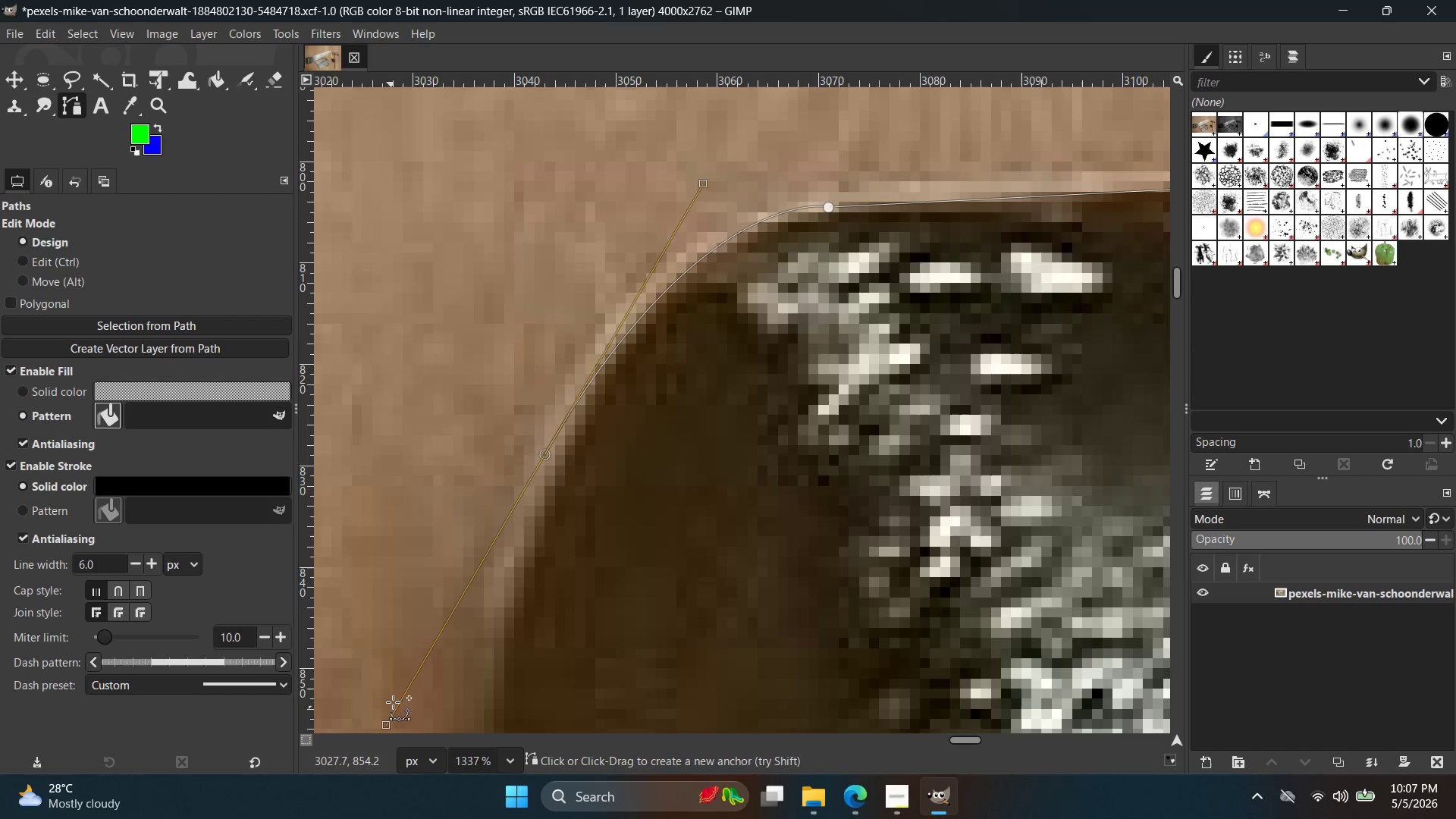 
key(Control+Z)
 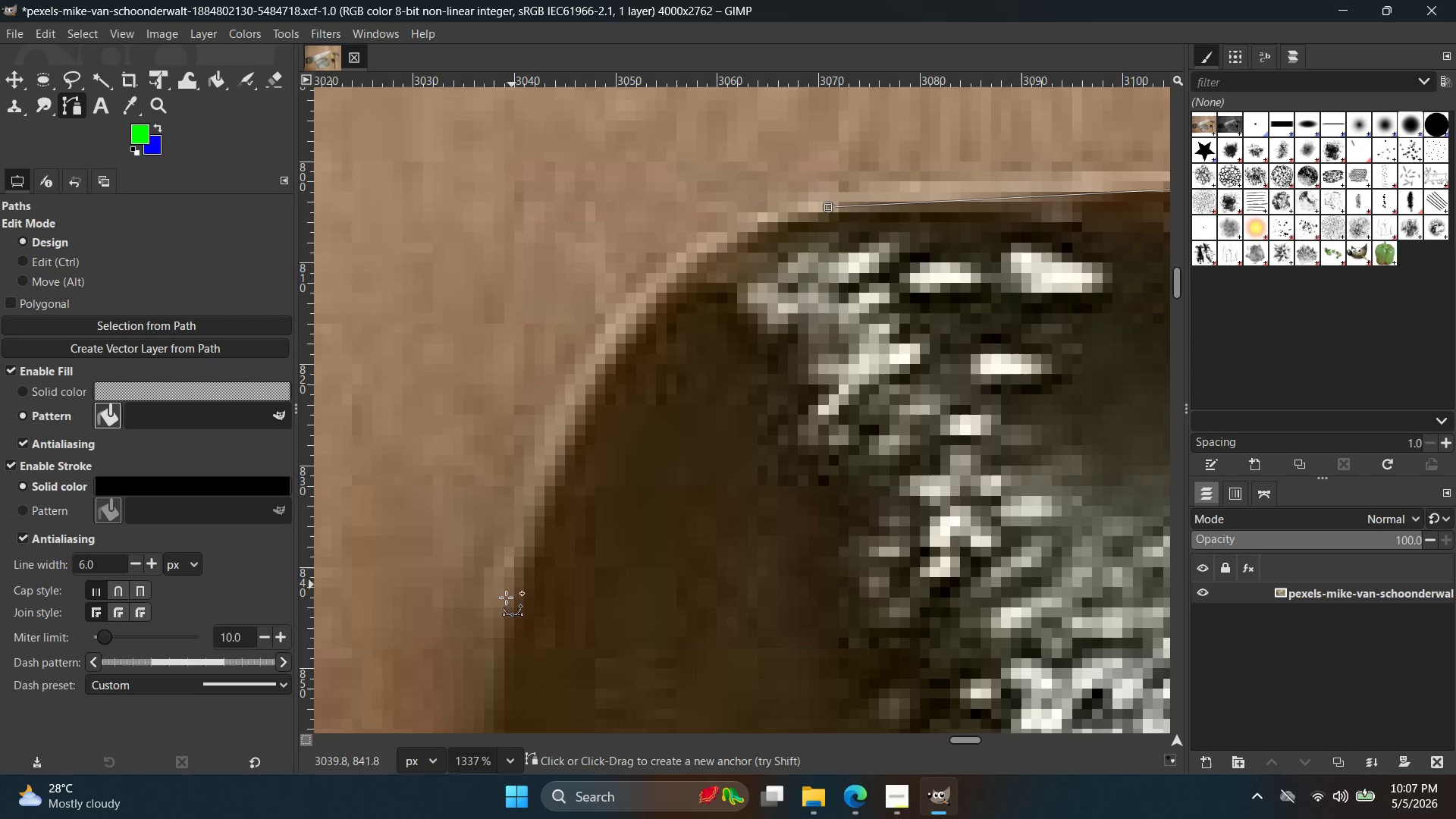 
left_click_drag(start_coordinate=[502, 622], to_coordinate=[455, 736])
 